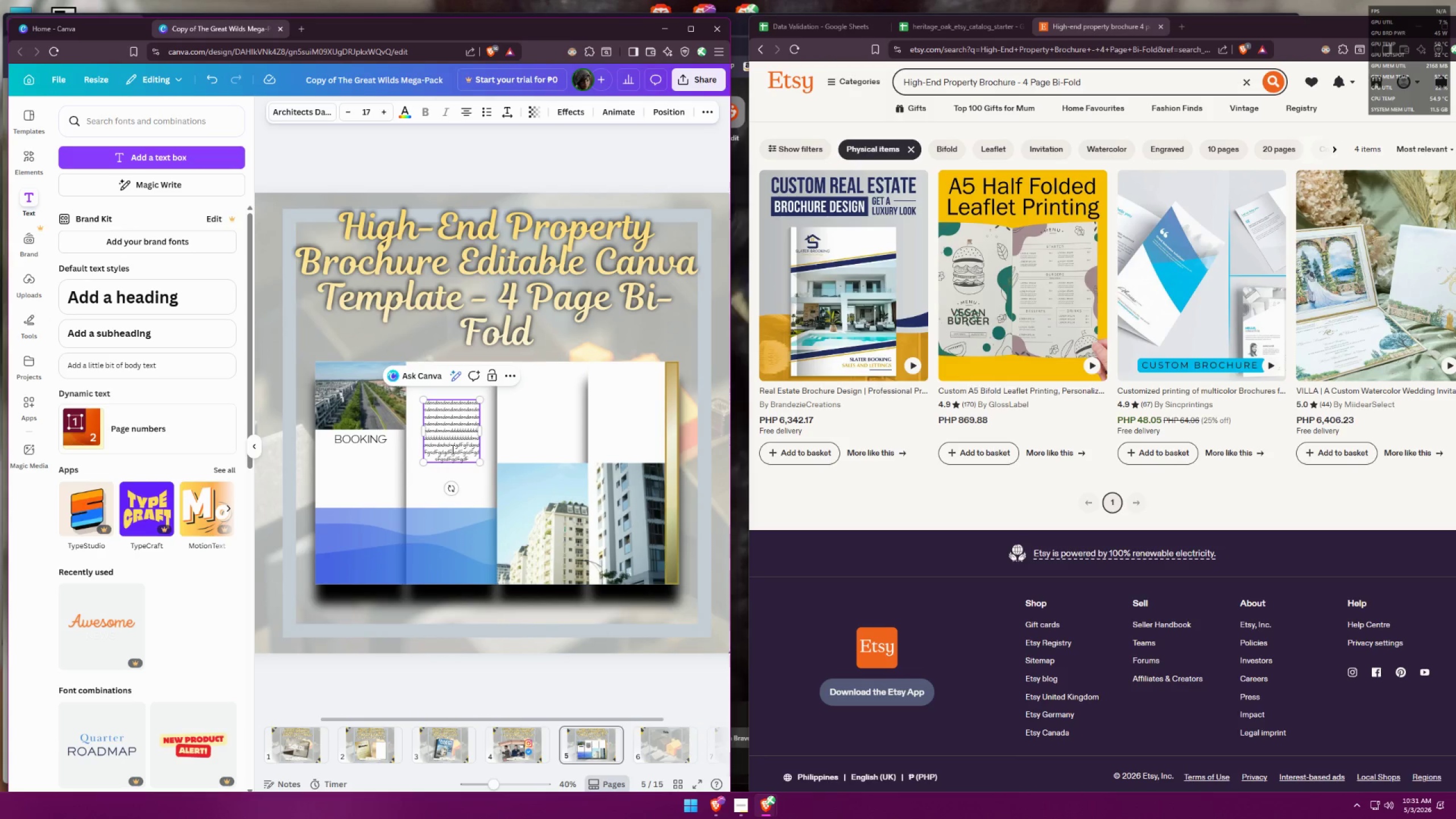 
type(sdasd345fsdf sdf sdfsdf sdfsd fsdf asdfasdf asdfasdfasdfasdfa  sdfasdfasdfasdf sadf asdf asdfasdf asdfasdfasd fasdsd)
 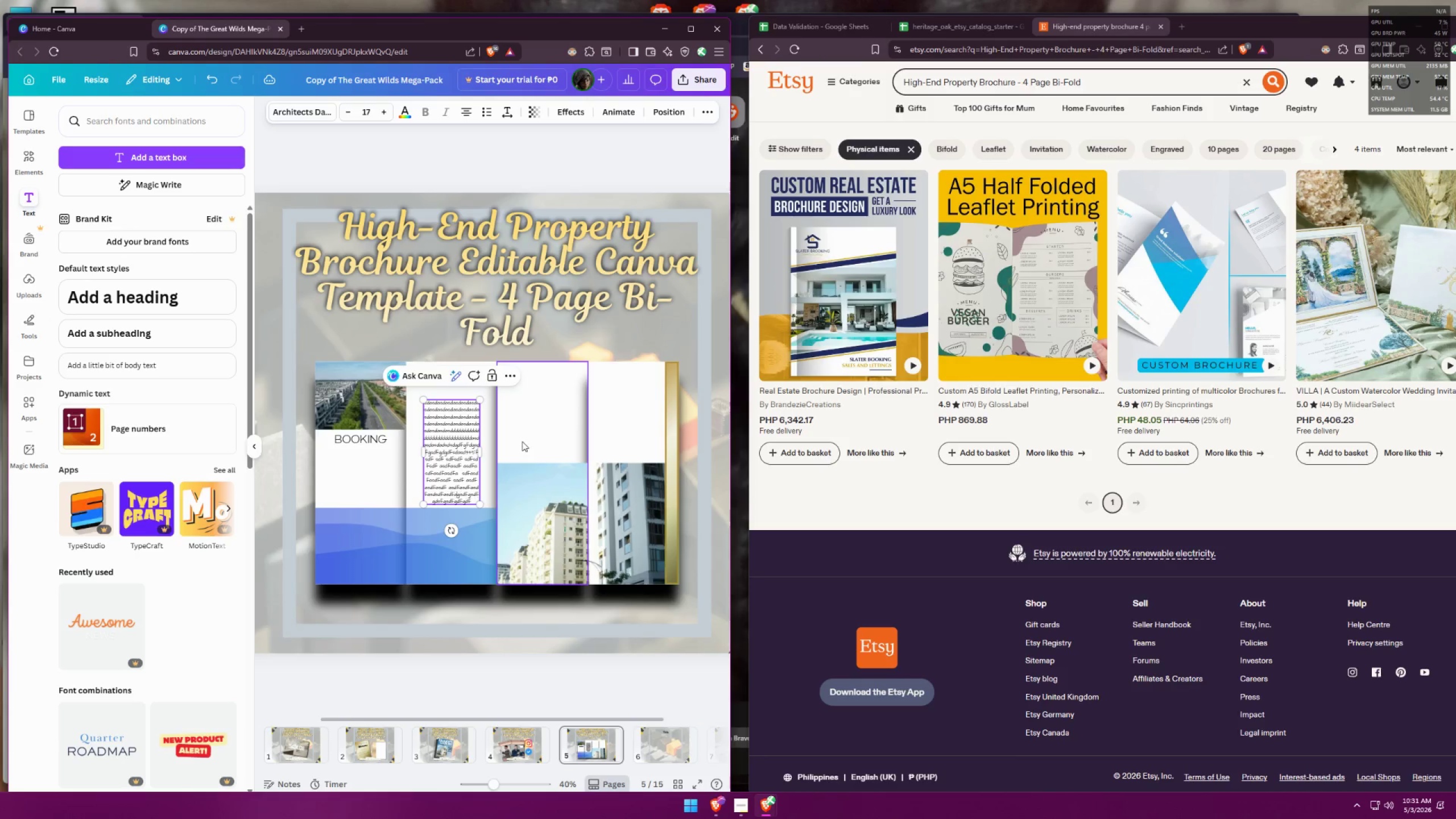 
type(fasdfasdf asdfasdfasdfsdf sdf dfs fsdv dcb cvb)
 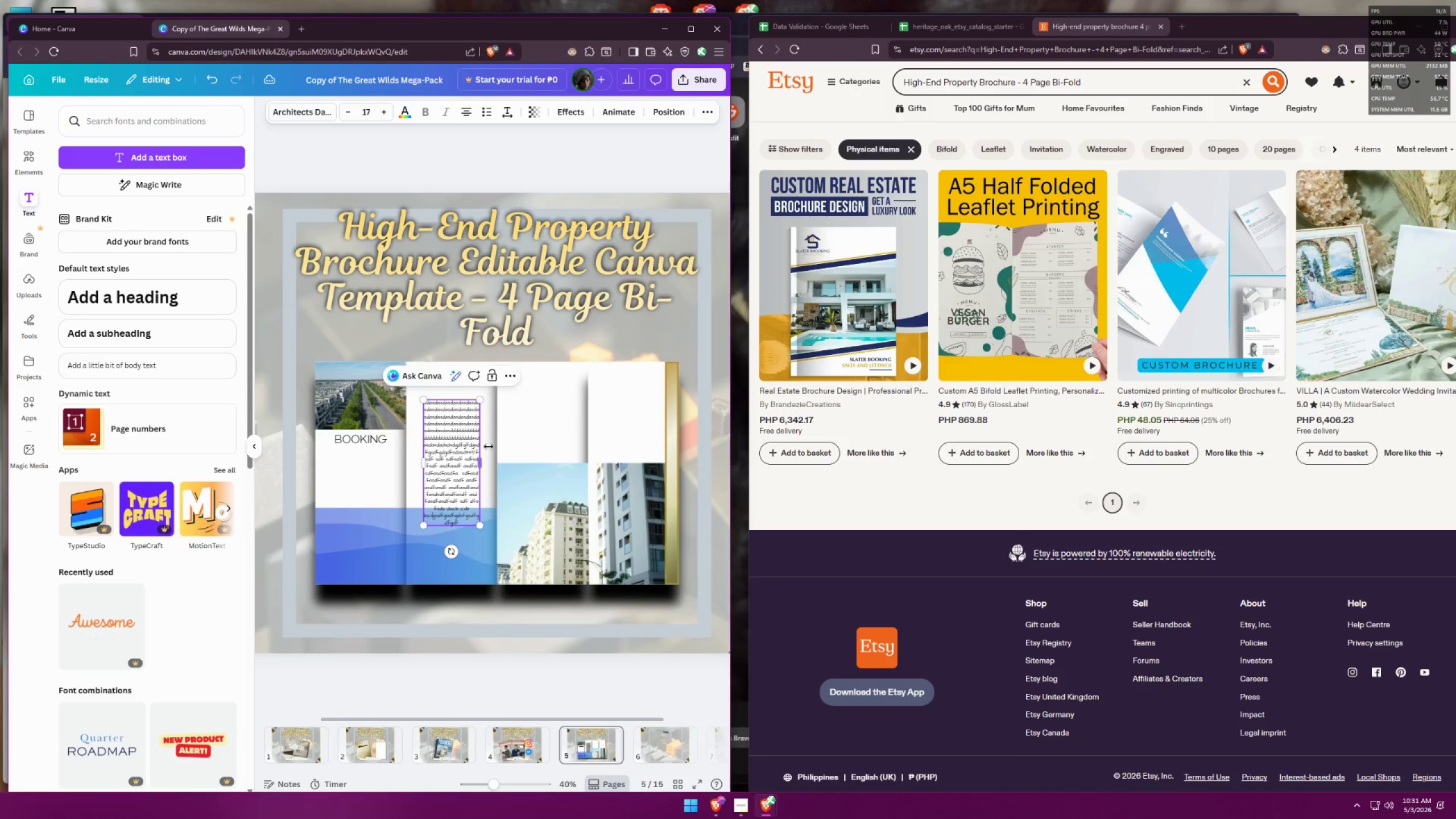 
type( bcvbxcvb)
 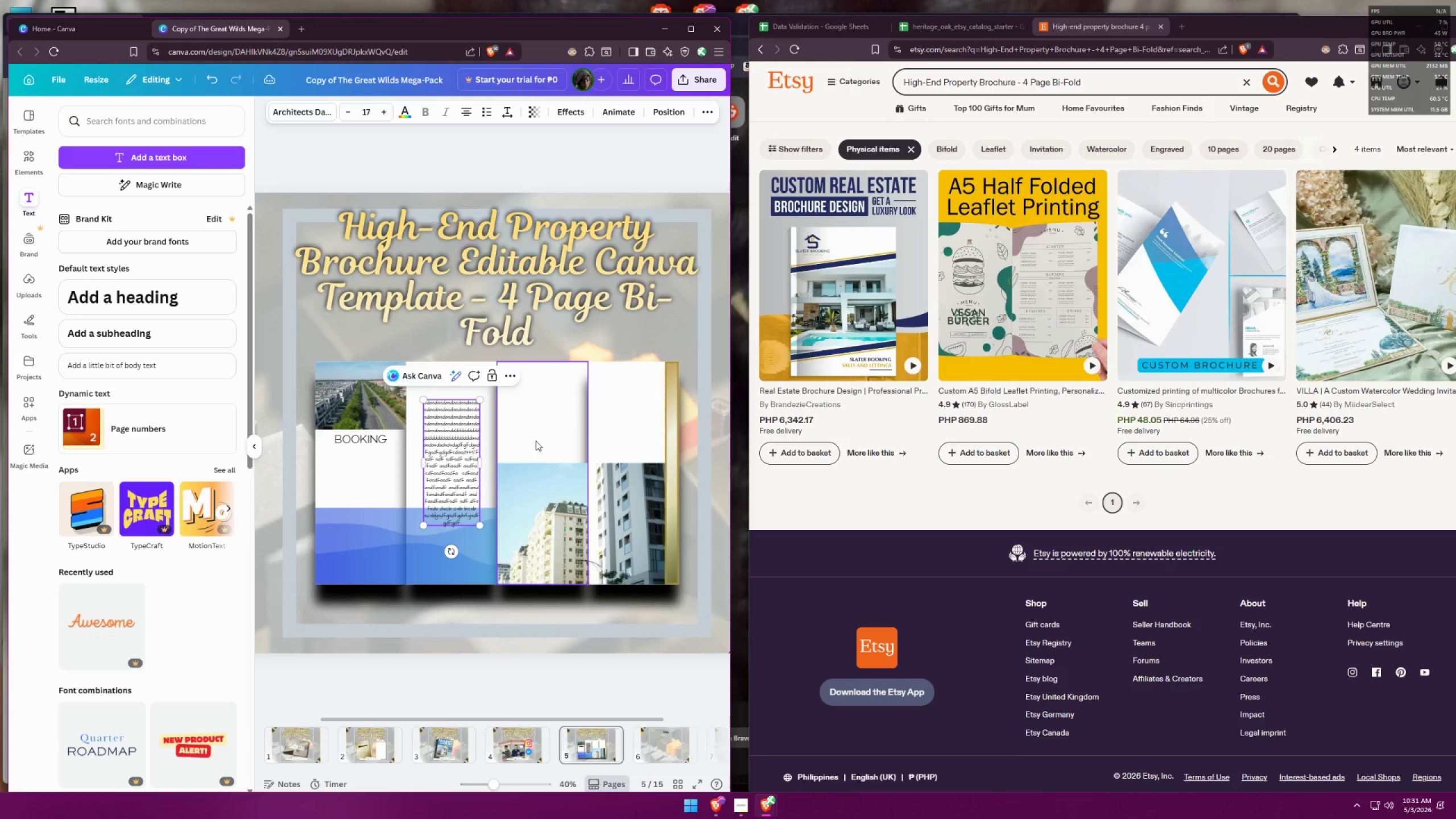 
hold_key(key=Space, duration=0.31)
 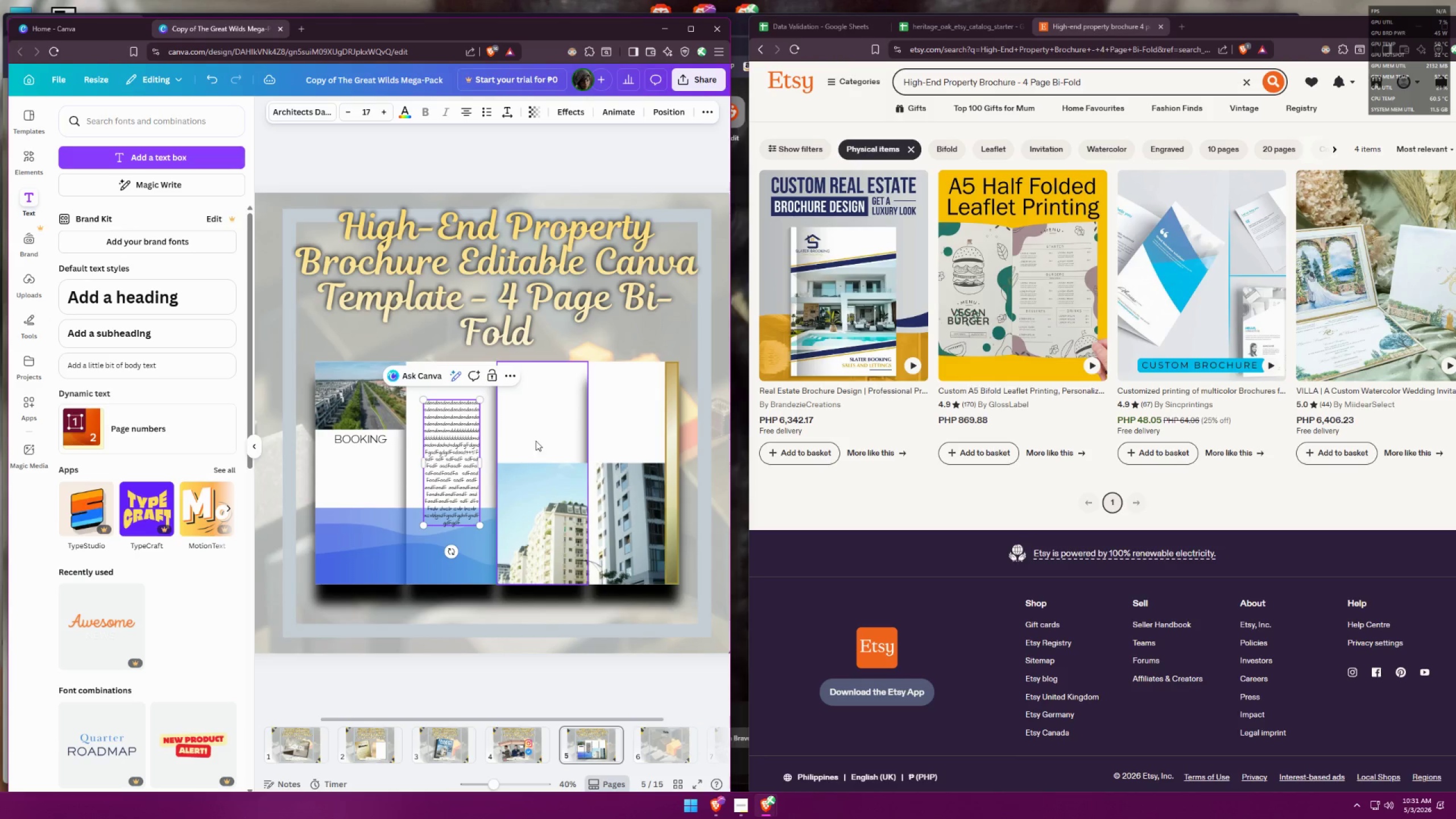 
left_click([536, 438])
 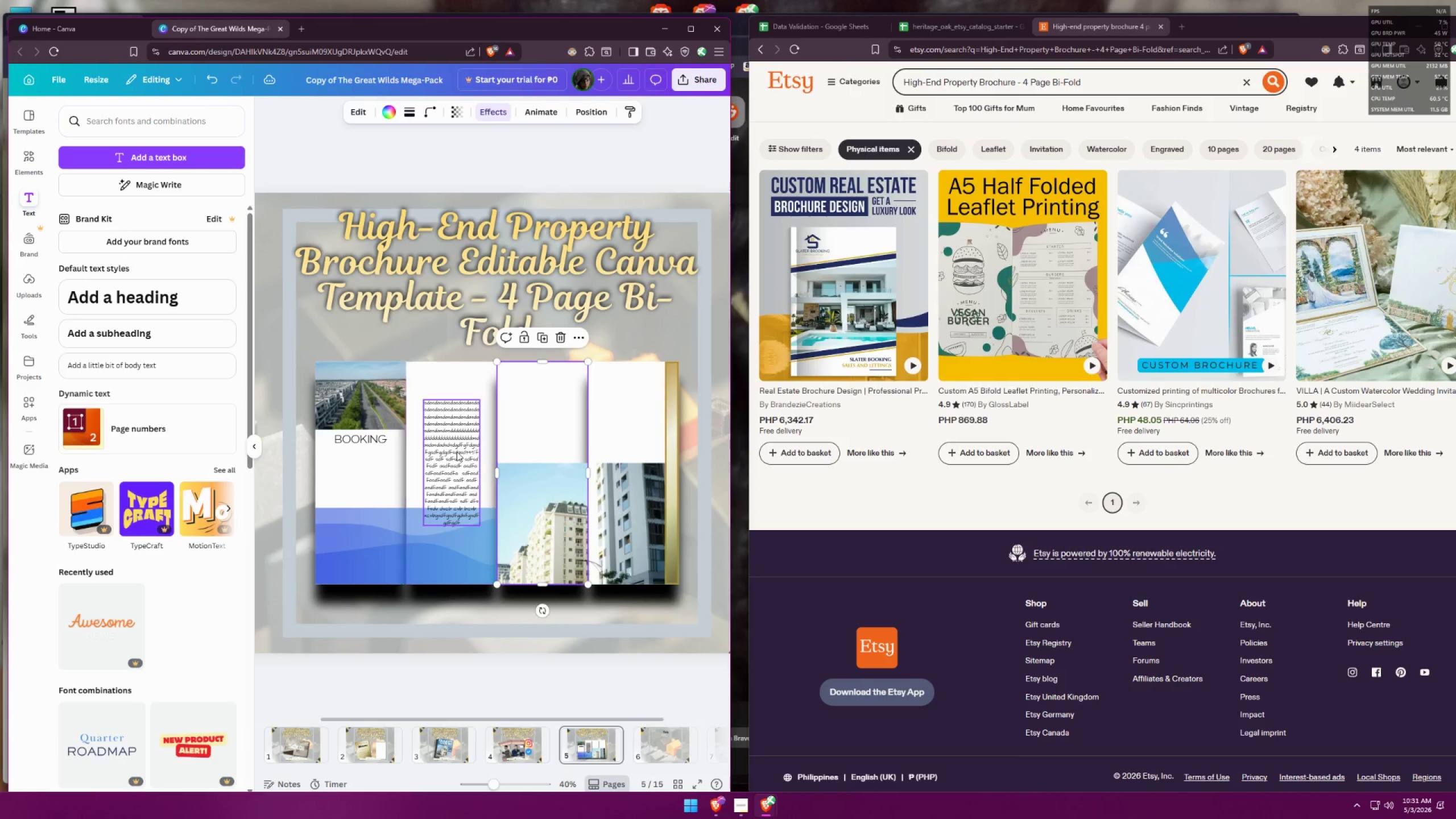 
left_click_drag(start_coordinate=[459, 450], to_coordinate=[459, 428])
 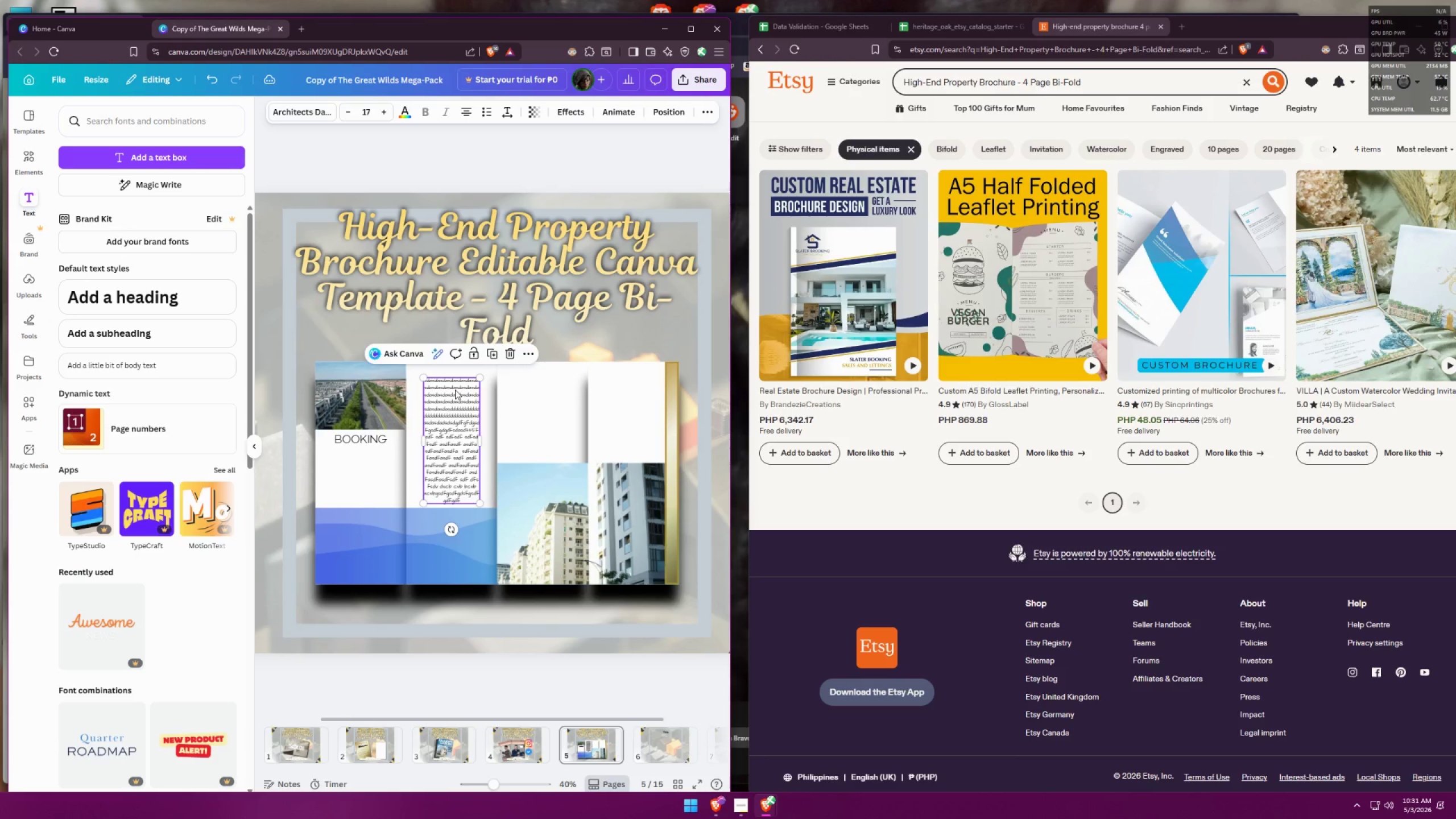 
double_click([455, 390])
 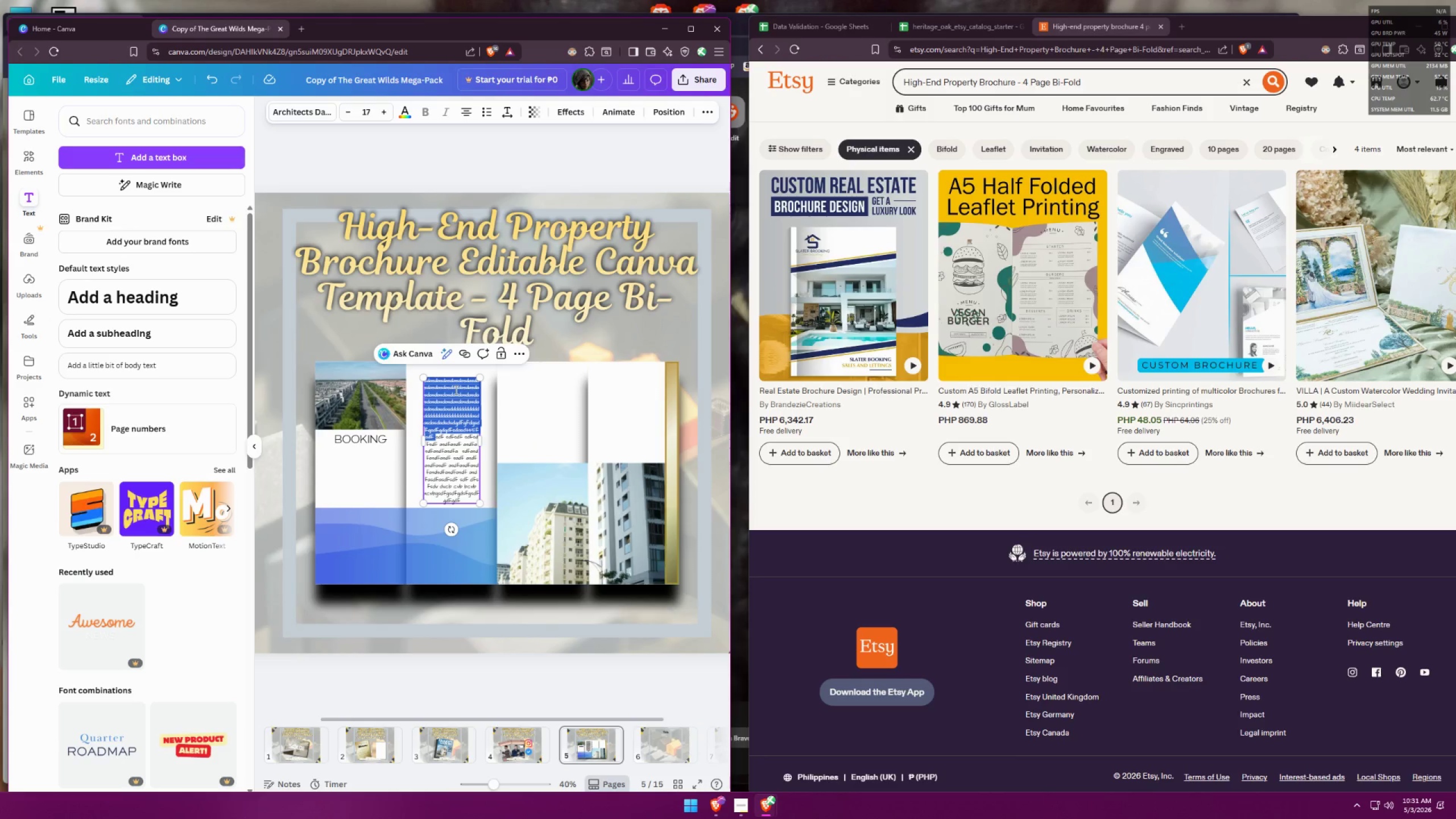 
triple_click([434, 389])
 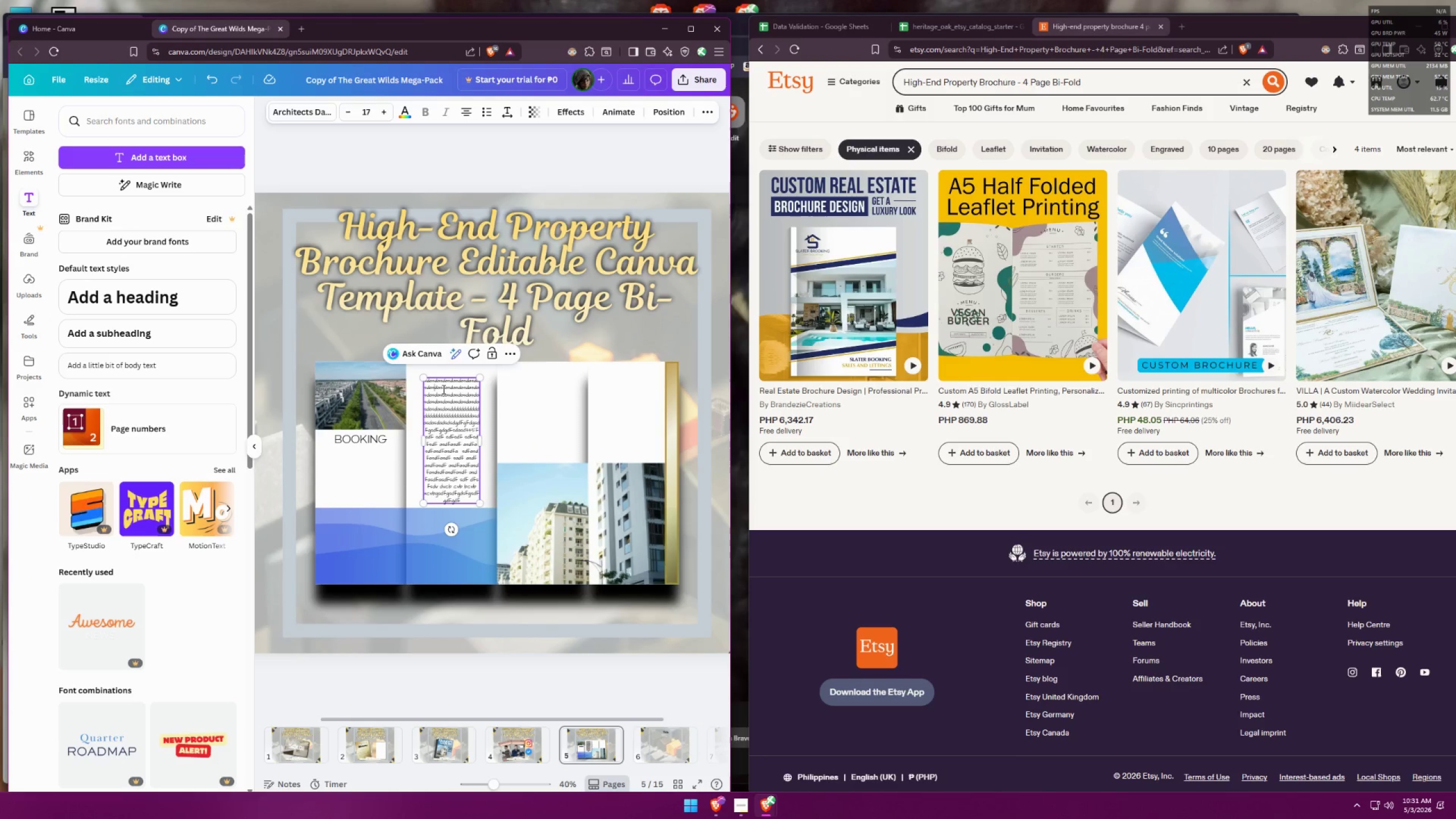 
type(sdf   )
 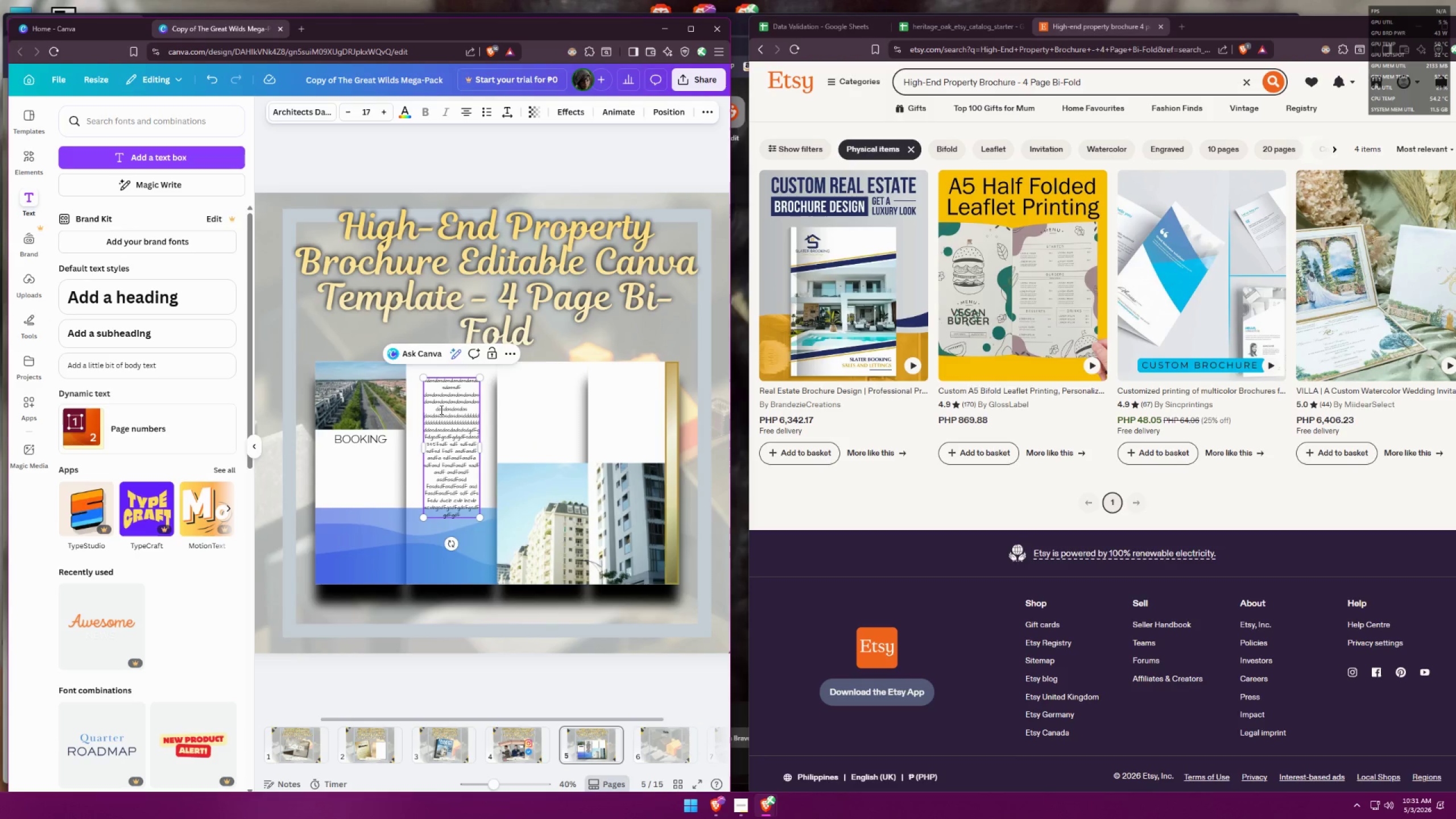 
double_click([438, 410])
 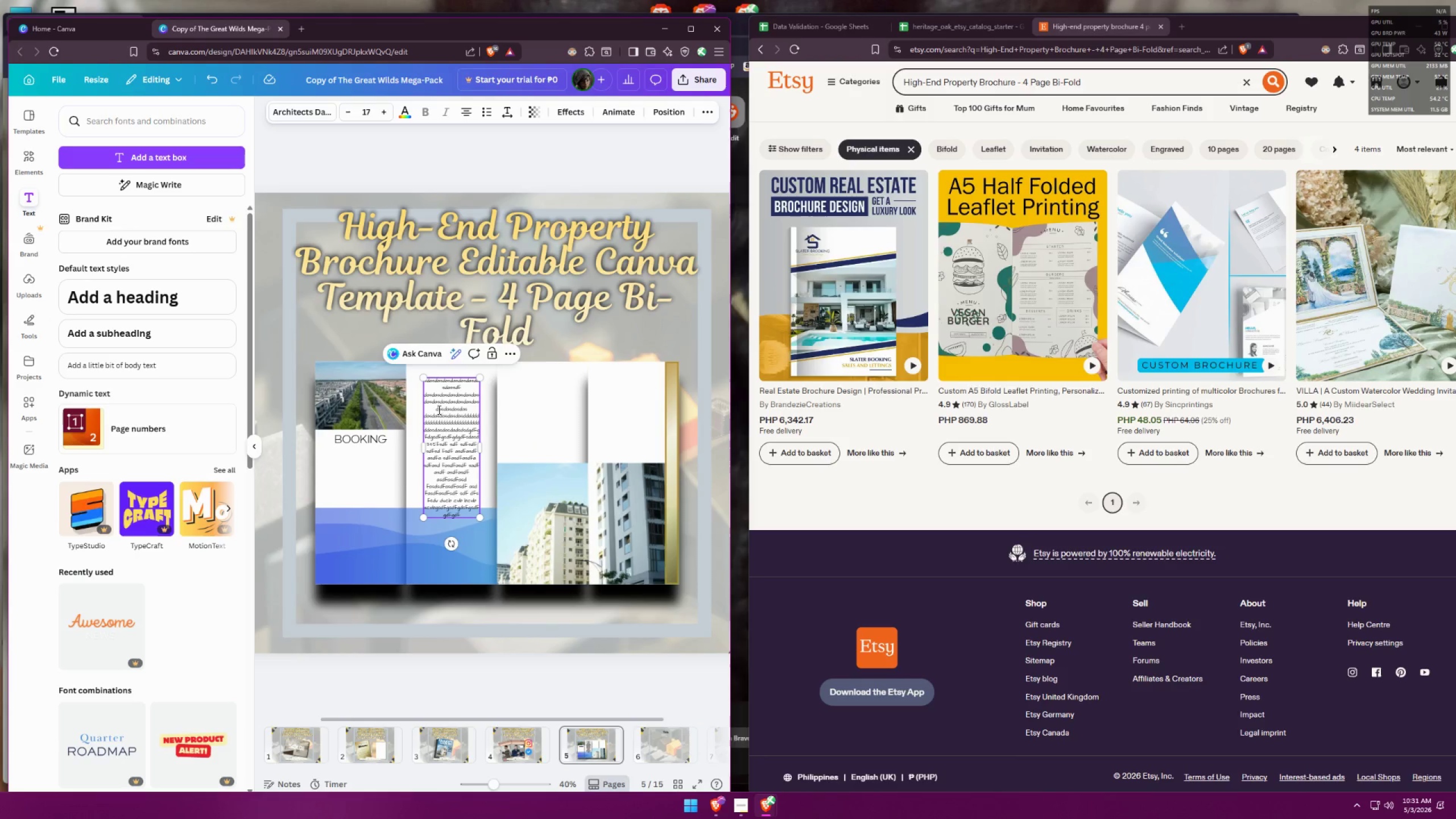 
key(Space)
 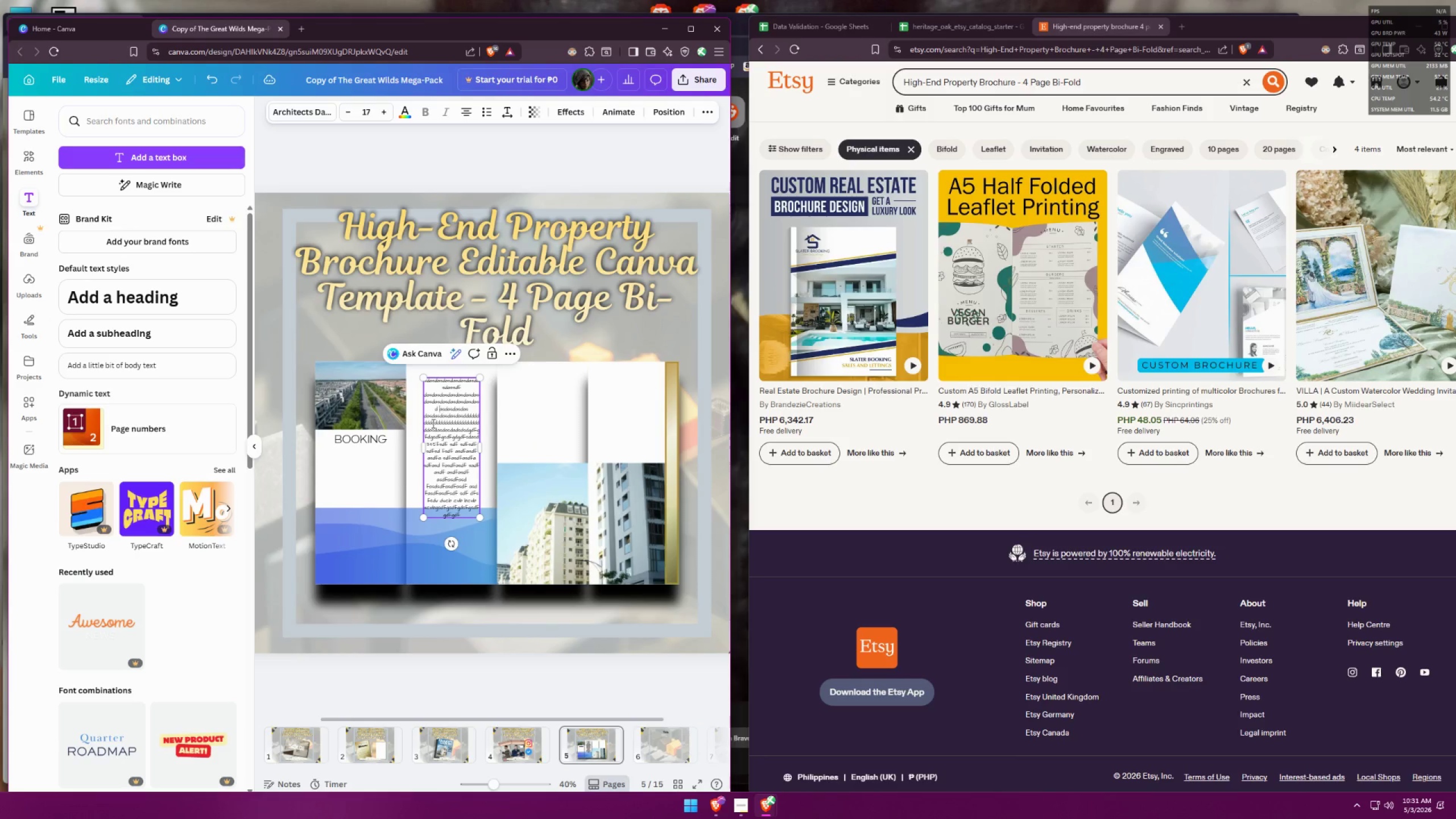 
triple_click([432, 430])
 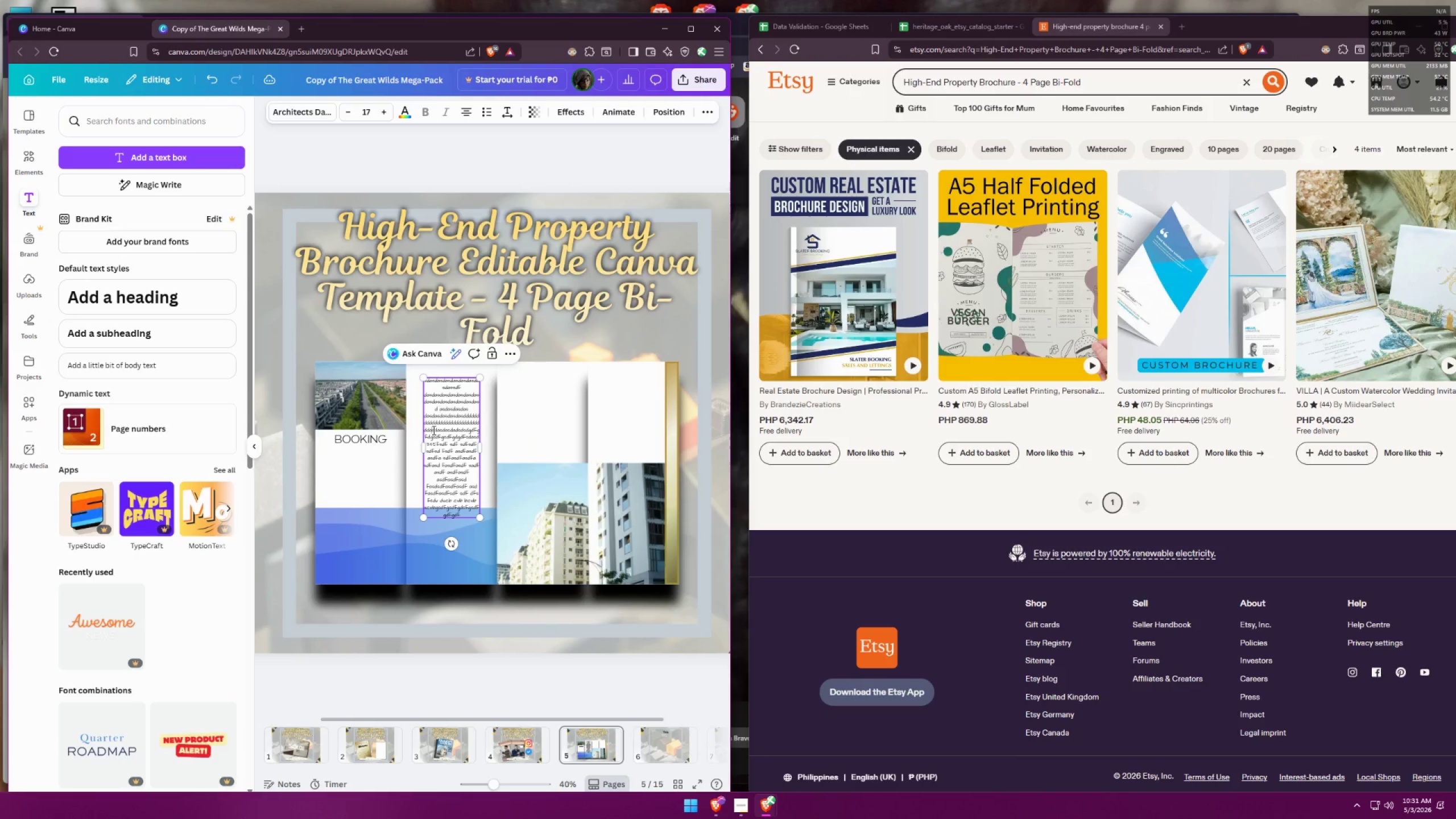 
key(Space)
 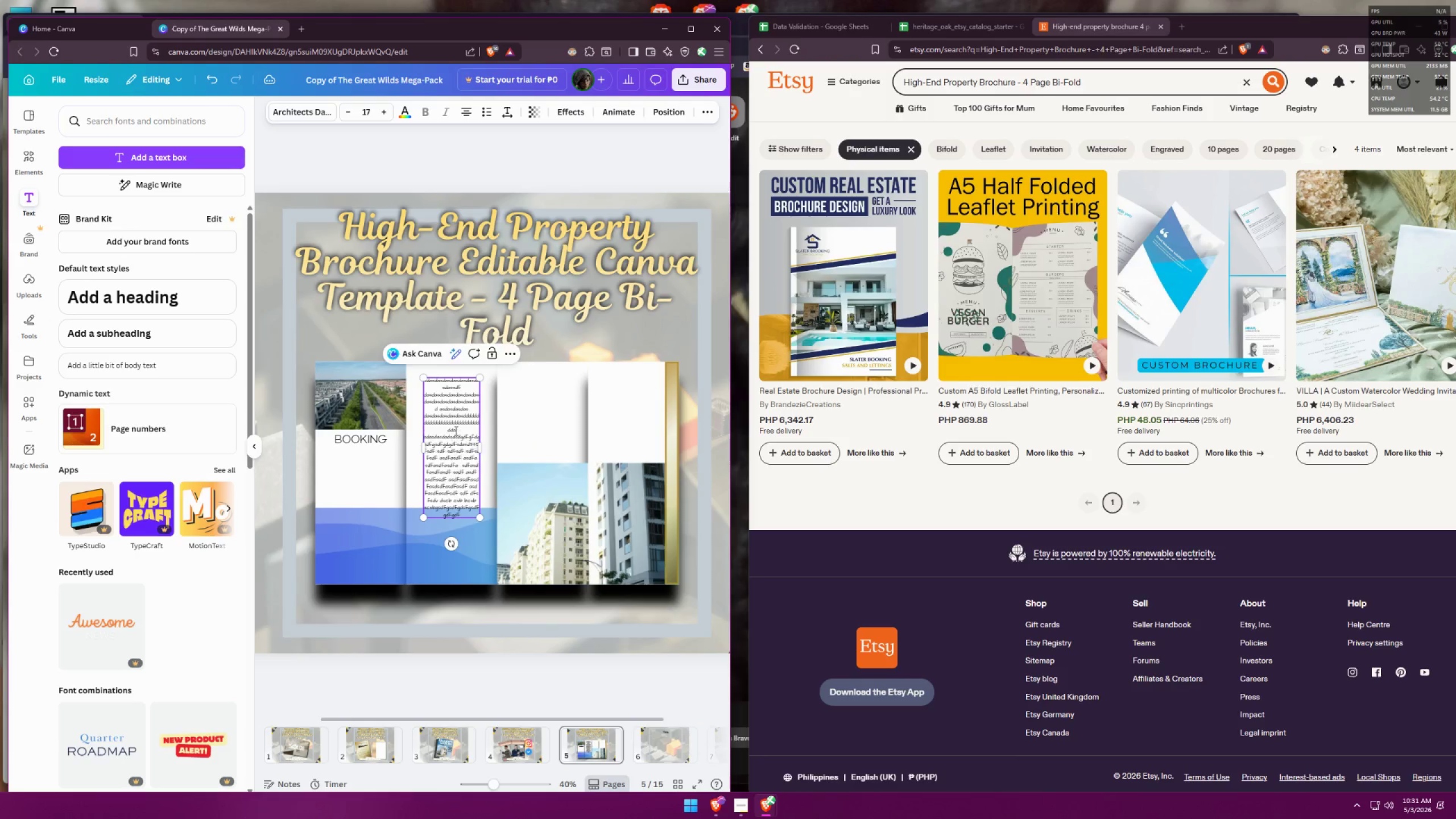 
triple_click([455, 431])
 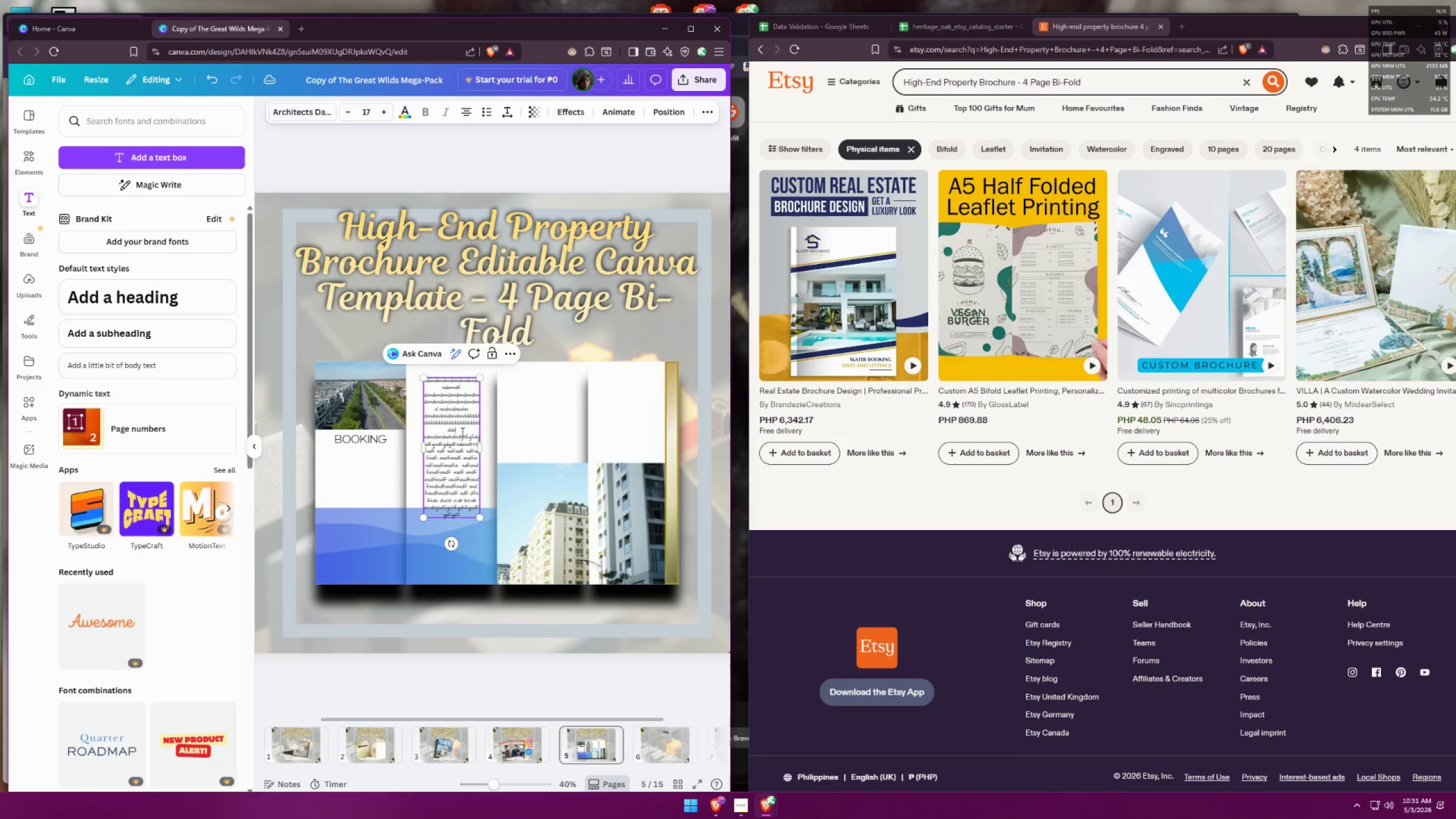 
key(Space)
 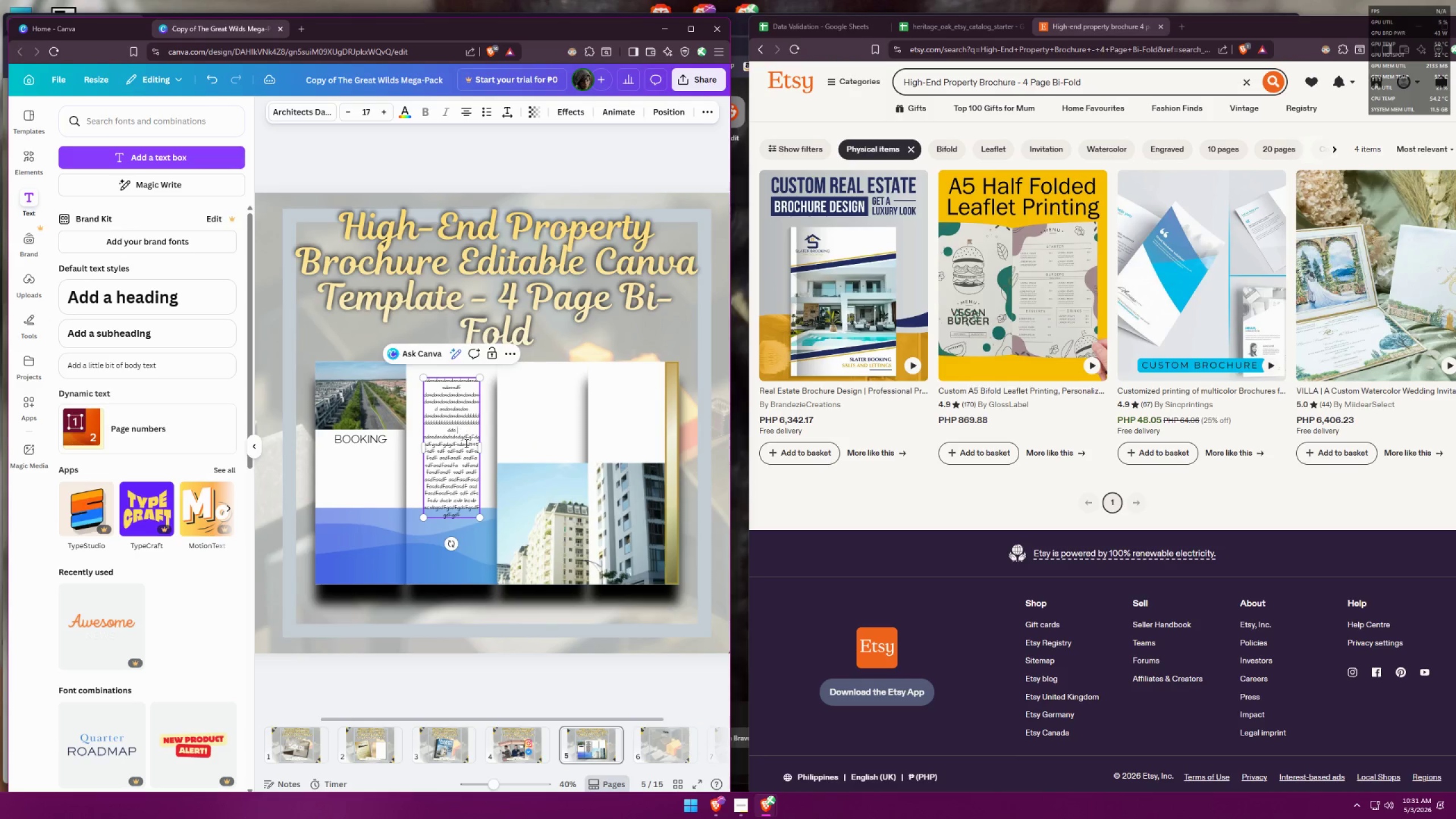 
triple_click([465, 445])
 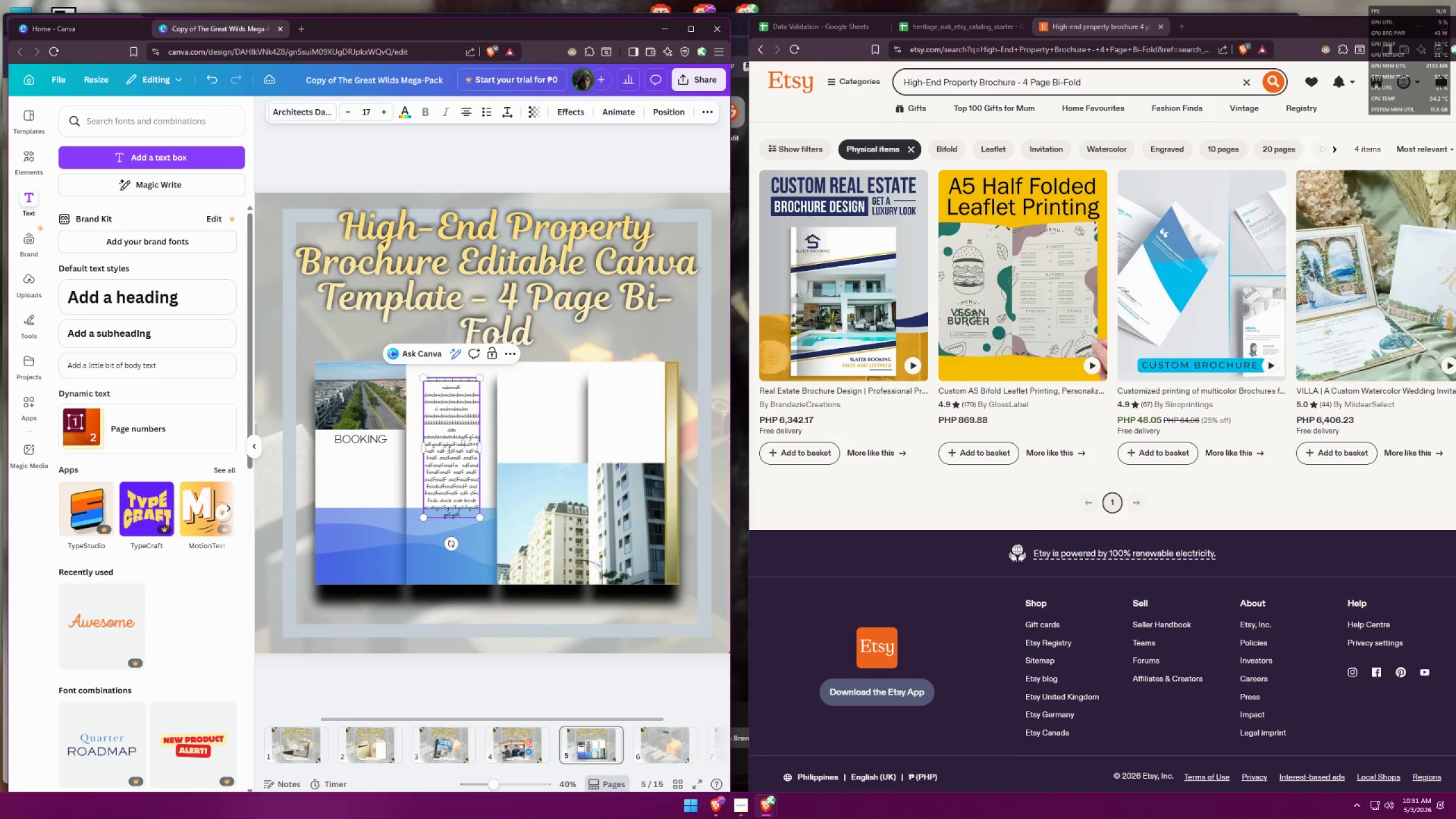 
key(Space)
 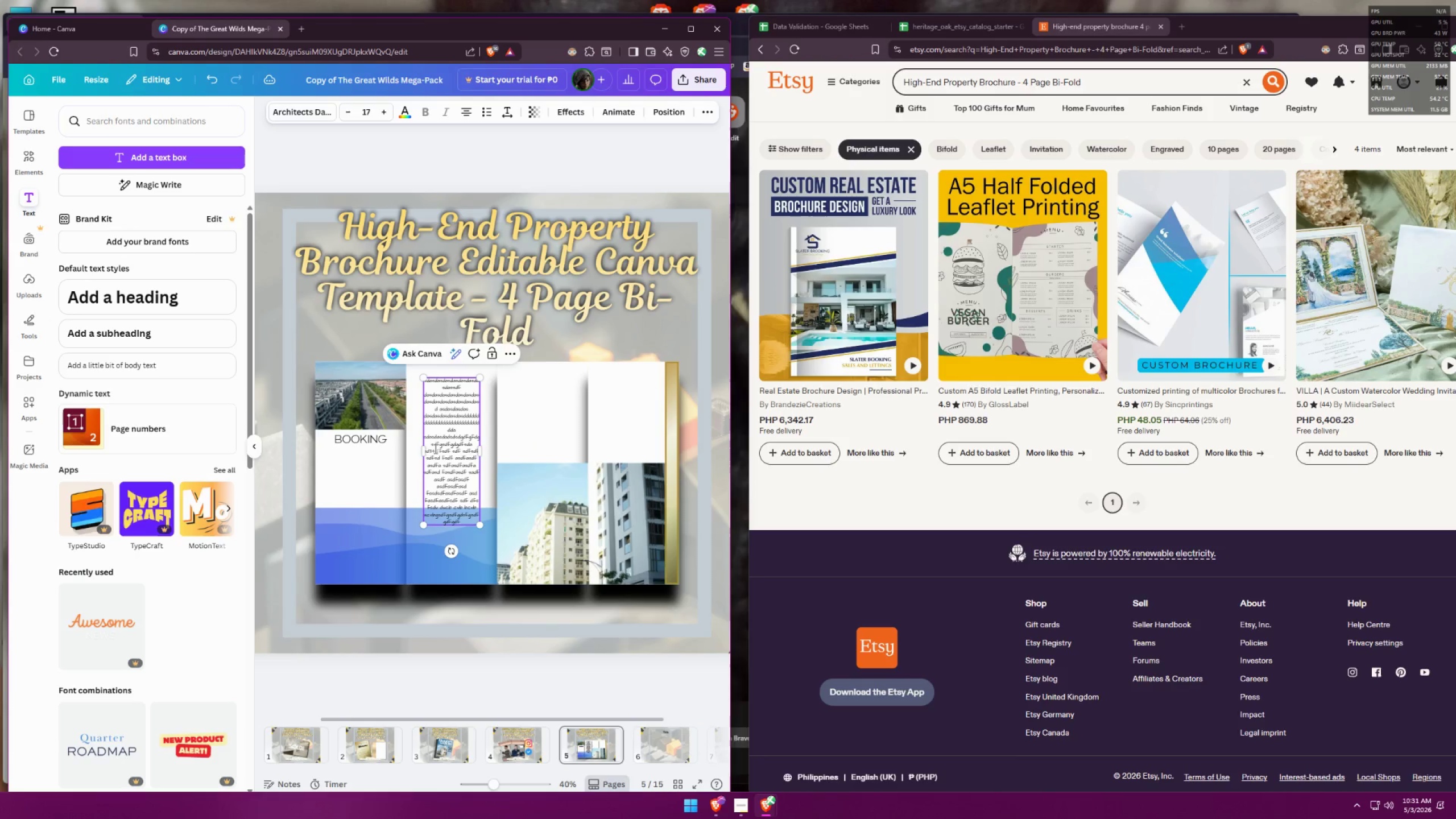 
triple_click([435, 449])
 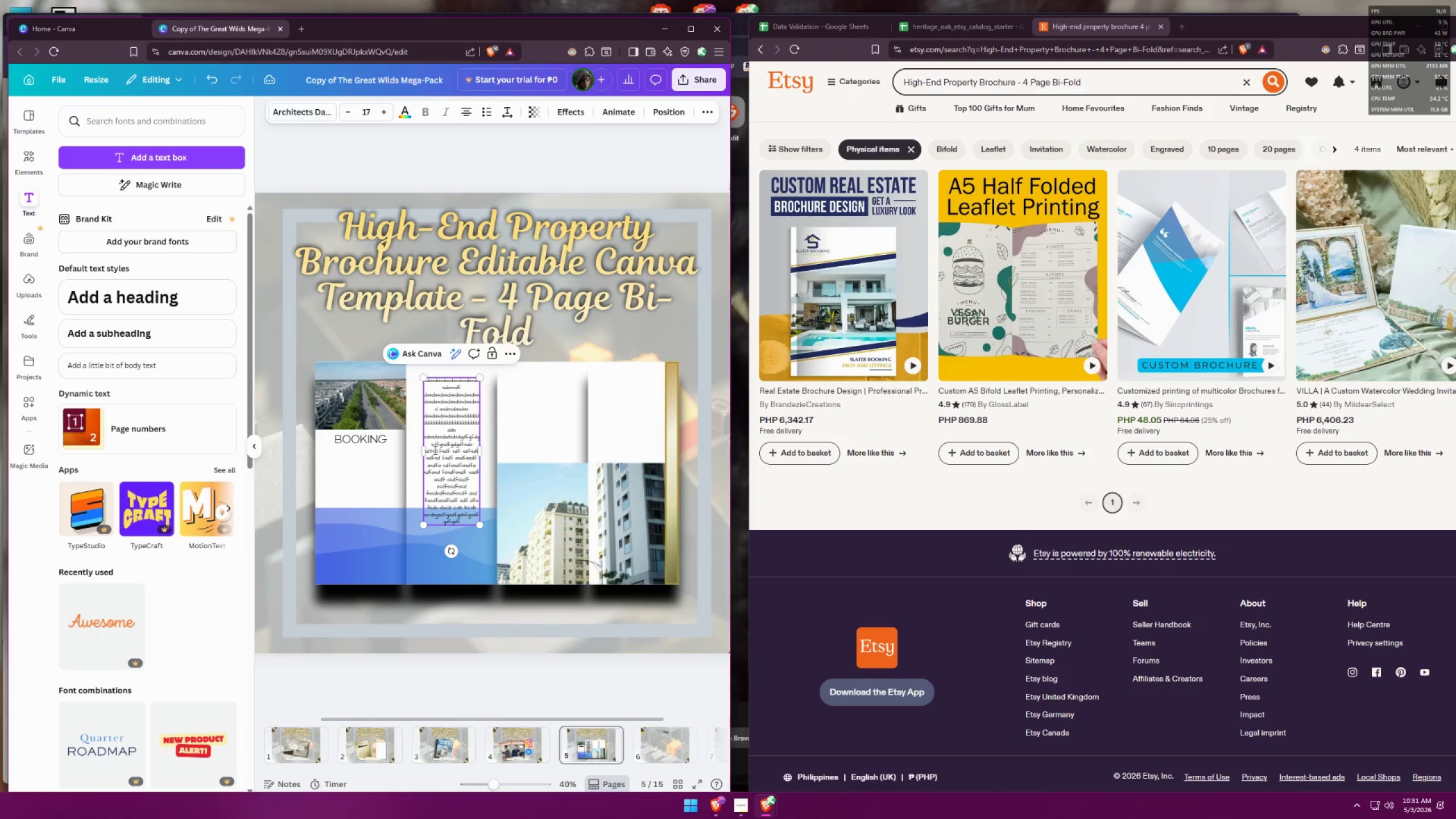 
key(Space)
 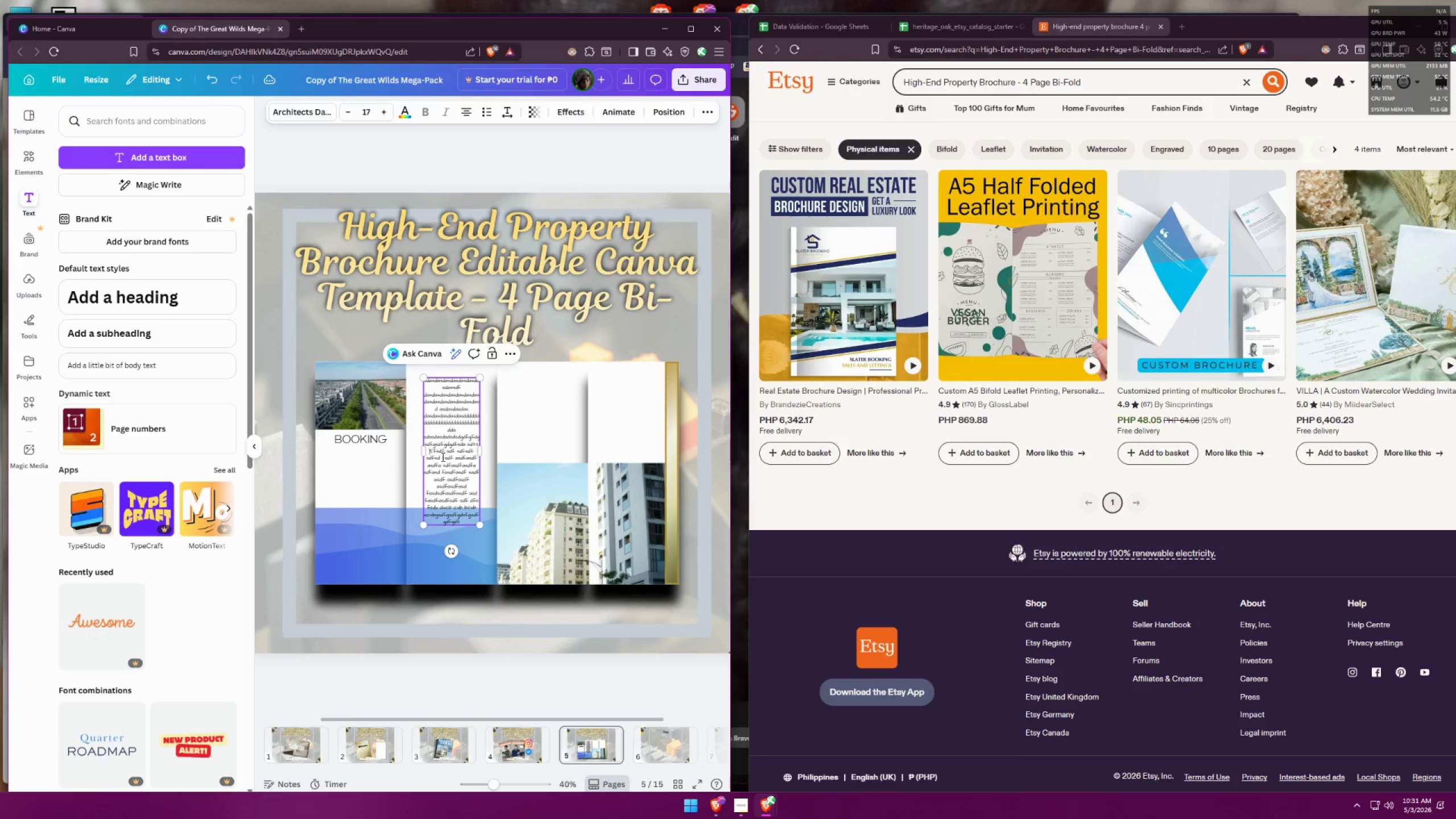 
triple_click([450, 458])
 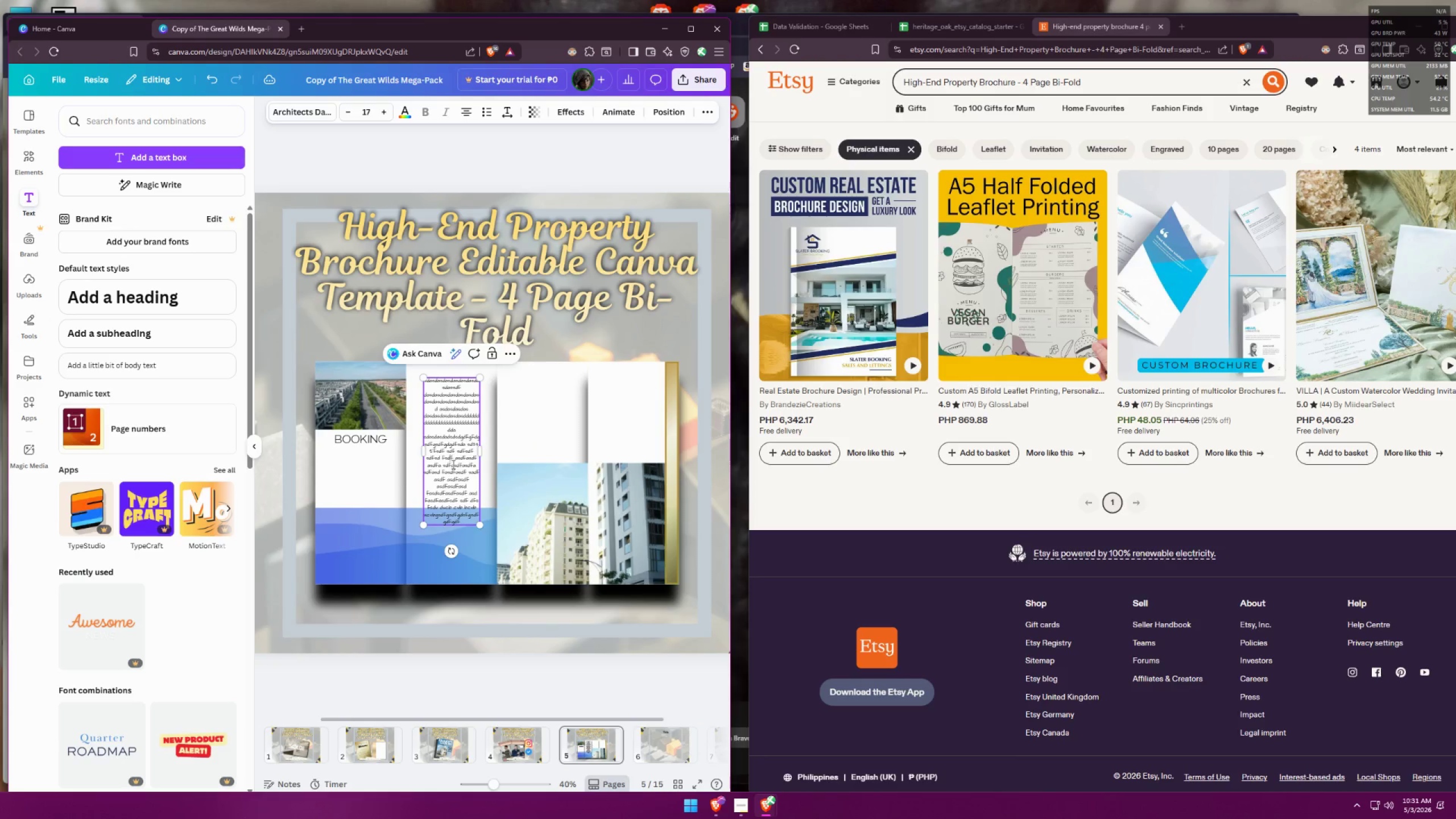 
key(Space)
 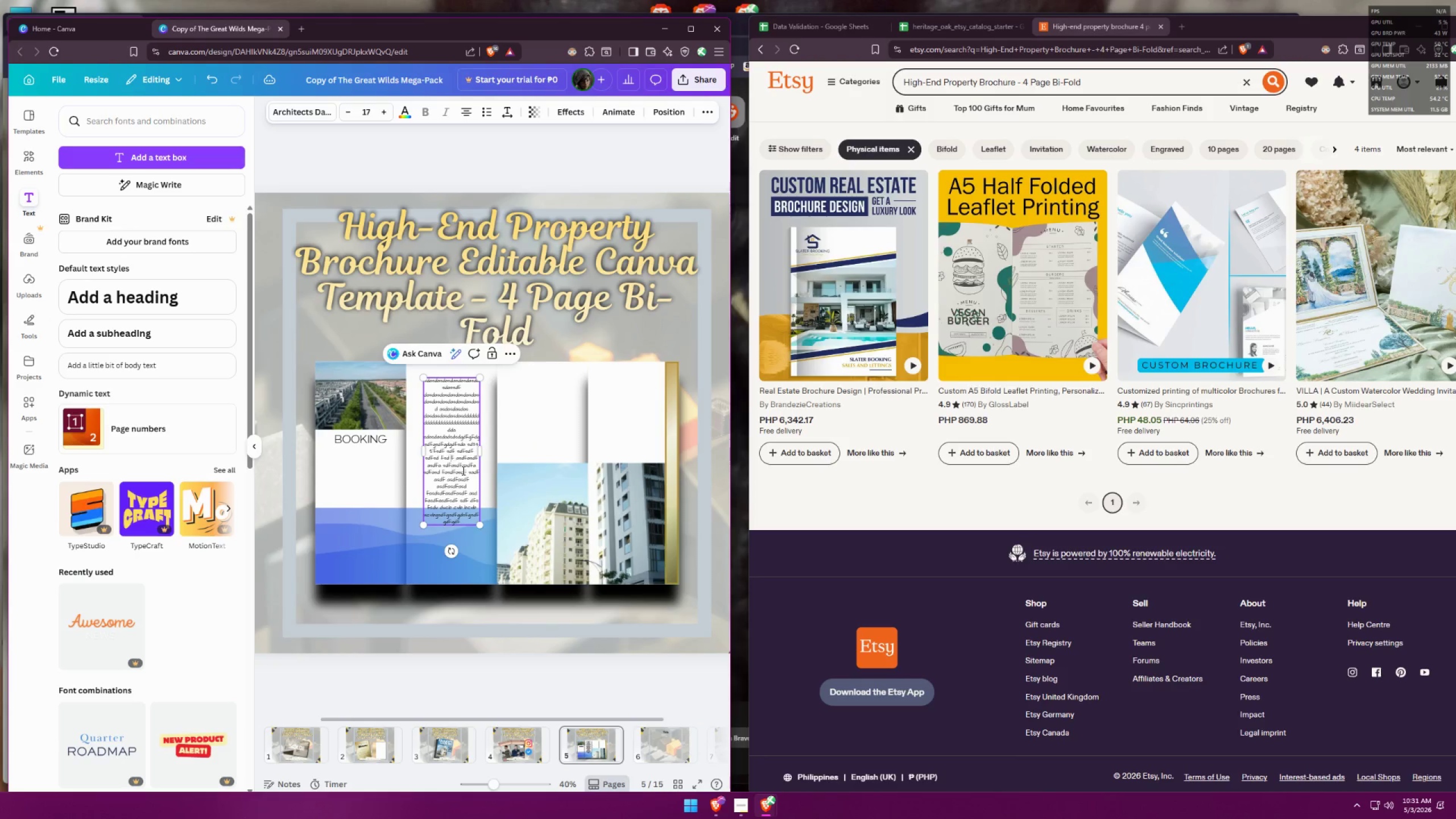 
triple_click([462, 470])
 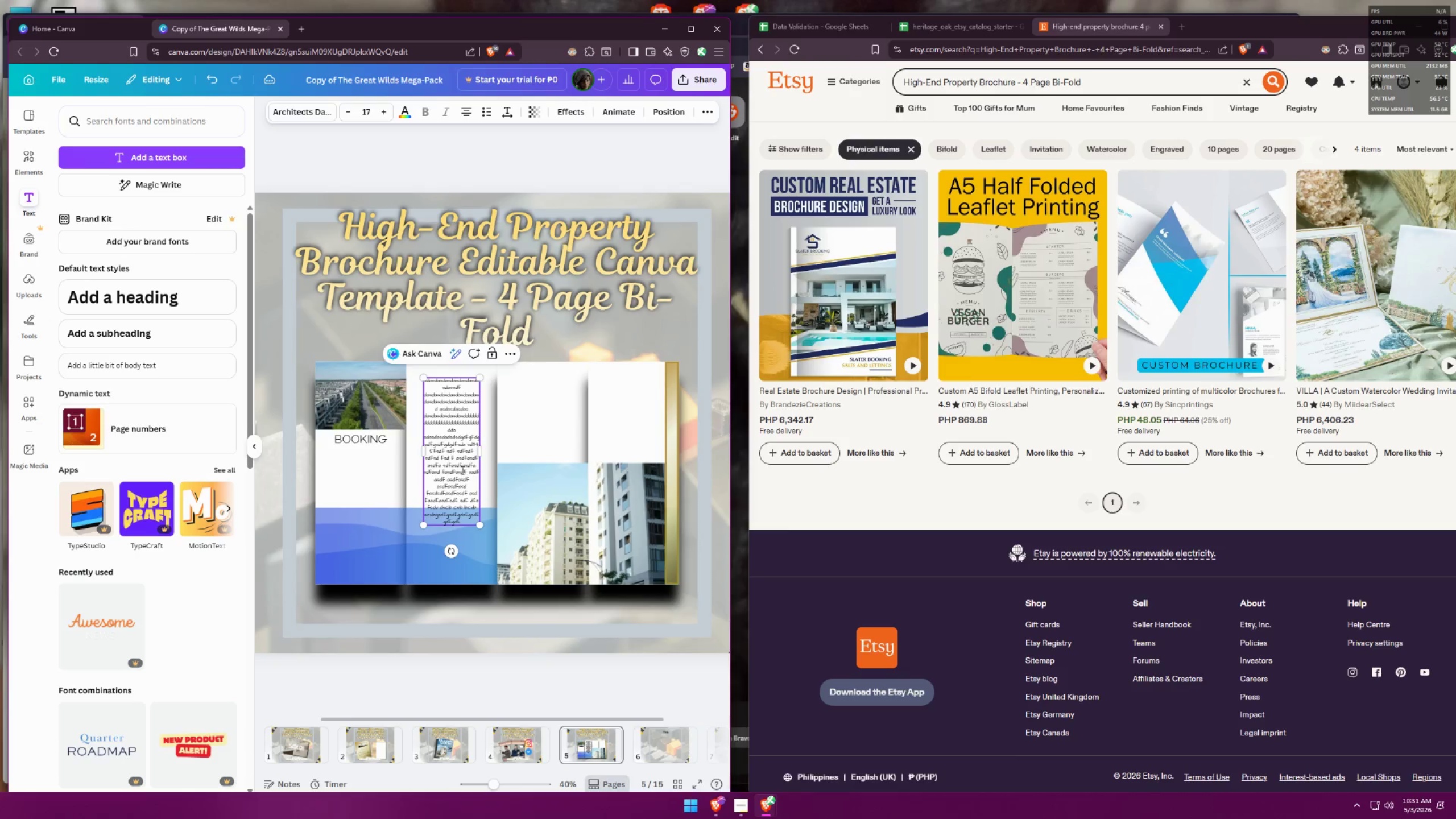 
key(Space)
 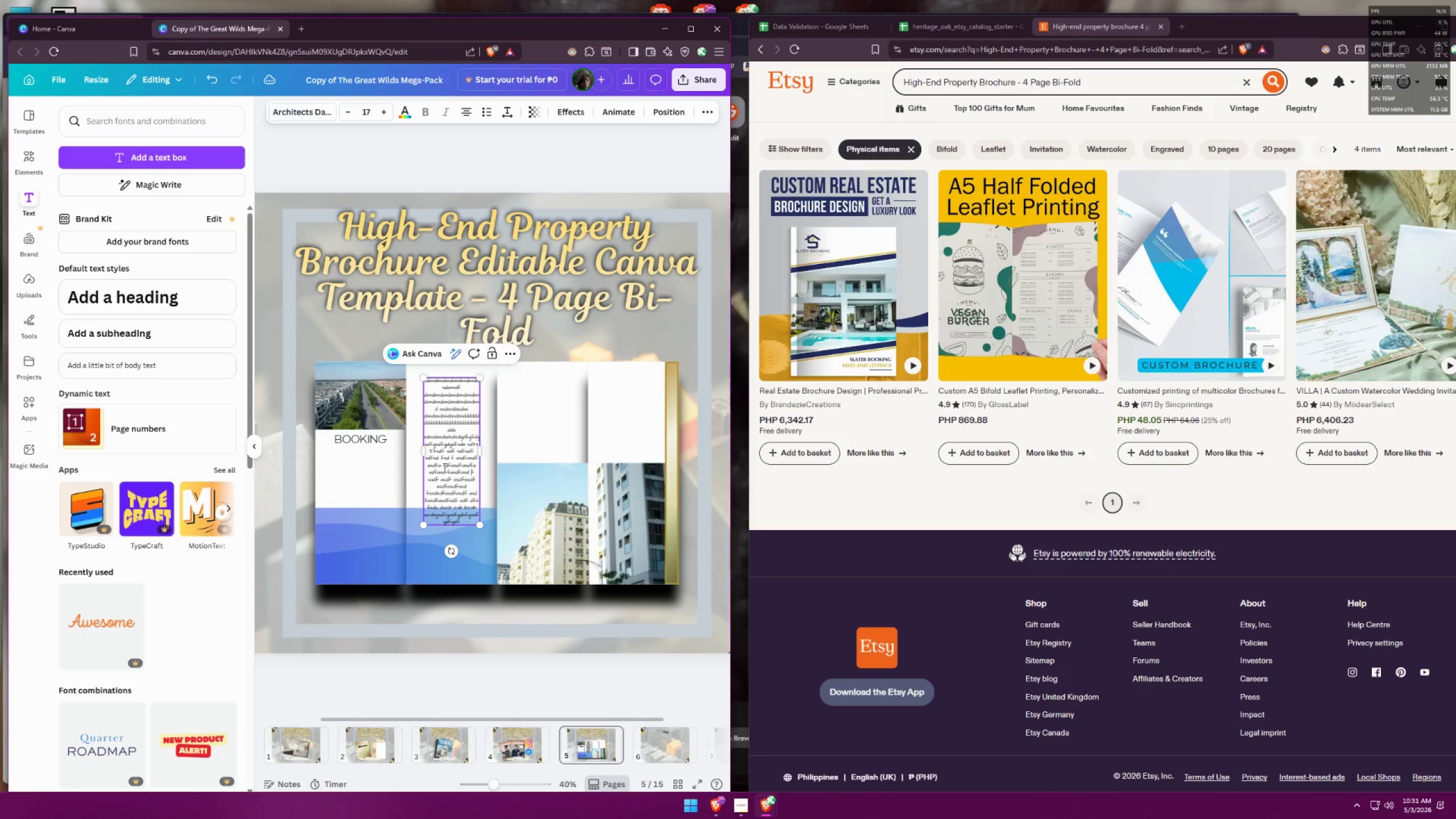 
triple_click([444, 468])
 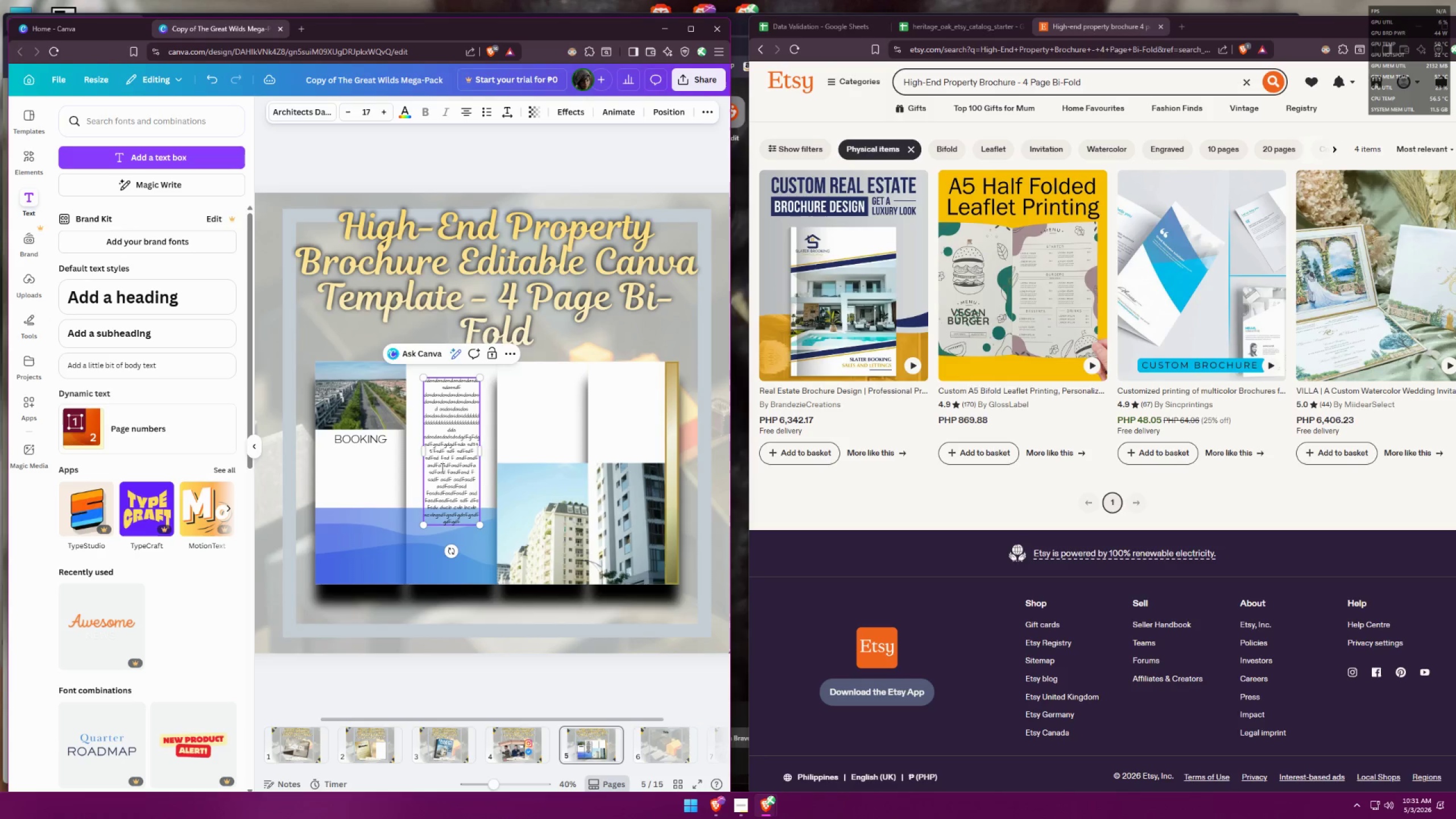 
key(Space)
 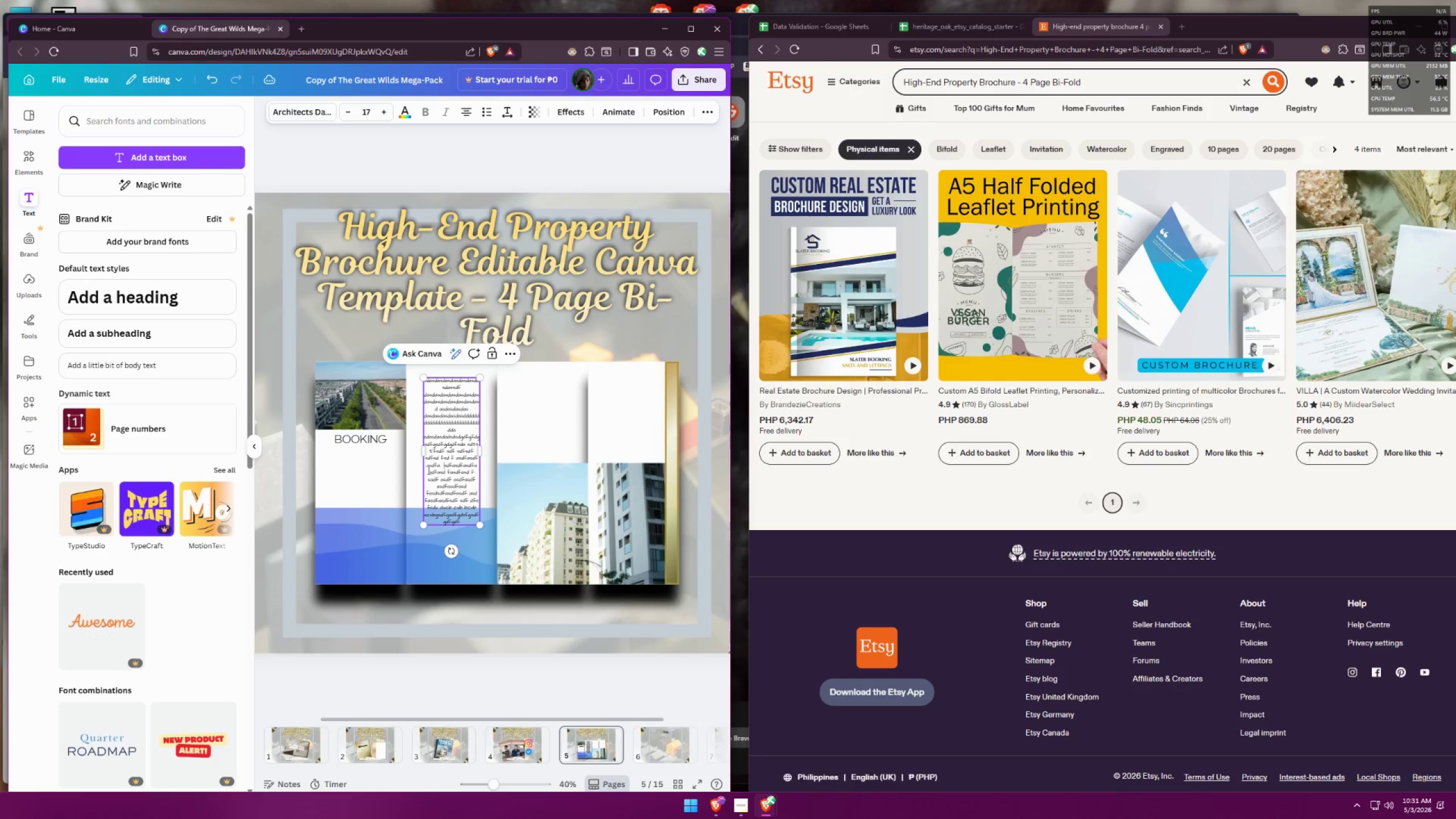 
triple_click([428, 469])
 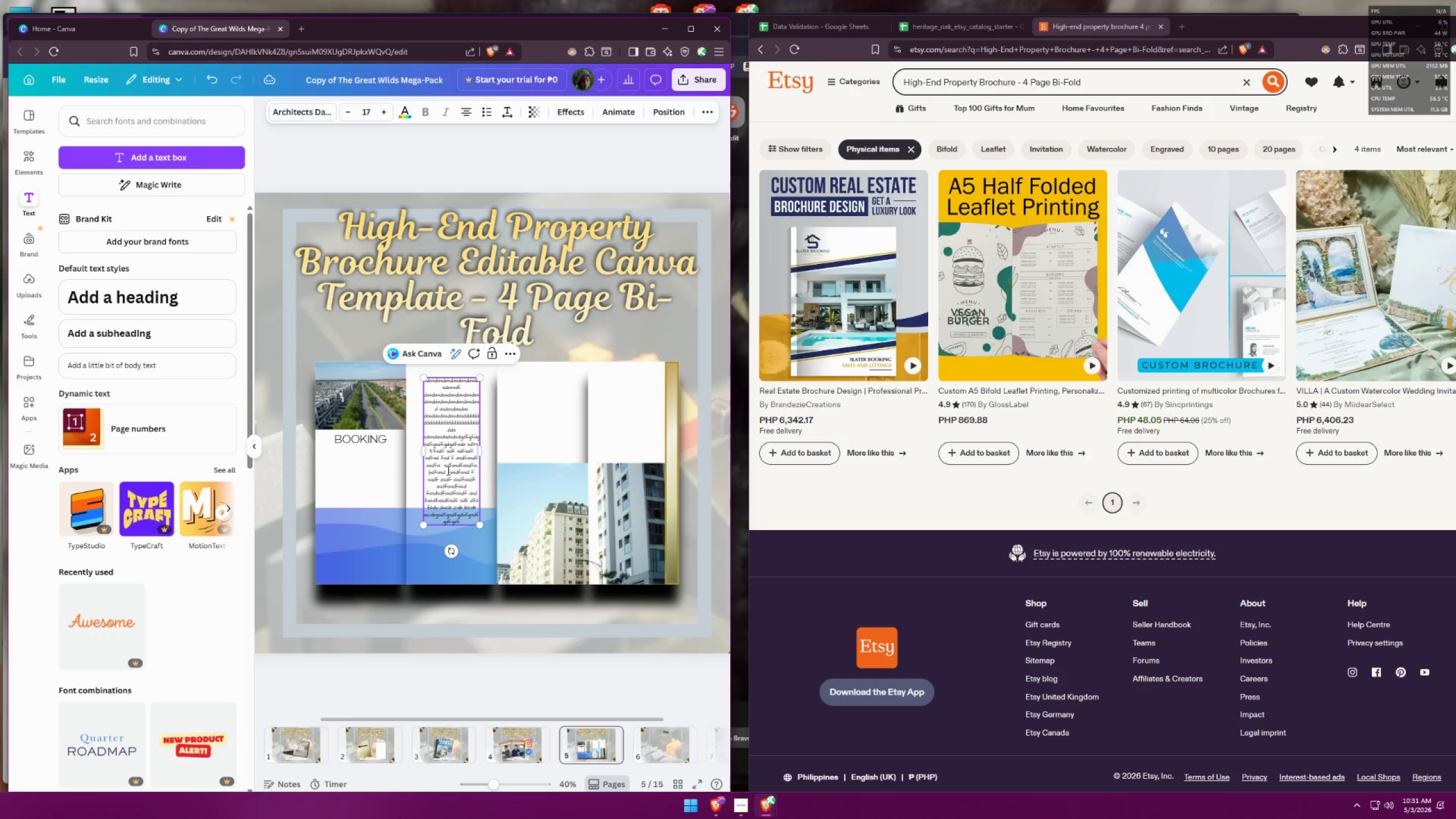 
triple_click([457, 465])
 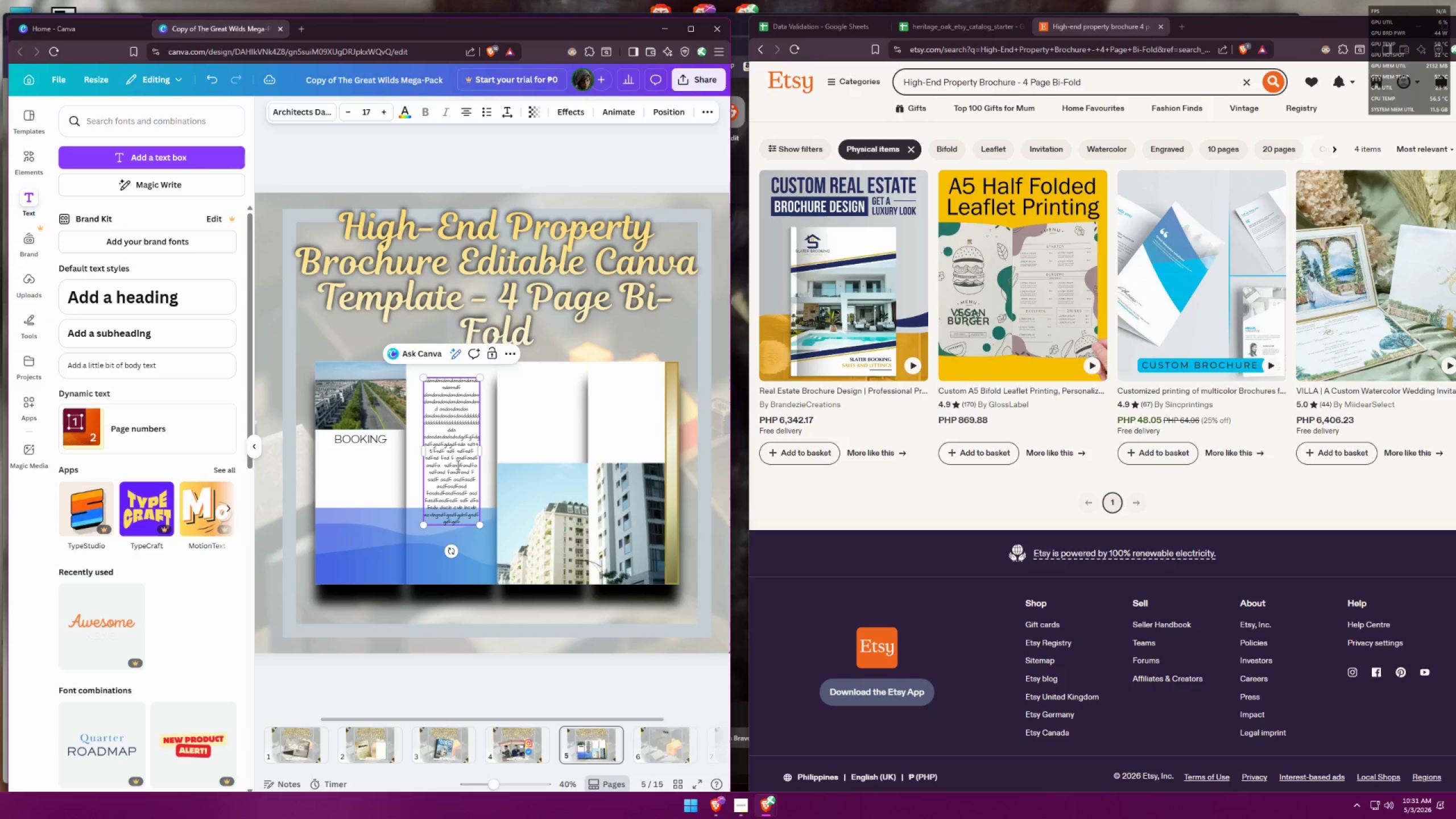 
key(Space)
 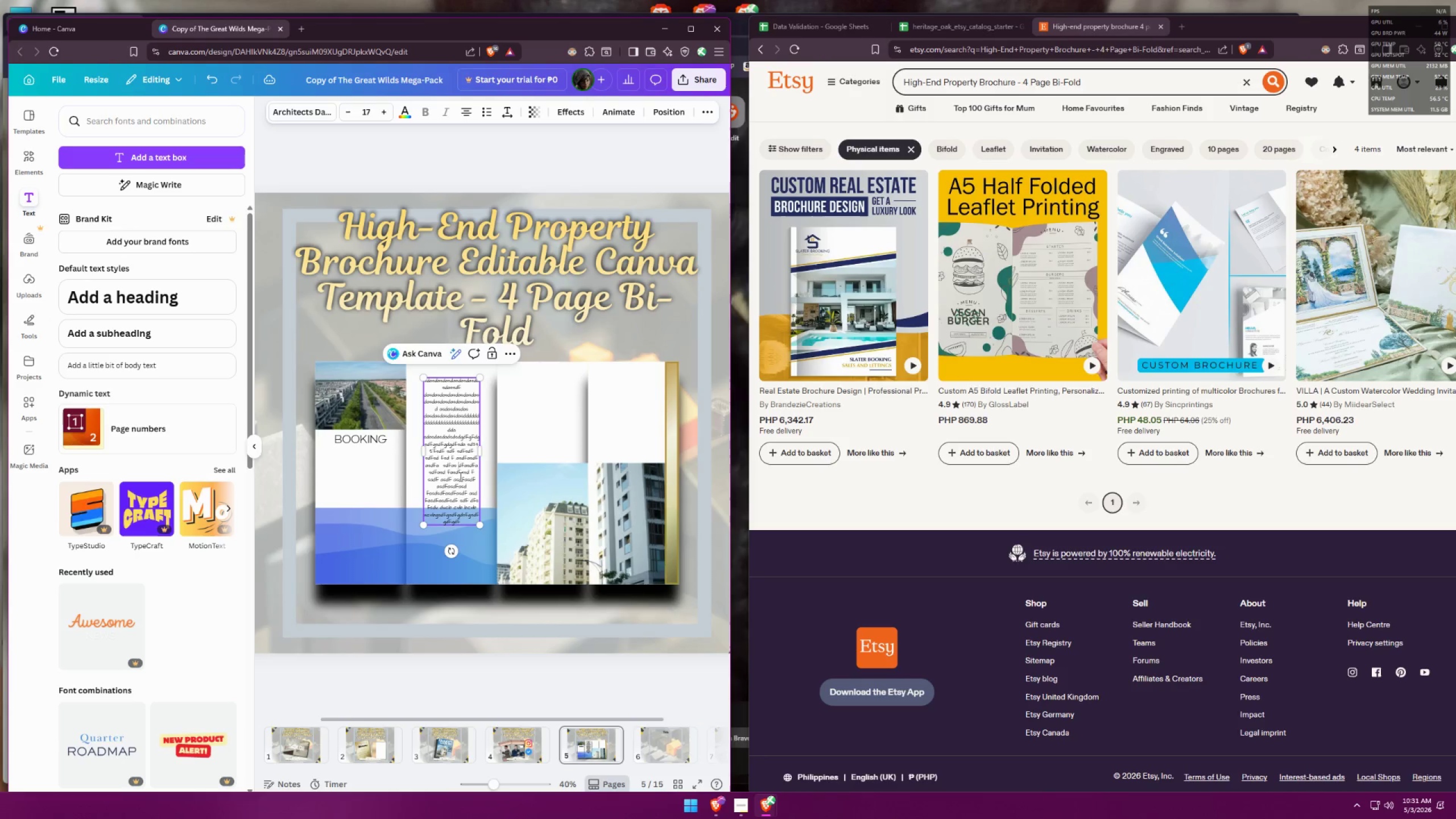 
triple_click([456, 486])
 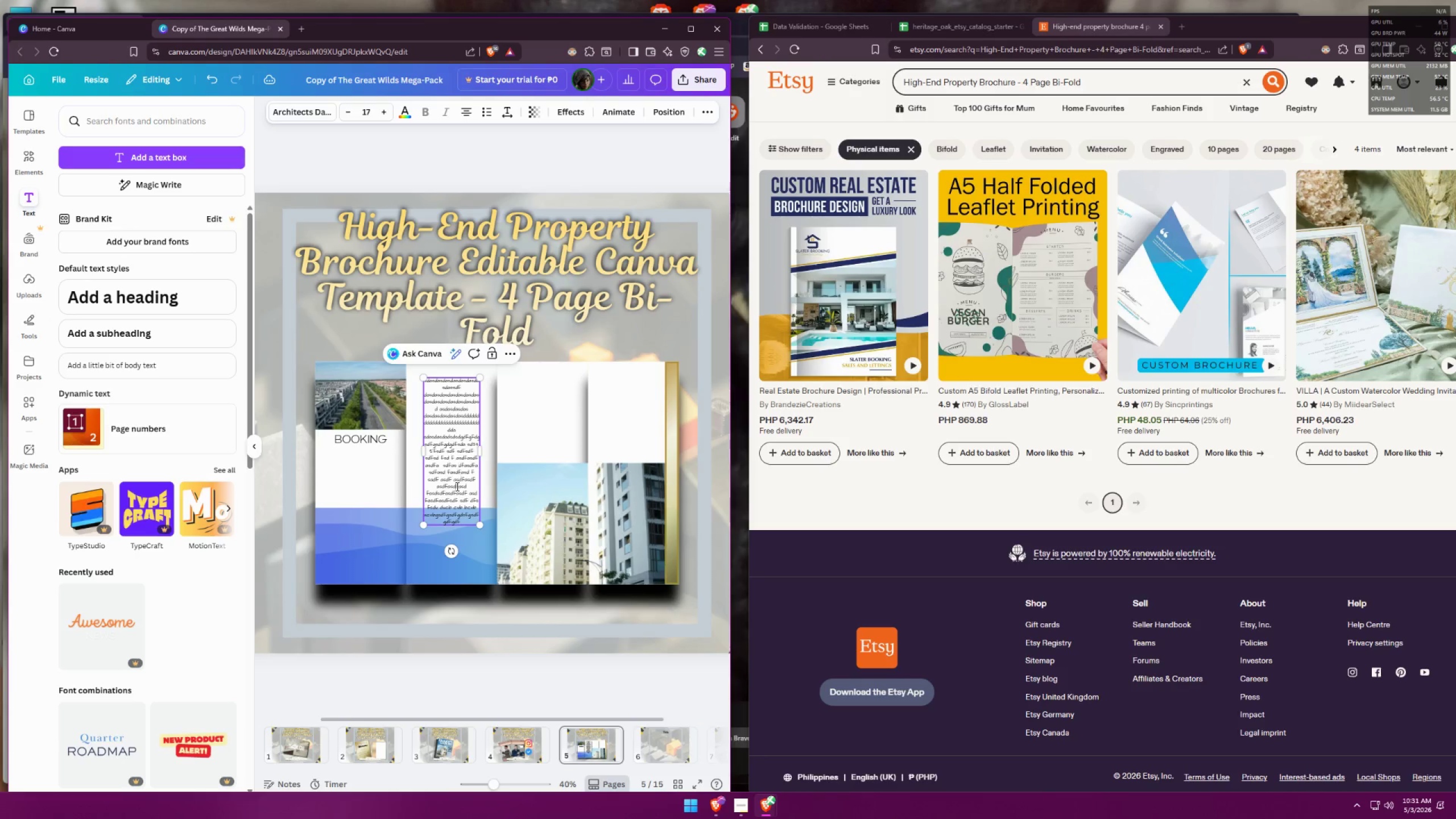 
key(Space)
 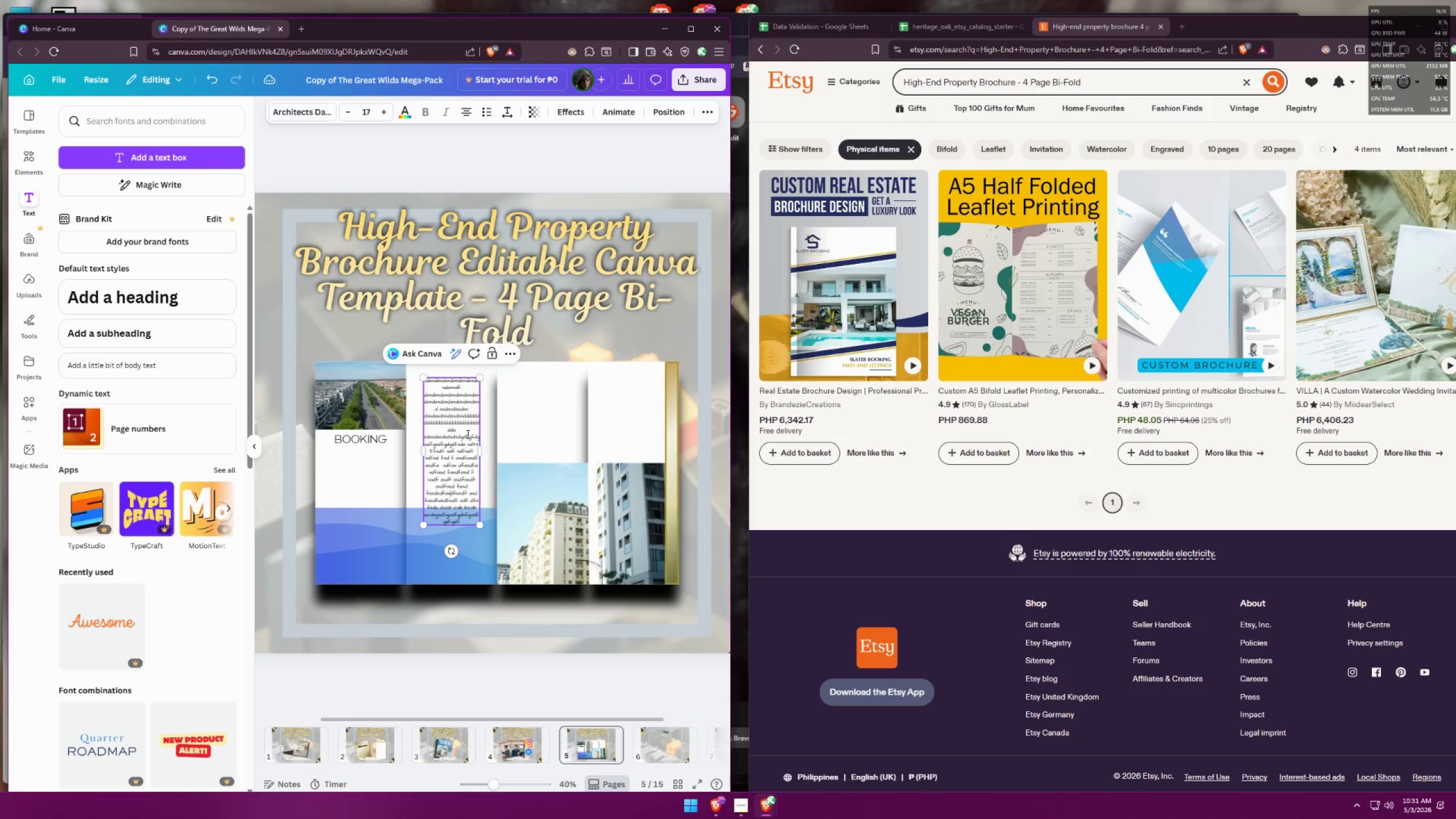 
key(Space)
 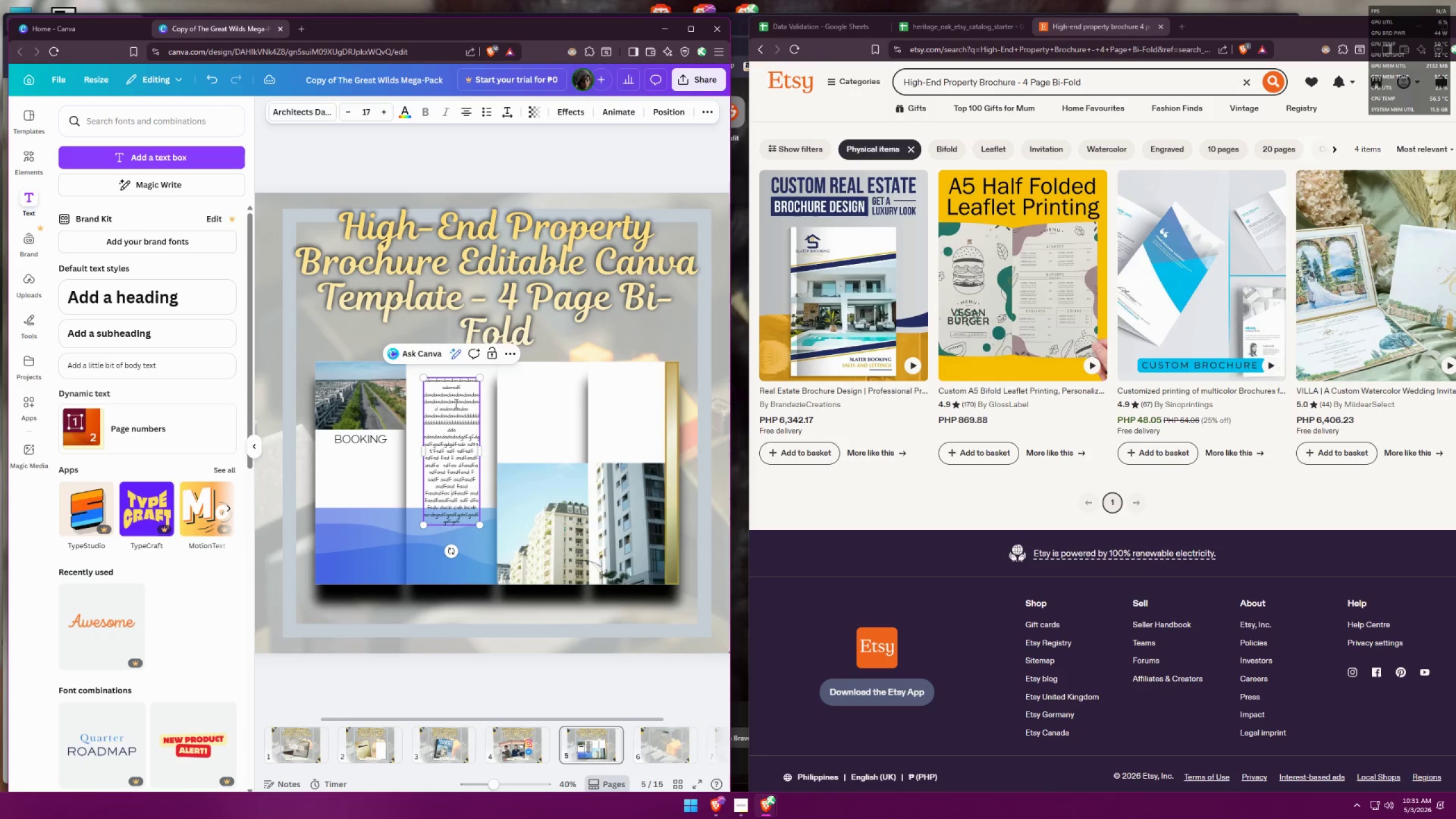 
triple_click([455, 403])
 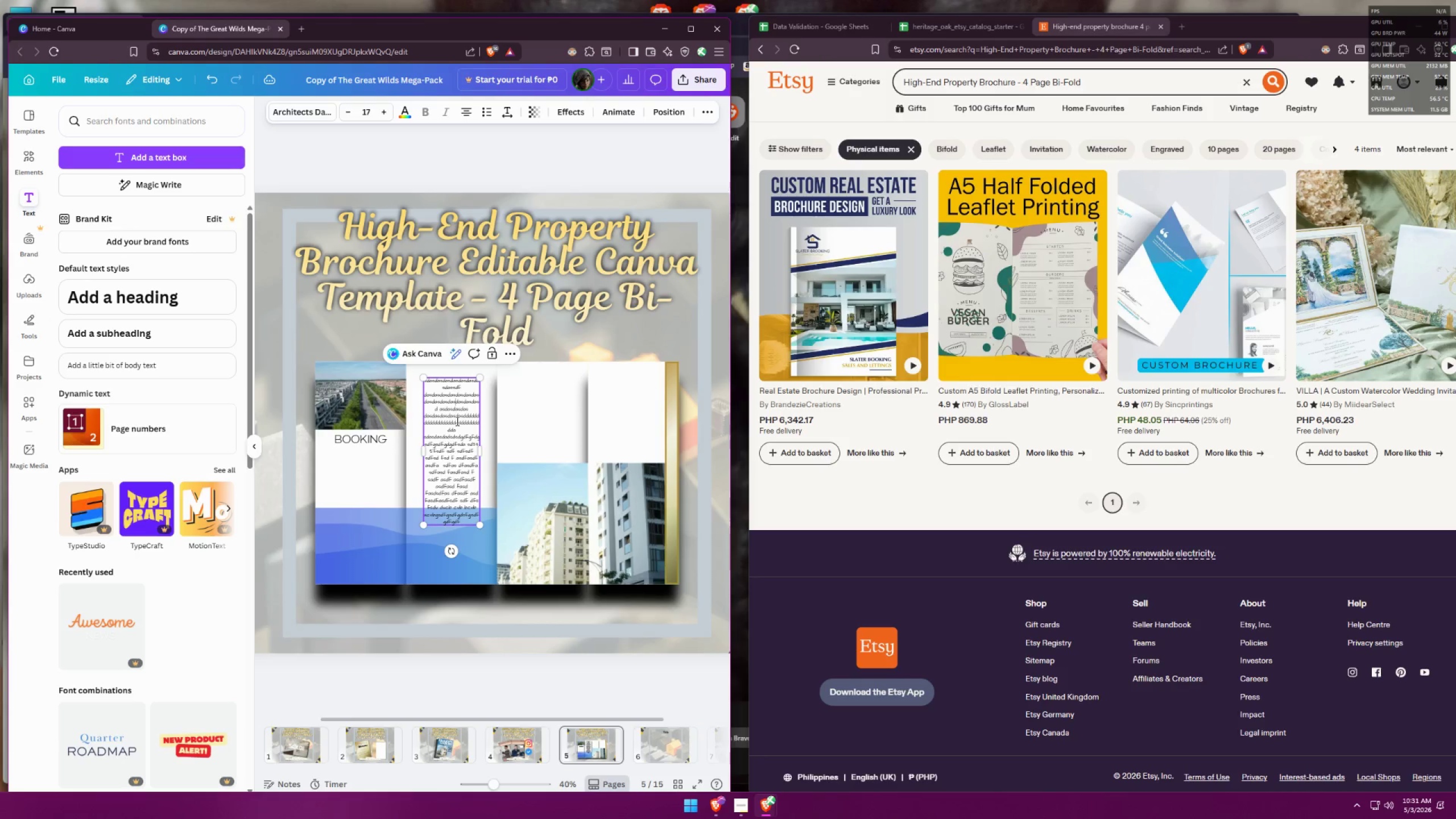 
key(Space)
 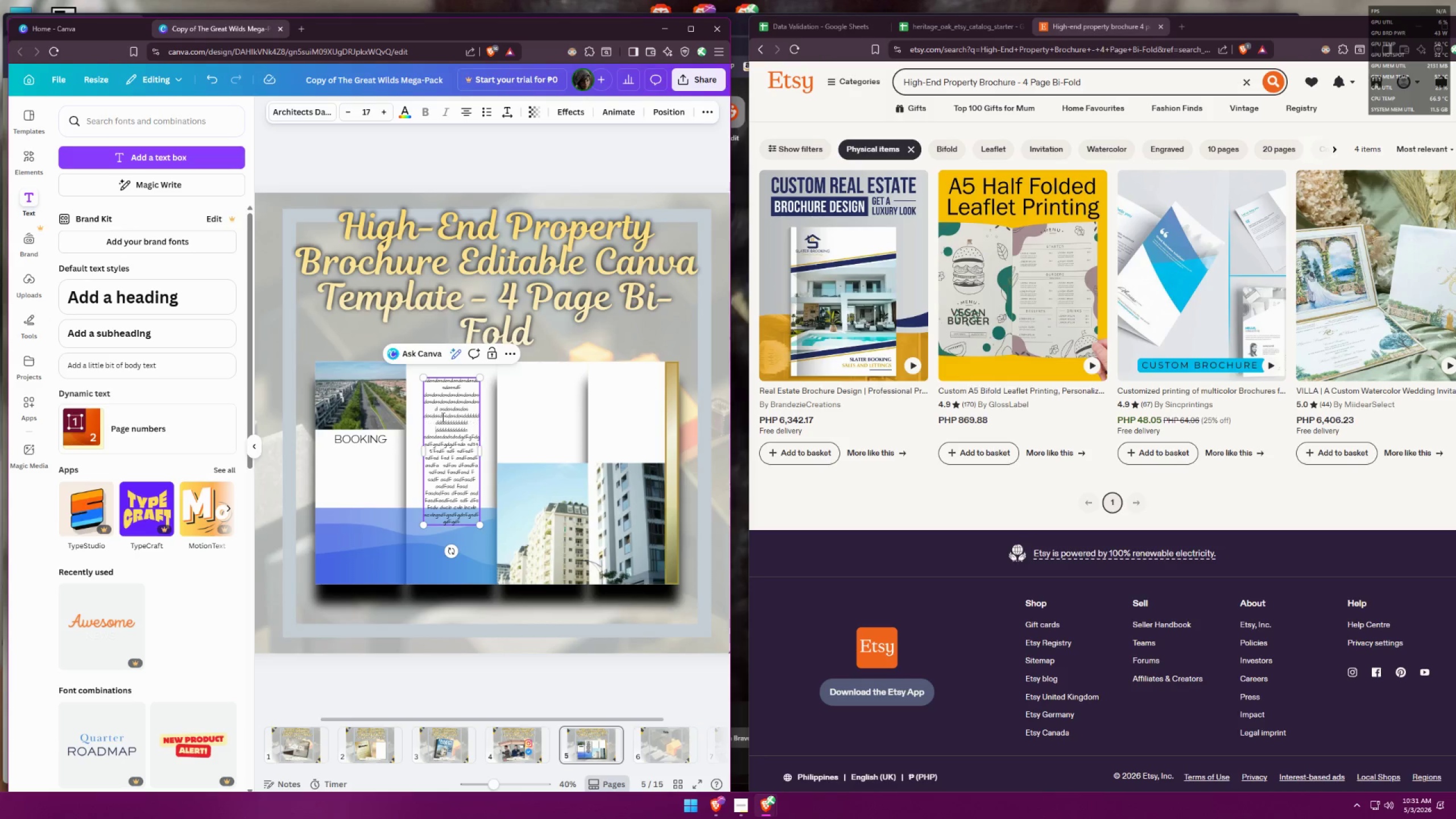 
triple_click([442, 417])
 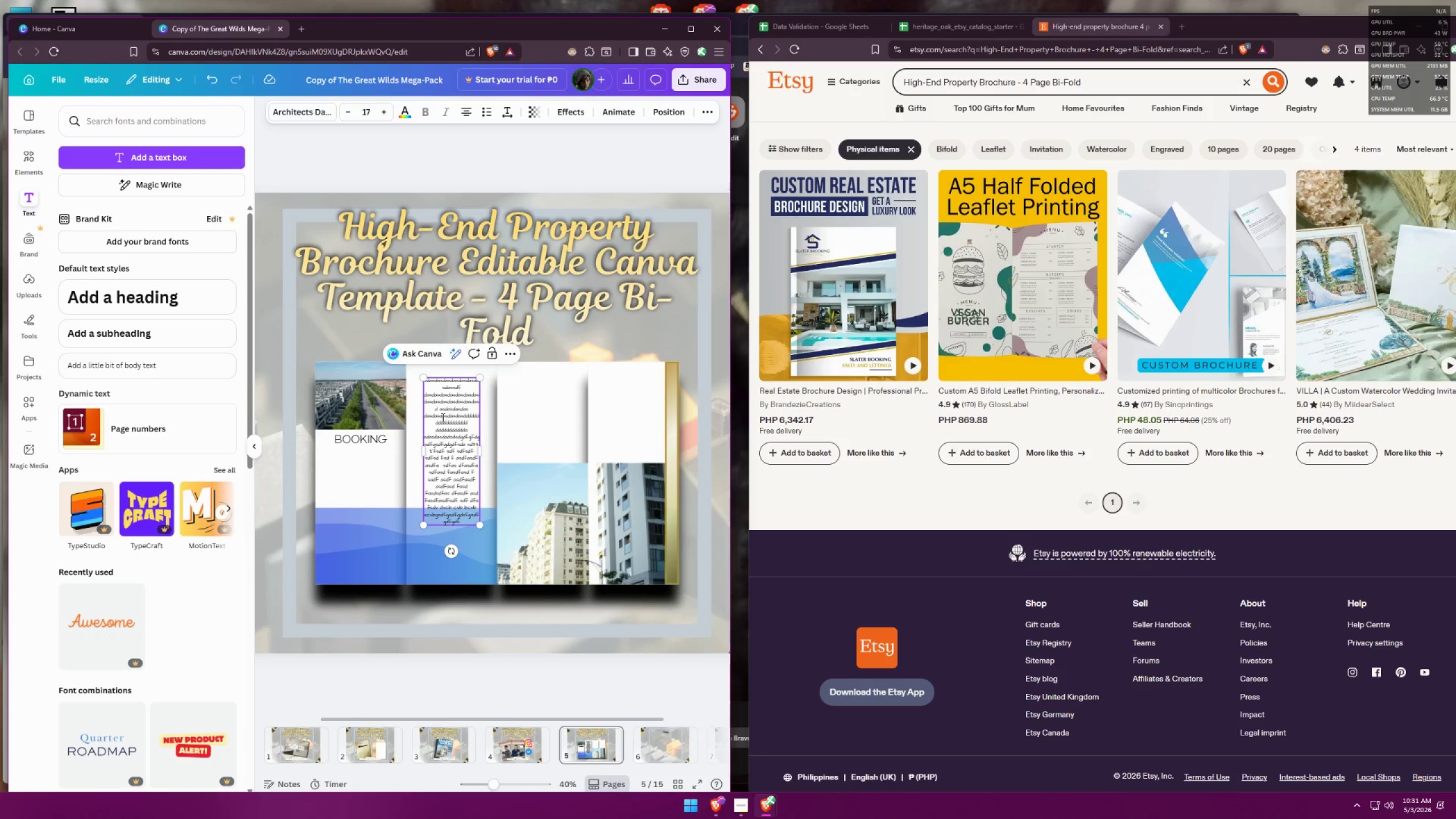 
key(Space)
 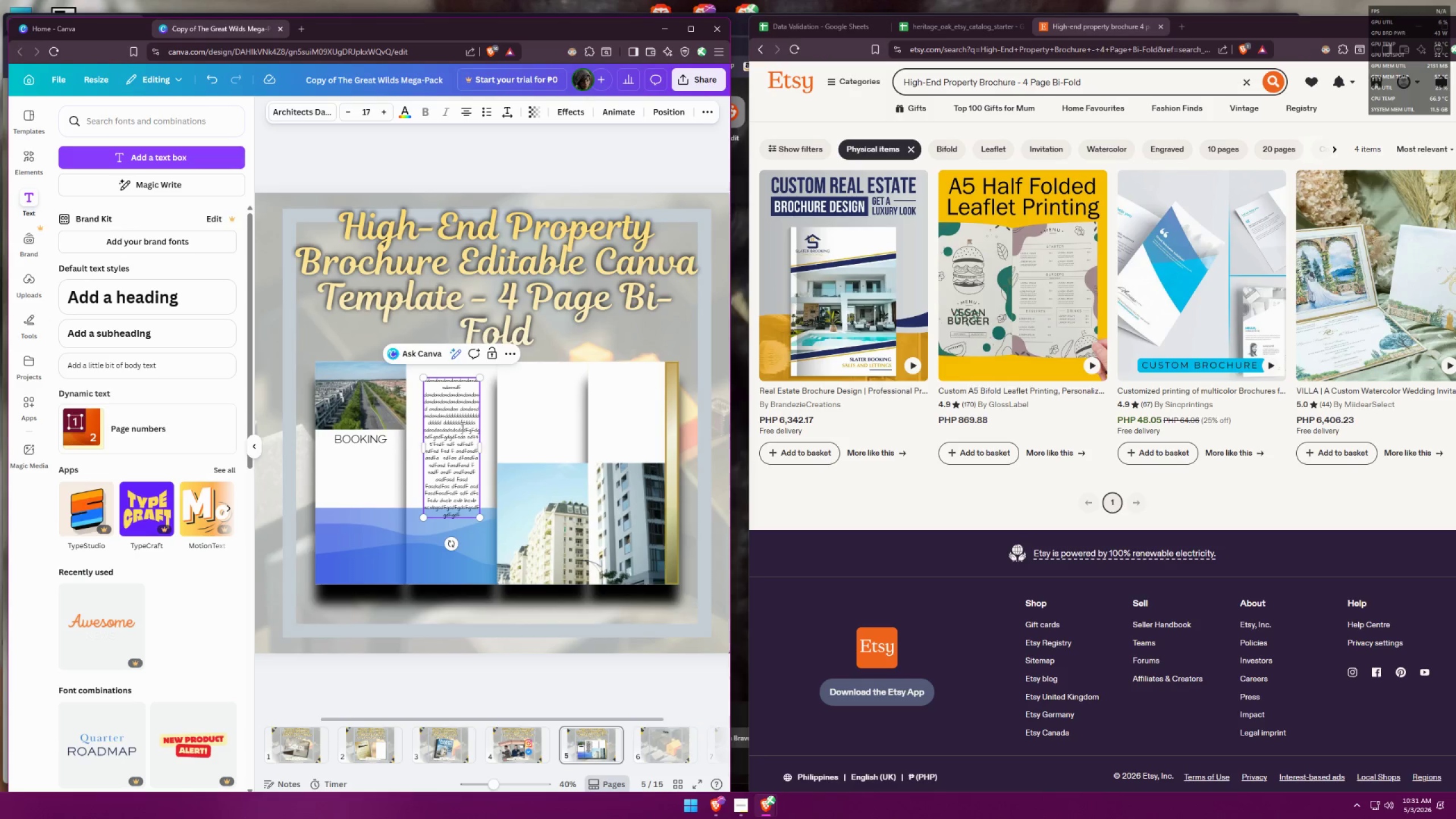 
key(Space)
 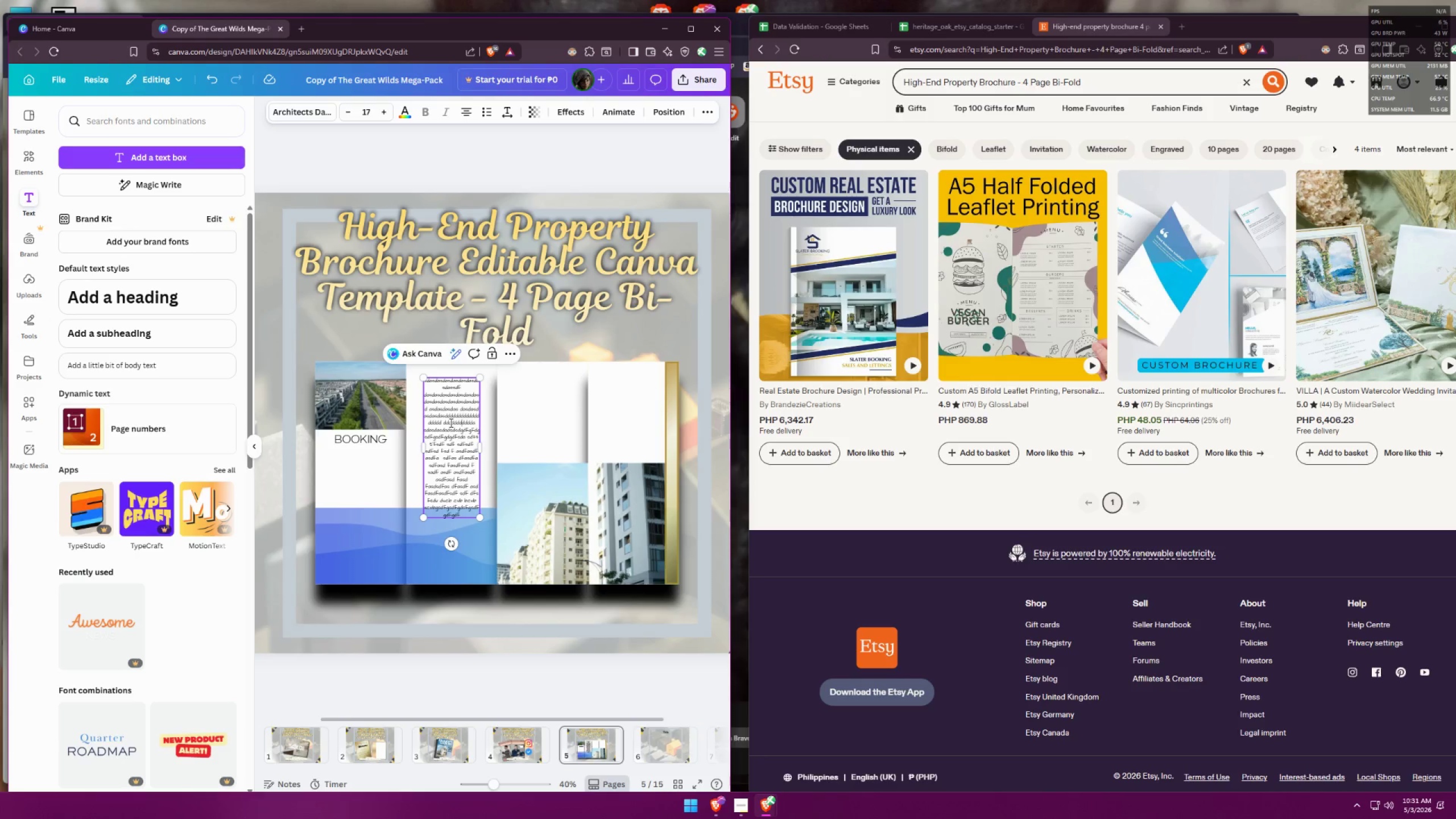 
triple_click([450, 422])
 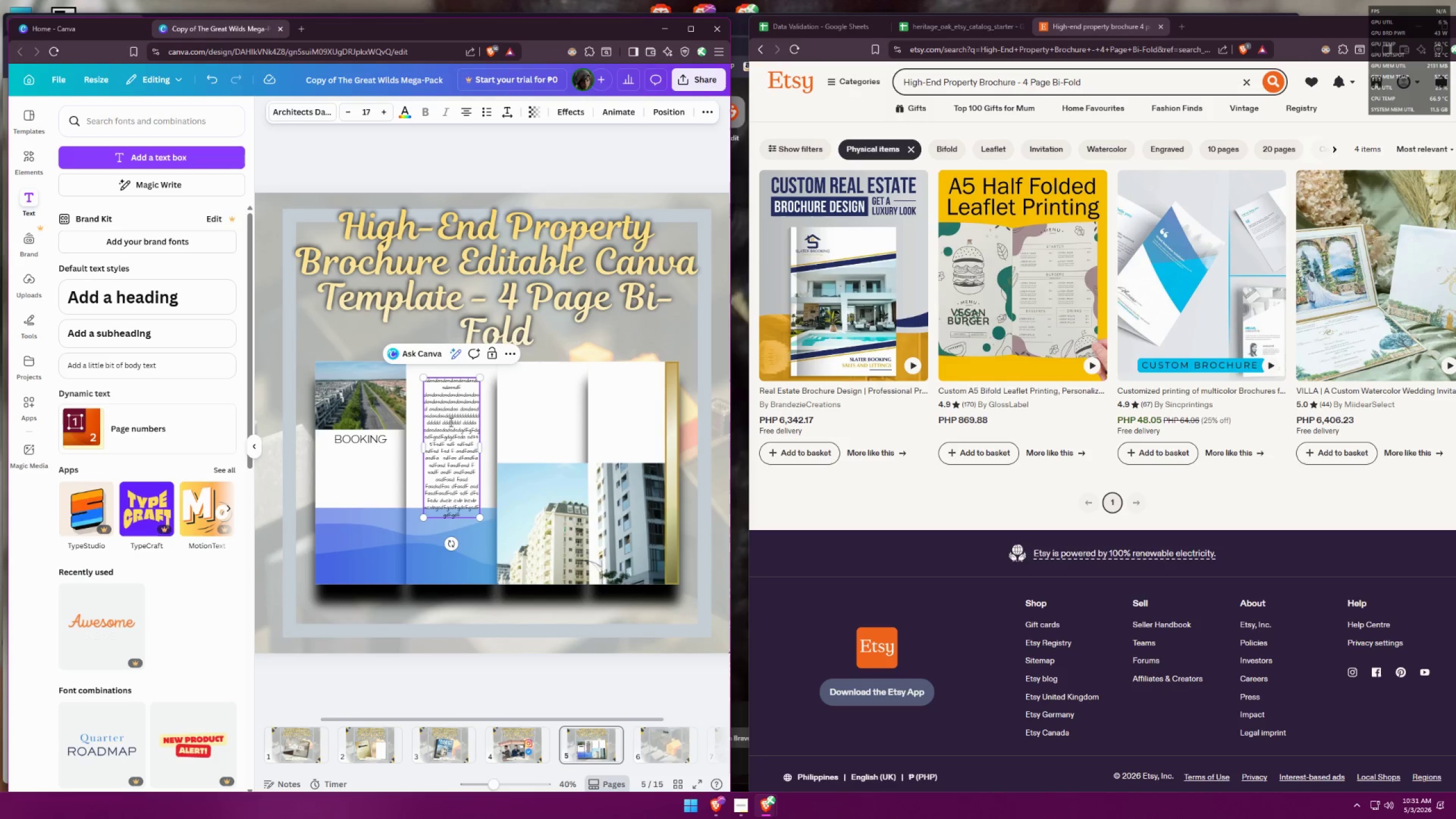 
key(Space)
 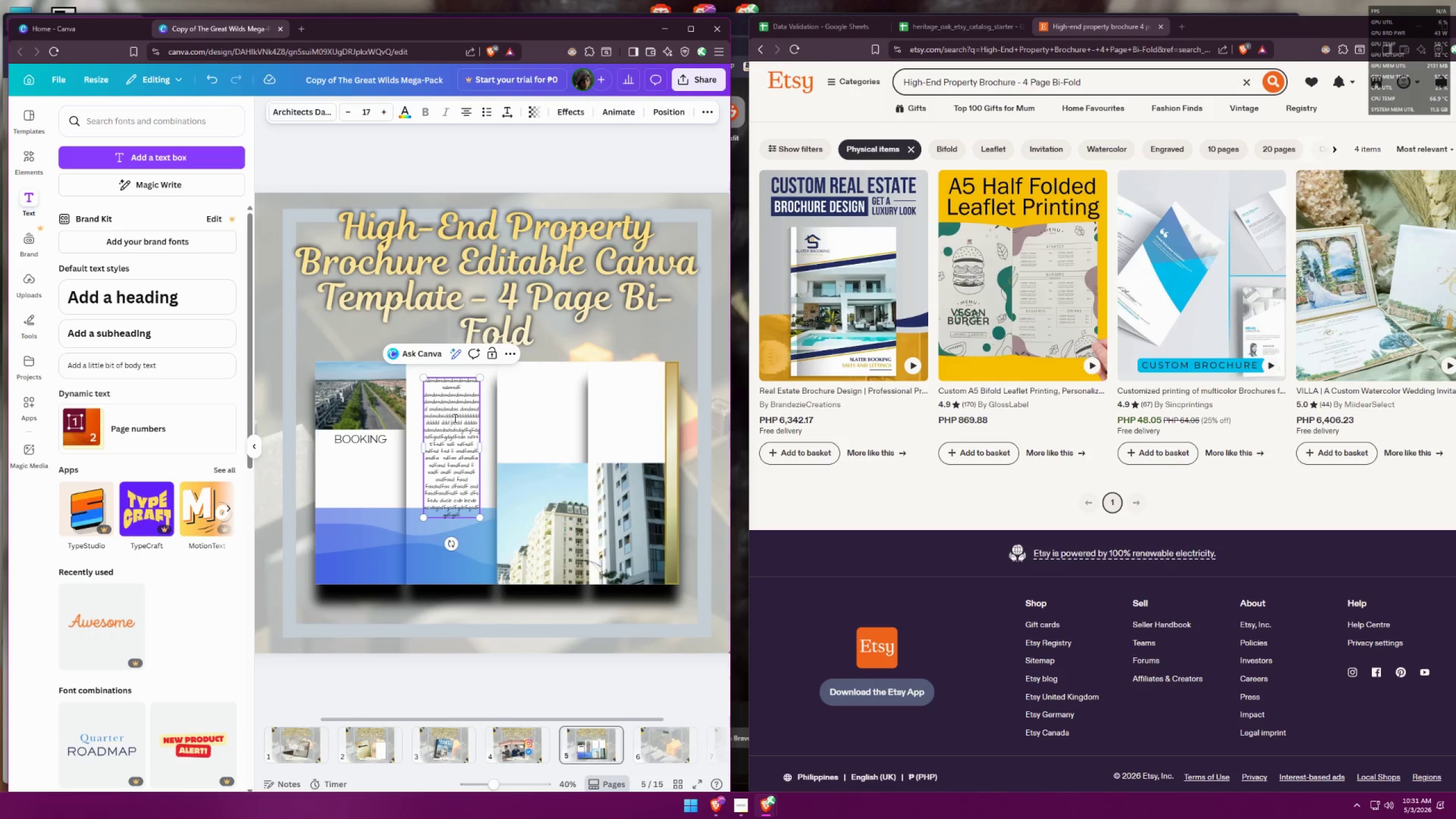 
triple_click([454, 418])
 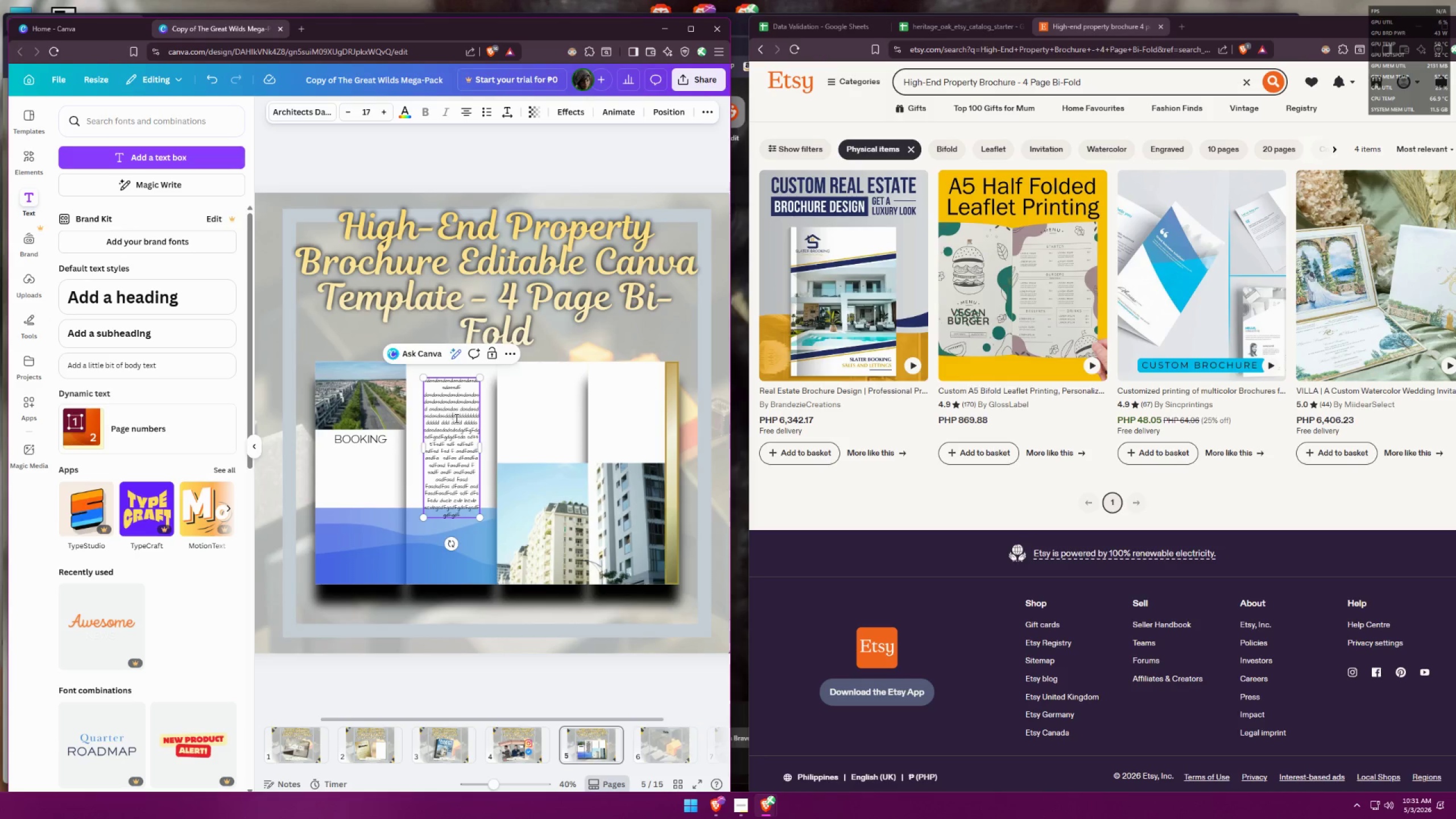 
key(Space)
 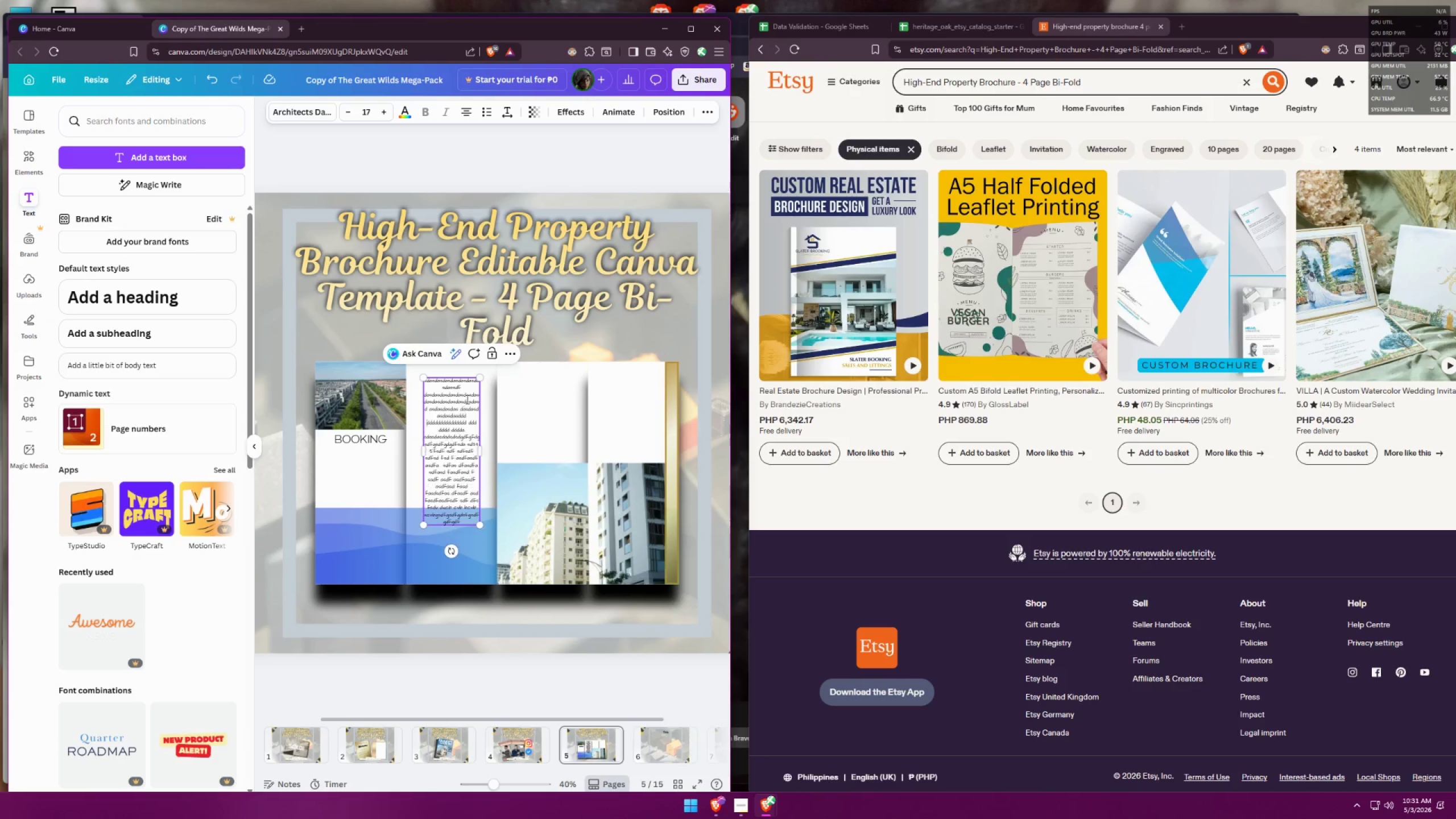 
triple_click([466, 399])
 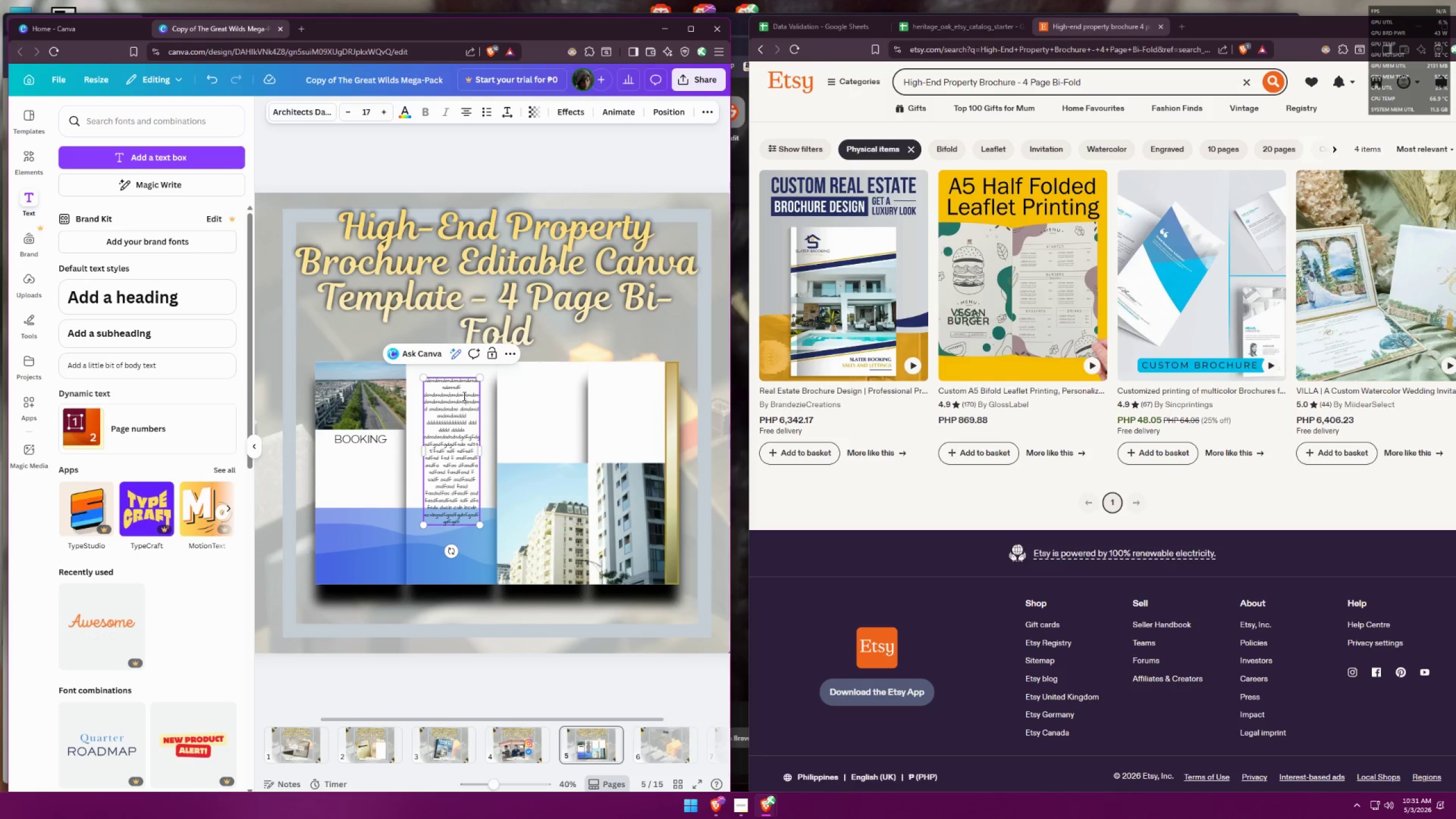 
key(Space)
 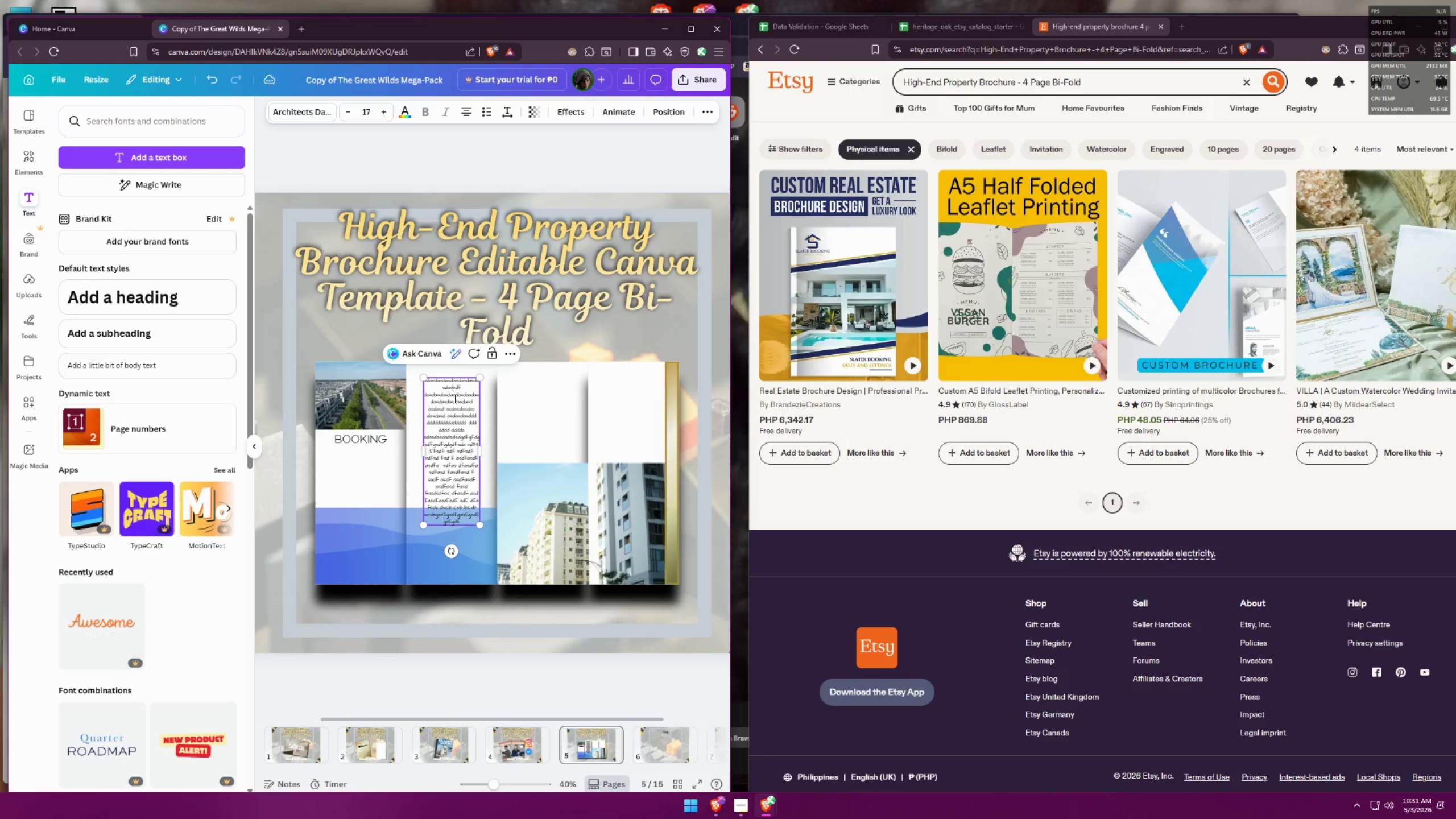 
triple_click([453, 404])
 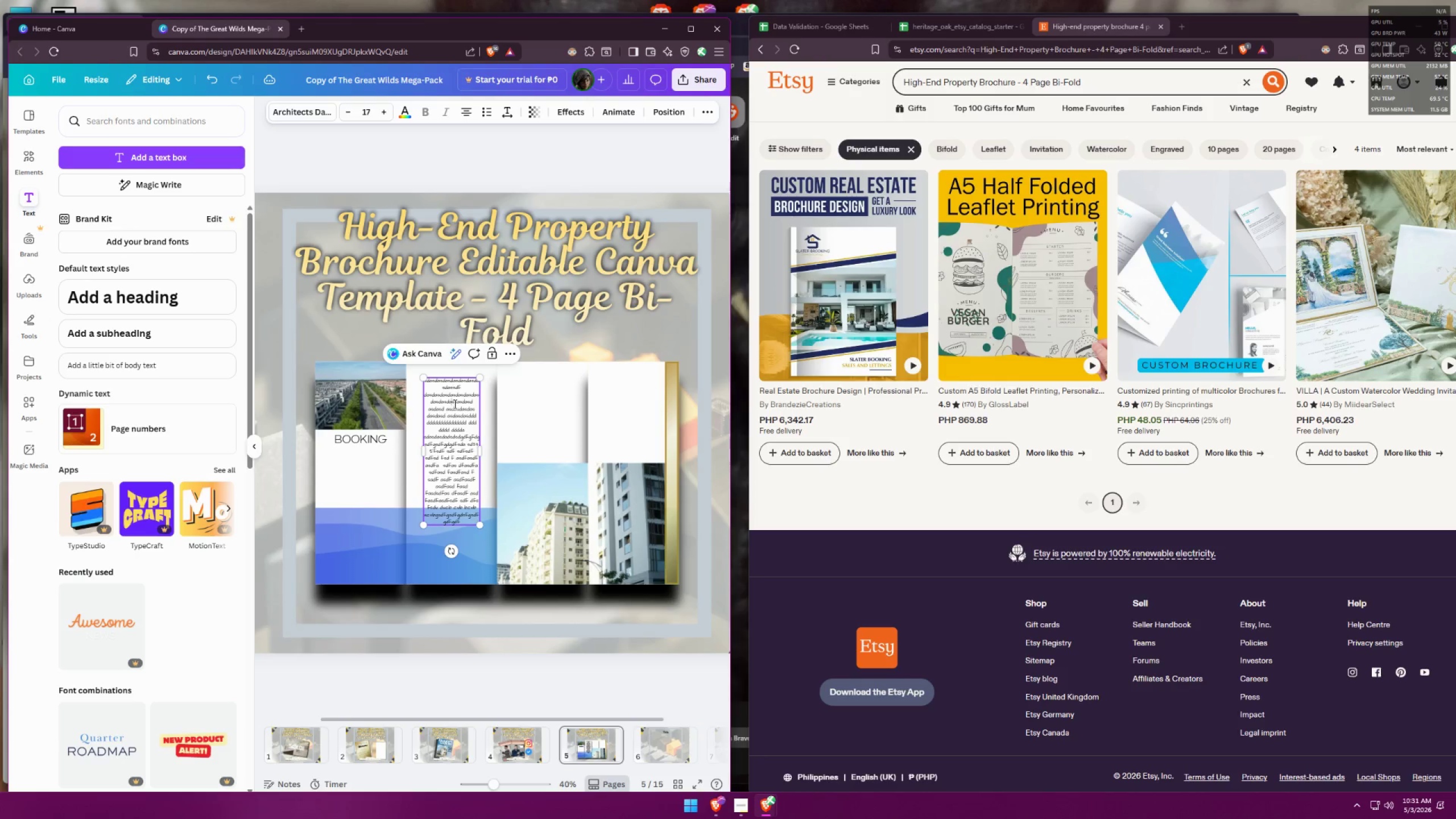 
key(Space)
 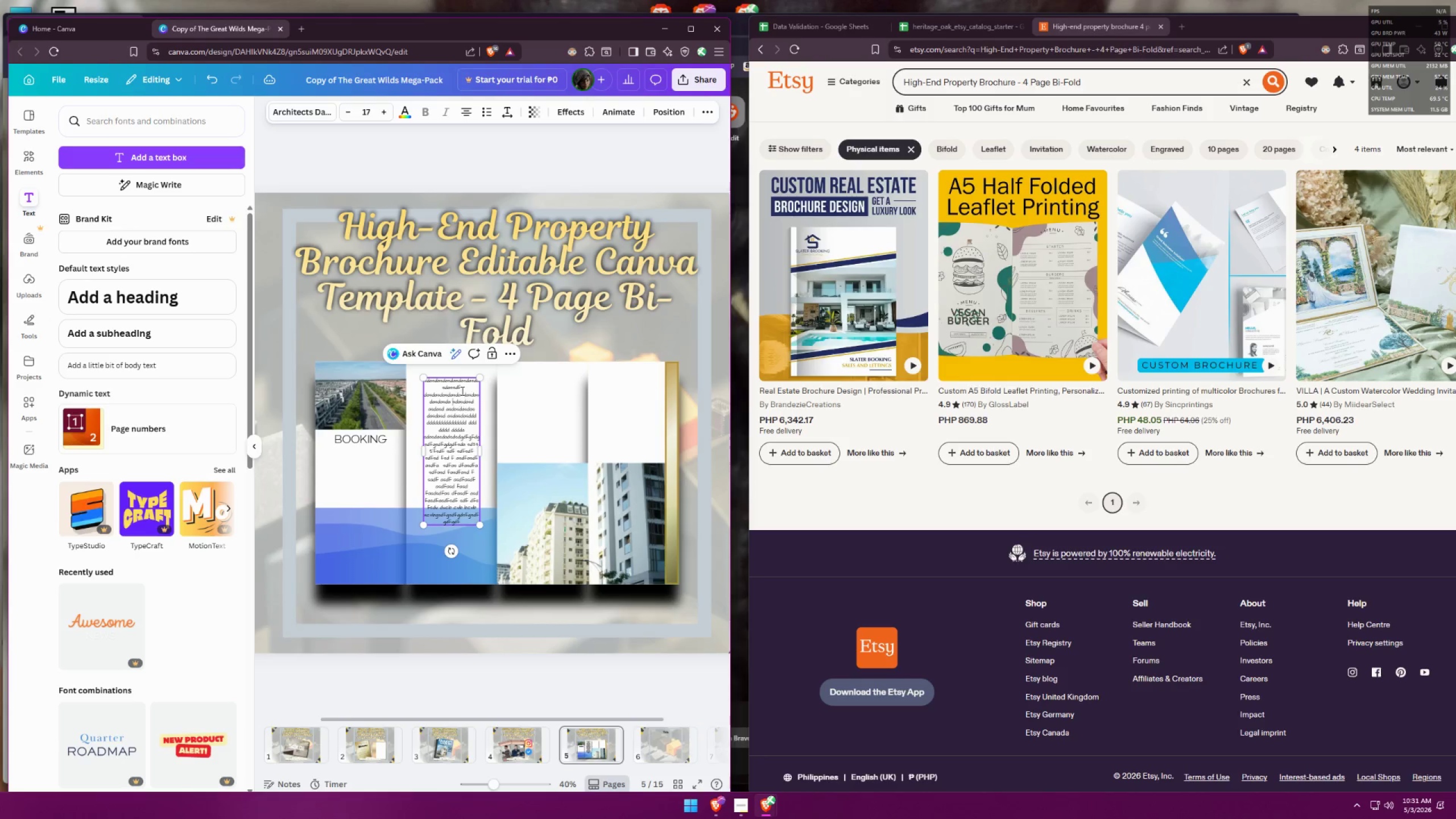 
triple_click([461, 390])
 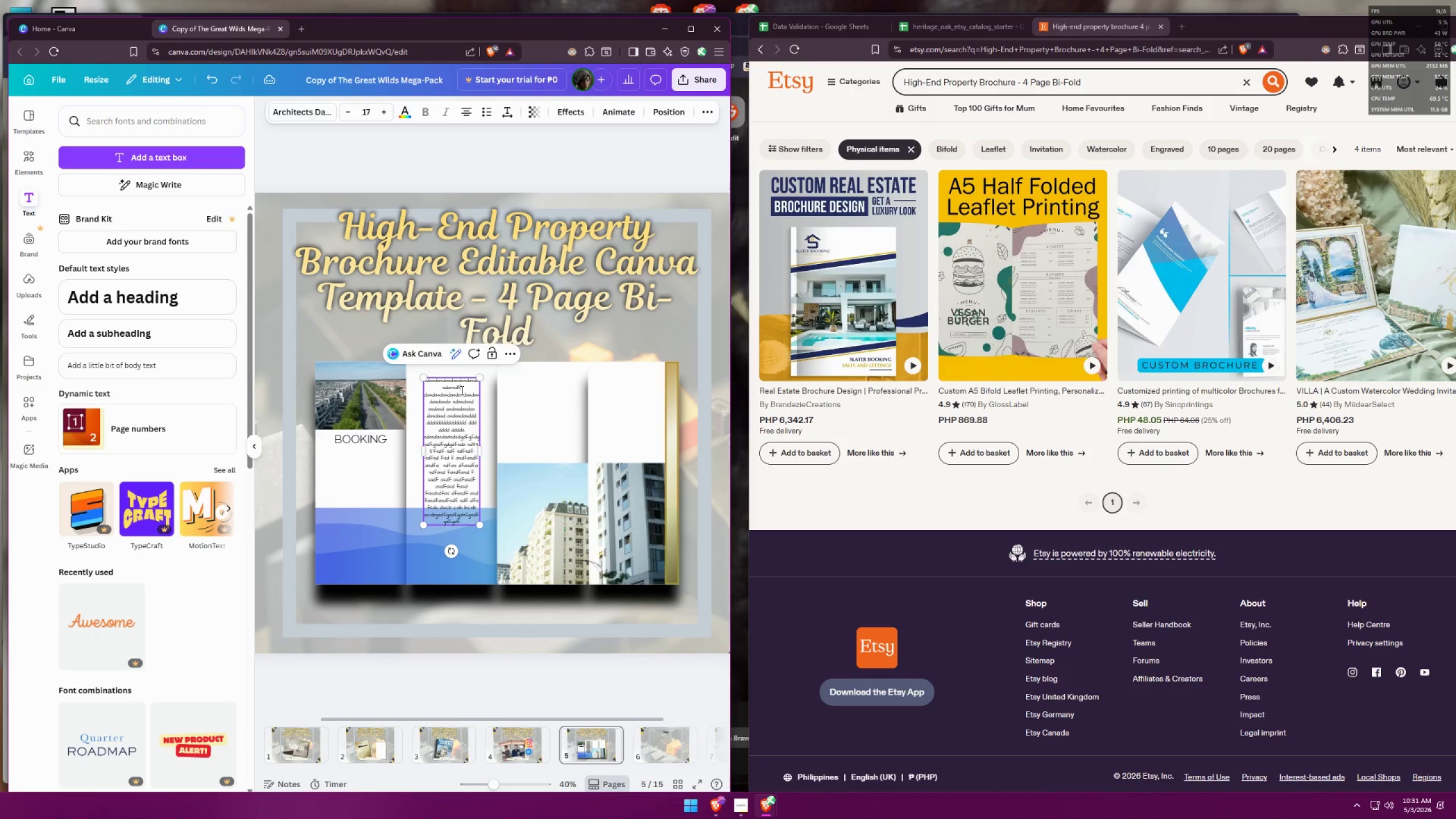 
key(Space)
 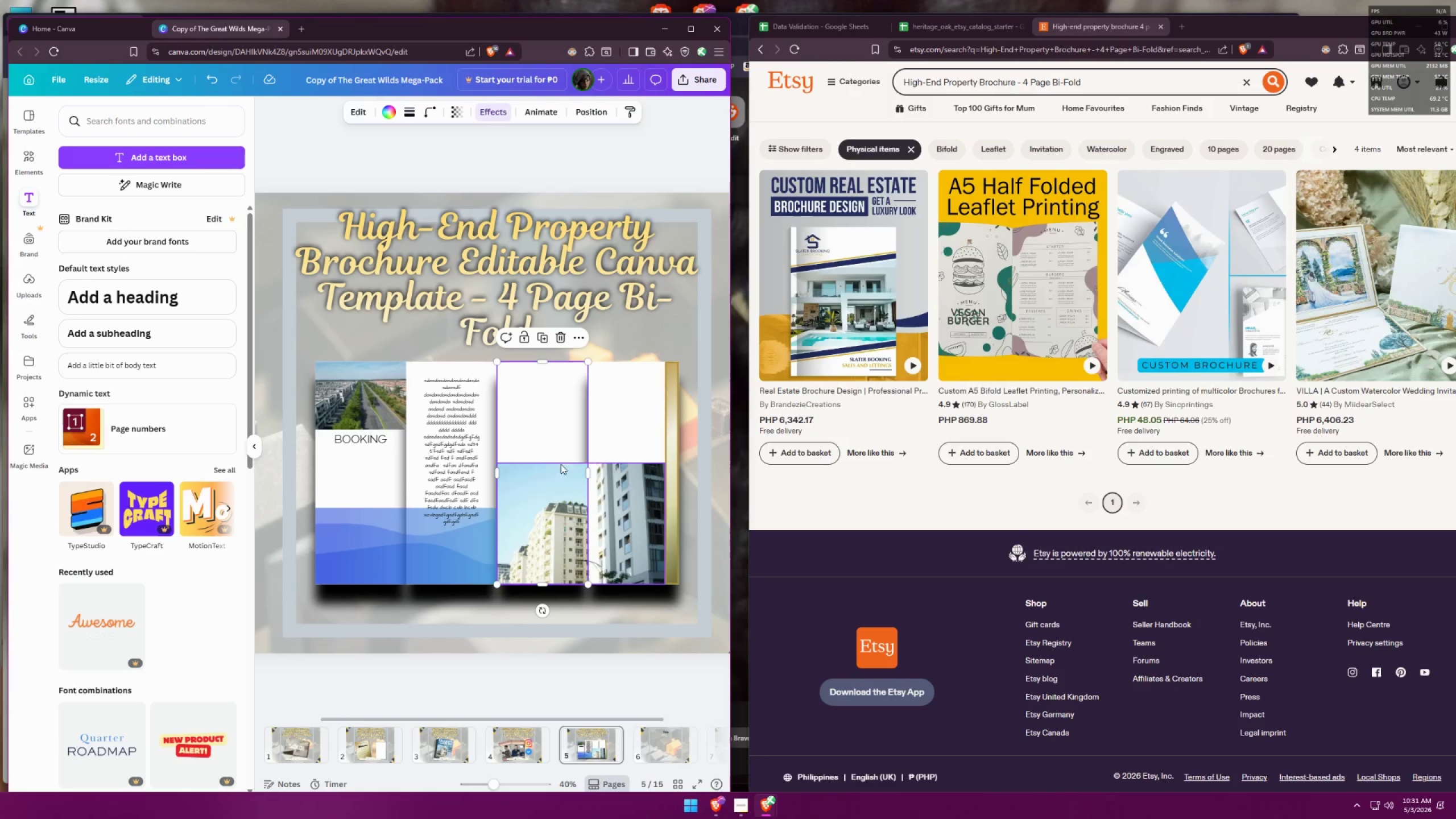 
left_click_drag(start_coordinate=[465, 489], to_coordinate=[466, 502])
 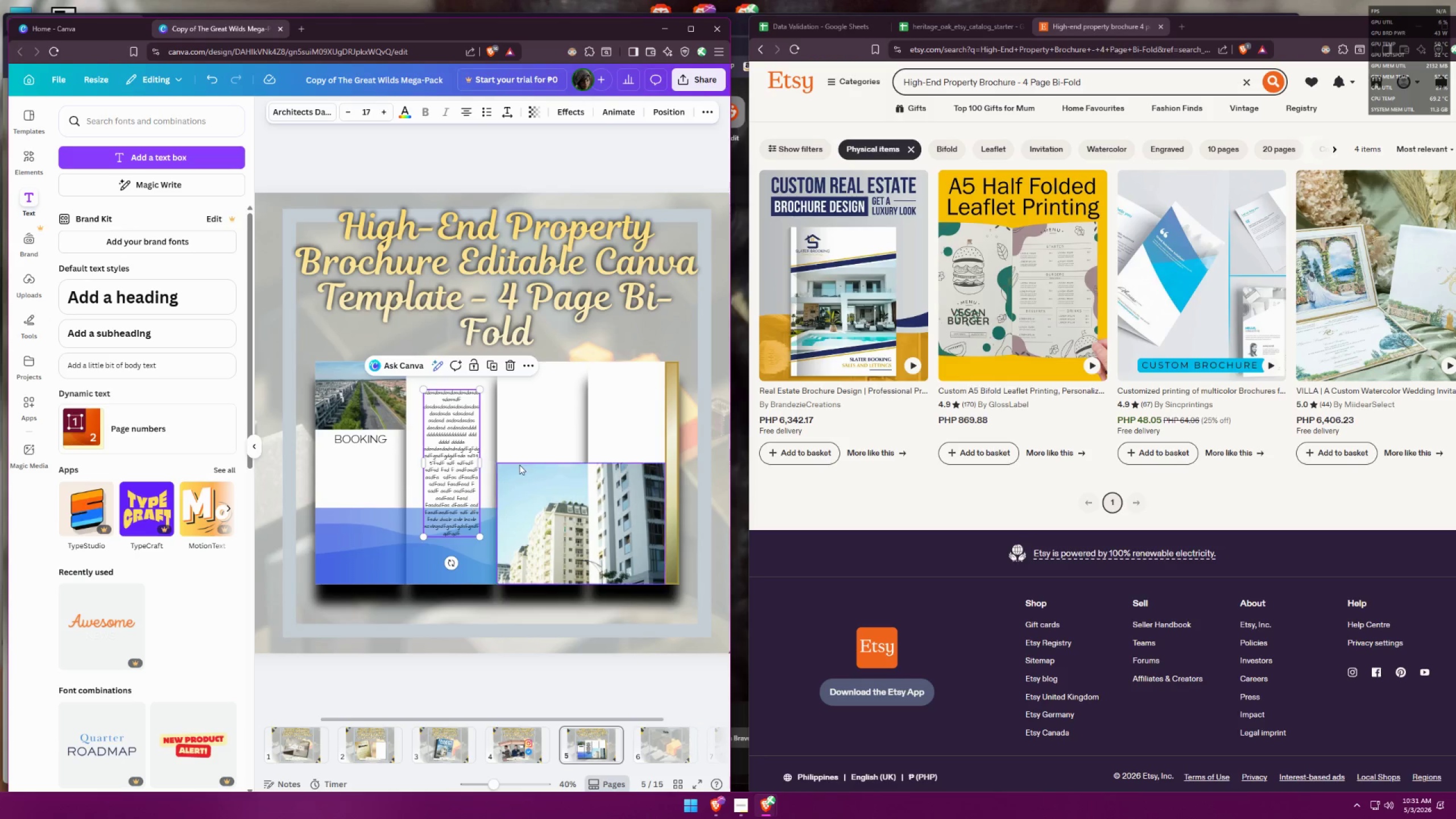 
left_click([533, 453])
 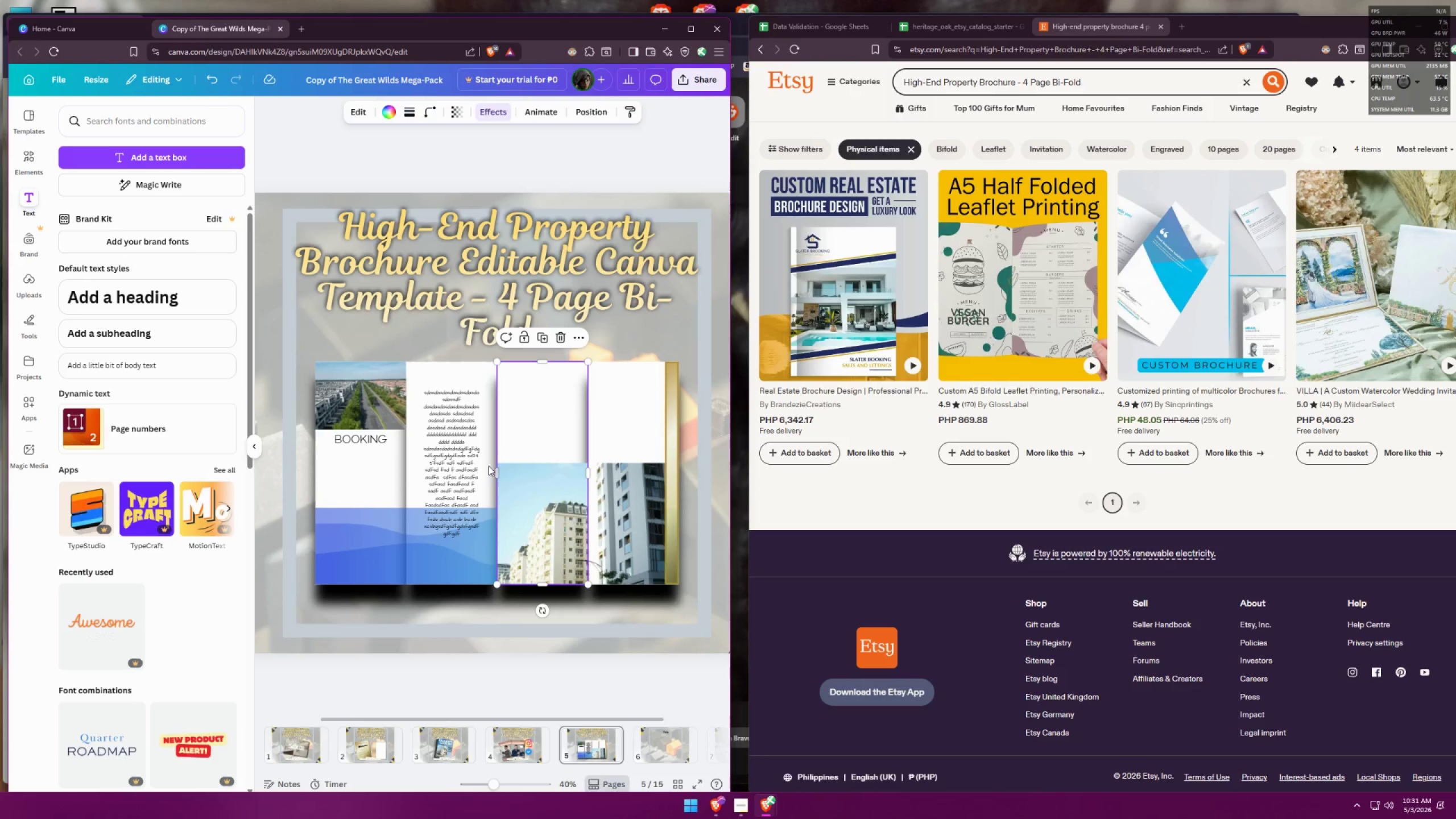 
left_click_drag(start_coordinate=[464, 470], to_coordinate=[467, 471])
 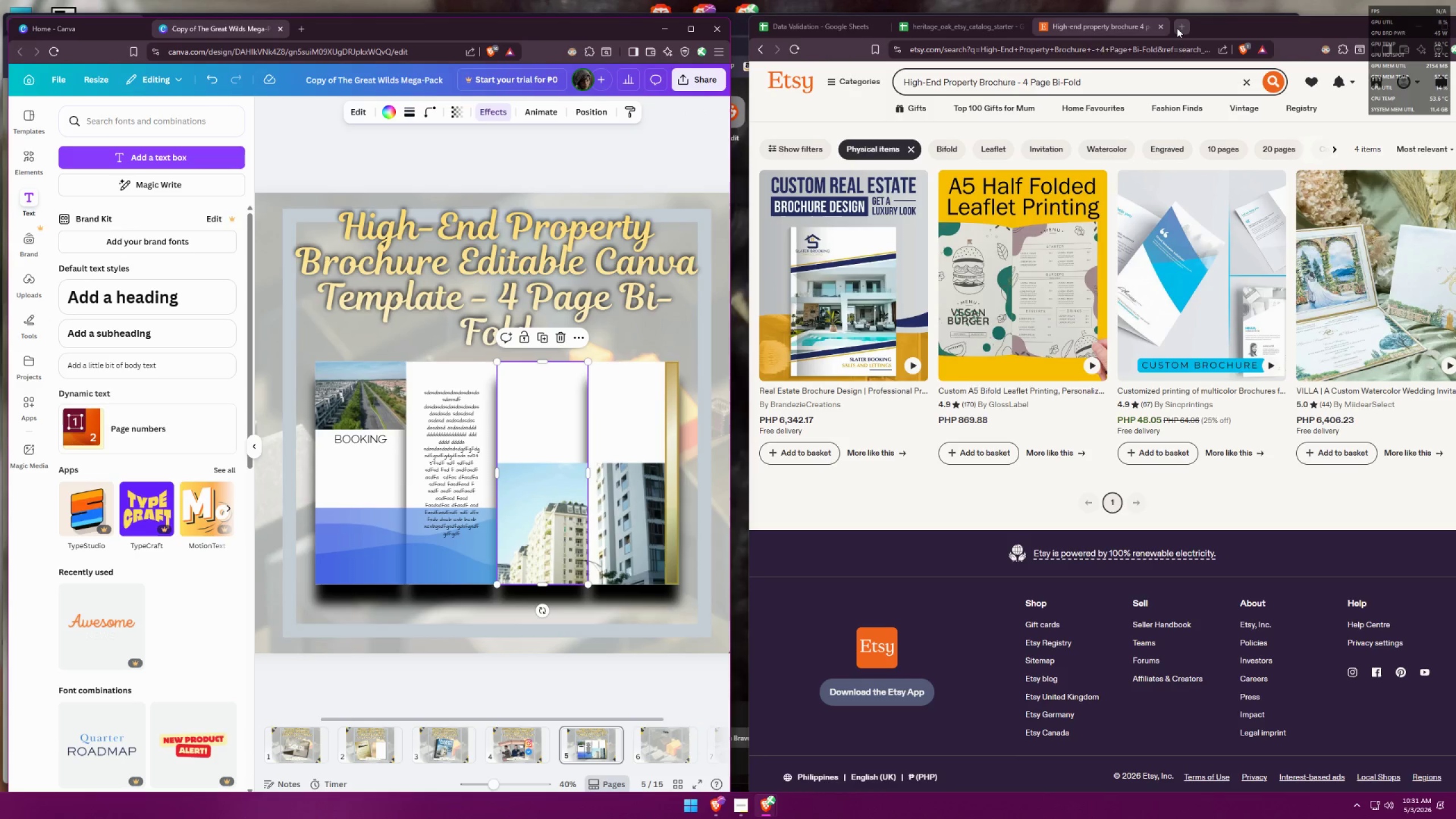 
wait(6.16)
 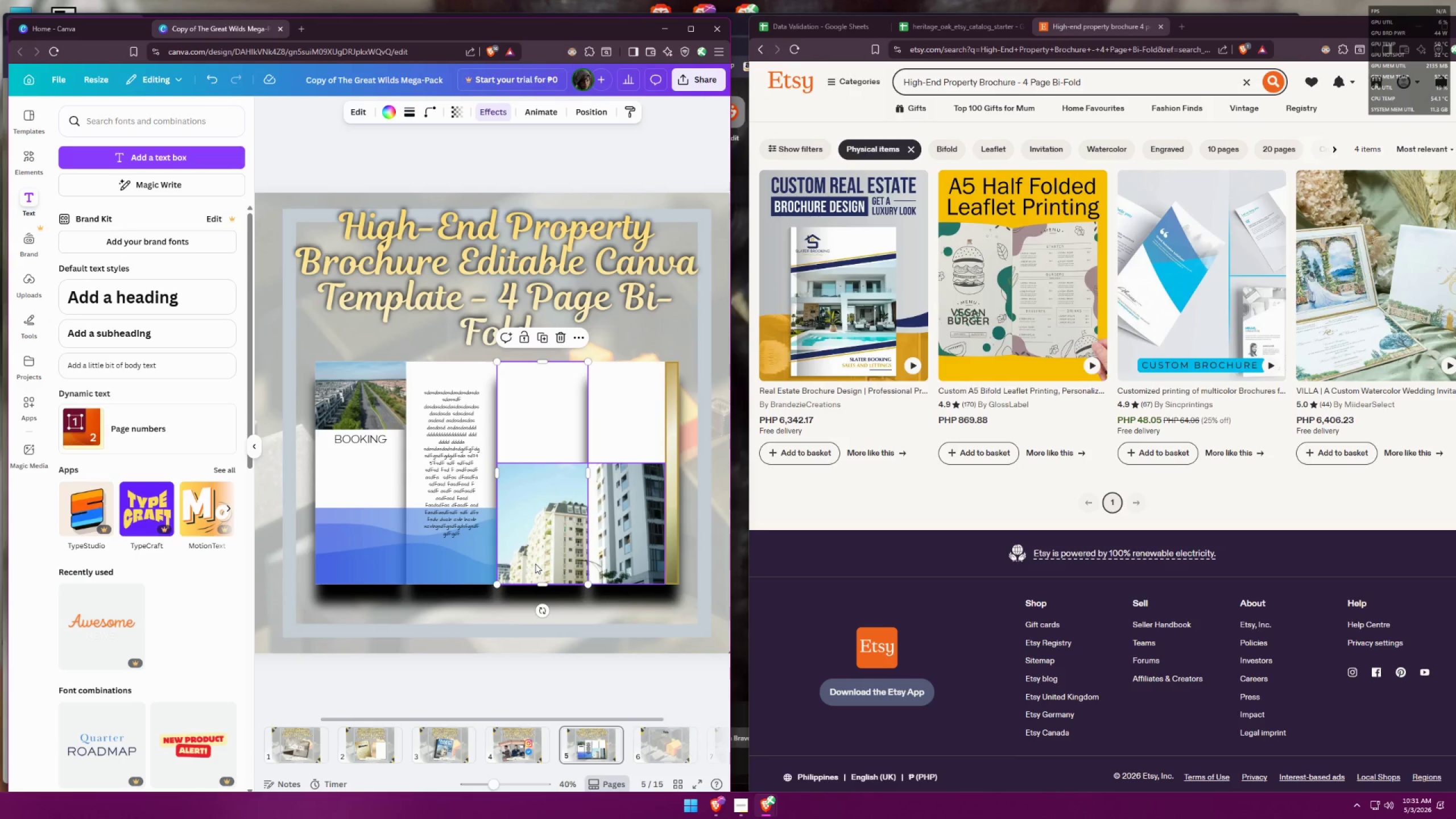 
type(ra)
key(Backspace)
key(Backspace)
type(chat)
 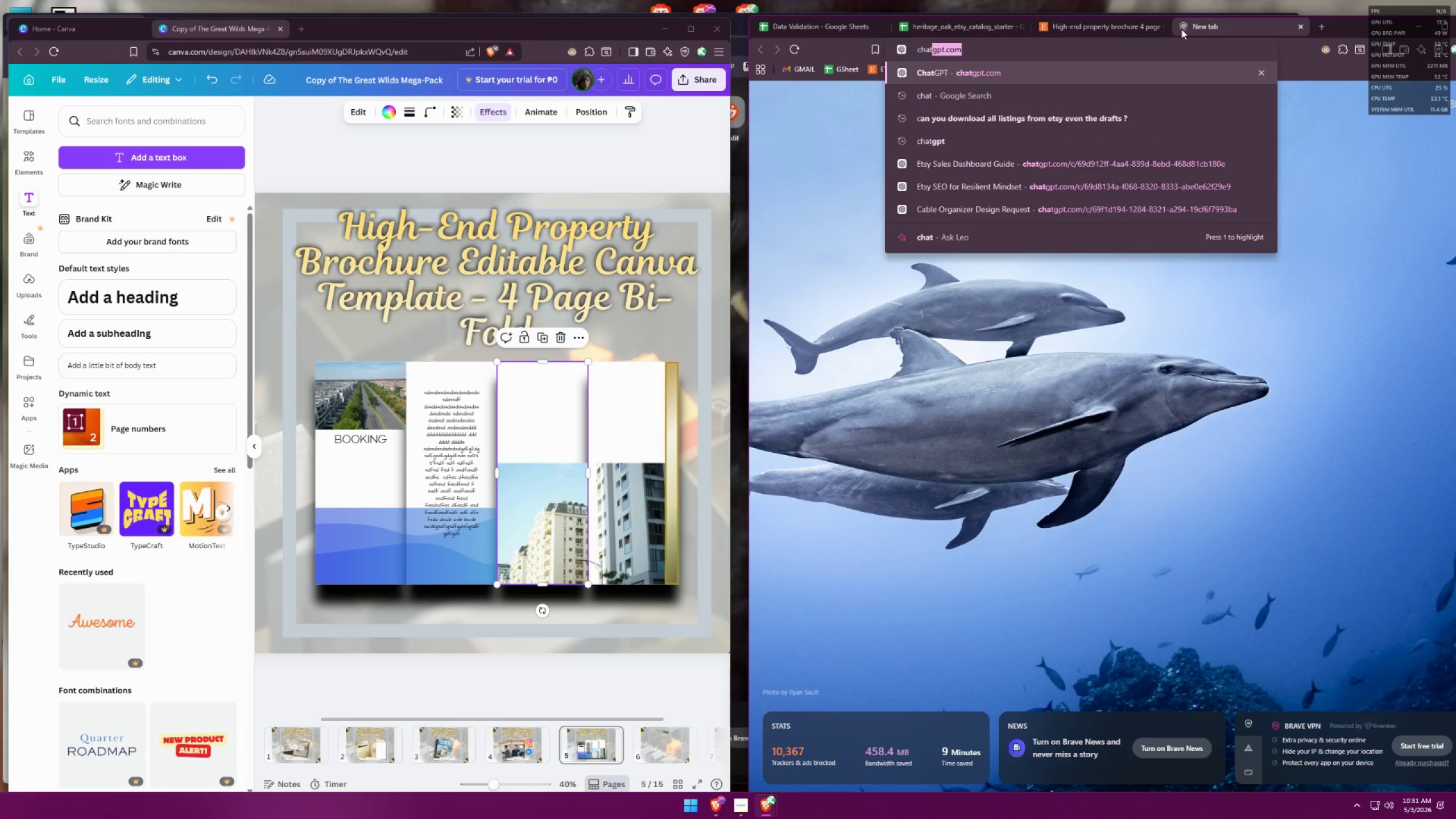 
key(Enter)
 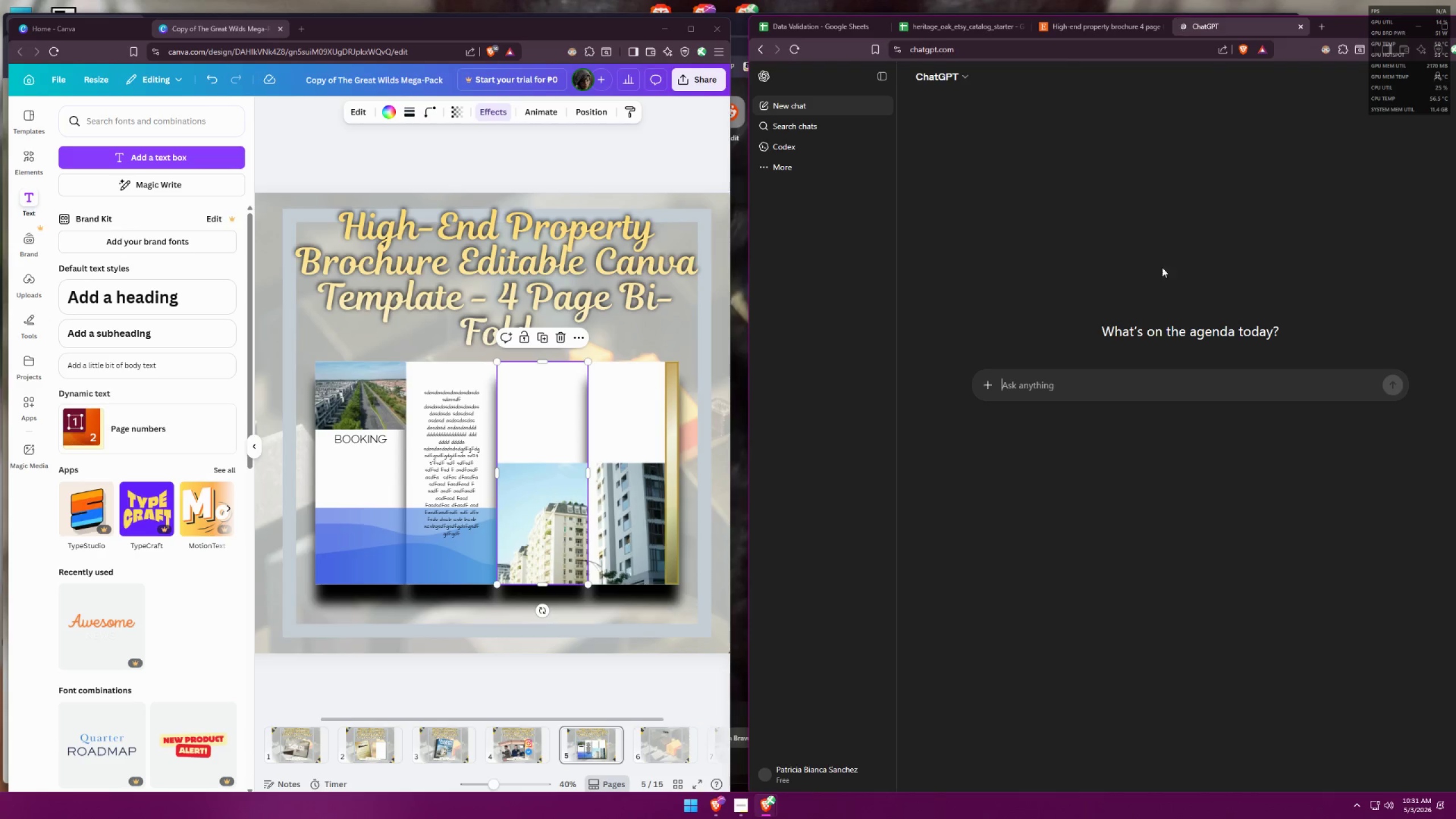 
type(rajd)
key(Backspace)
key(Backspace)
type(ndom p)
key(Backspace)
type(paragraph)
 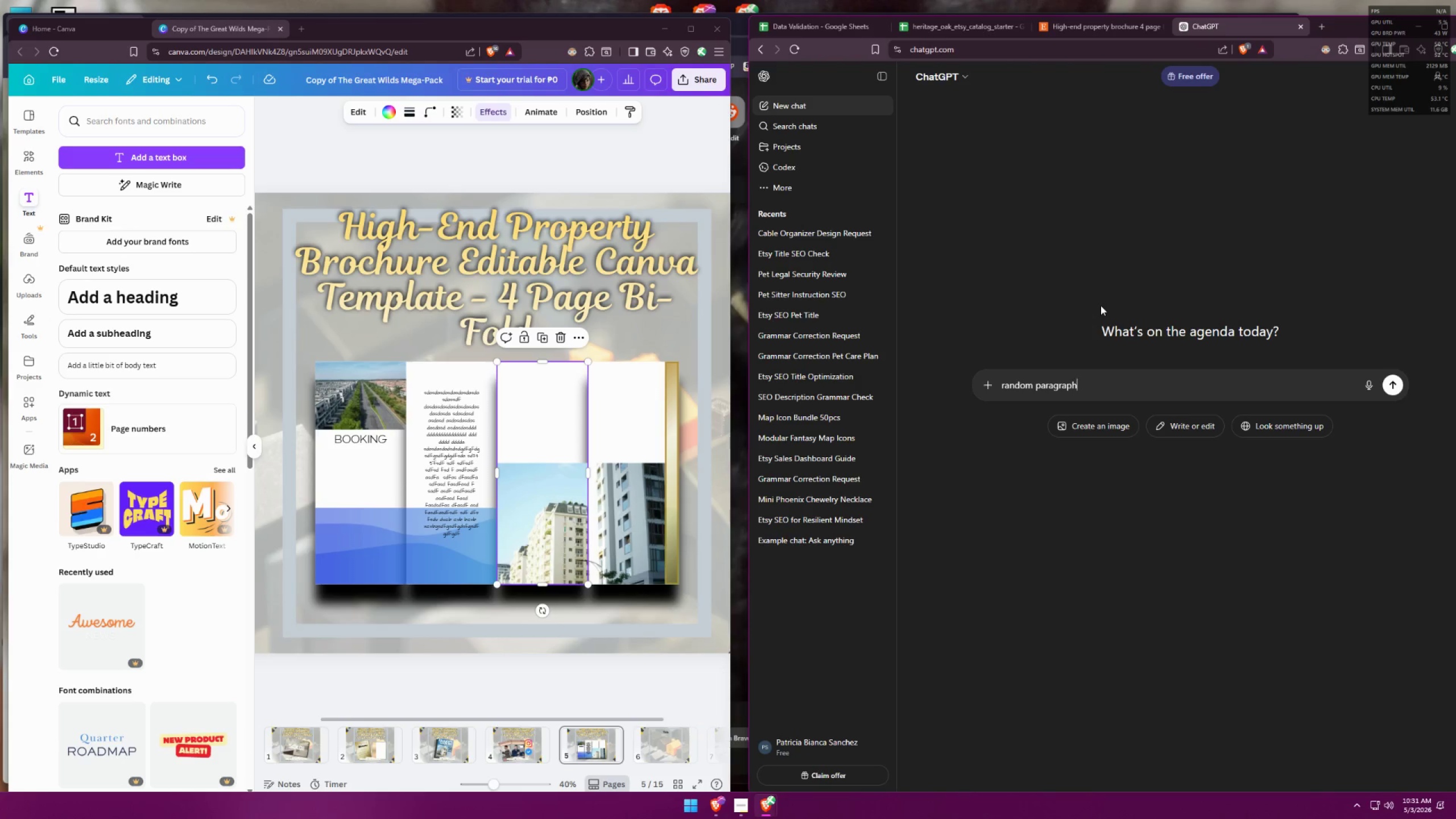 
type( avb=)
key(Backspace)
key(Backspace)
key(Backspace)
type(bout real state text fi)
key(Backspace)
key(Backspace)
key(Backspace)
key(Backspace)
key(Backspace)
key(Backspace)
key(Backspace)
type(for text fill)
 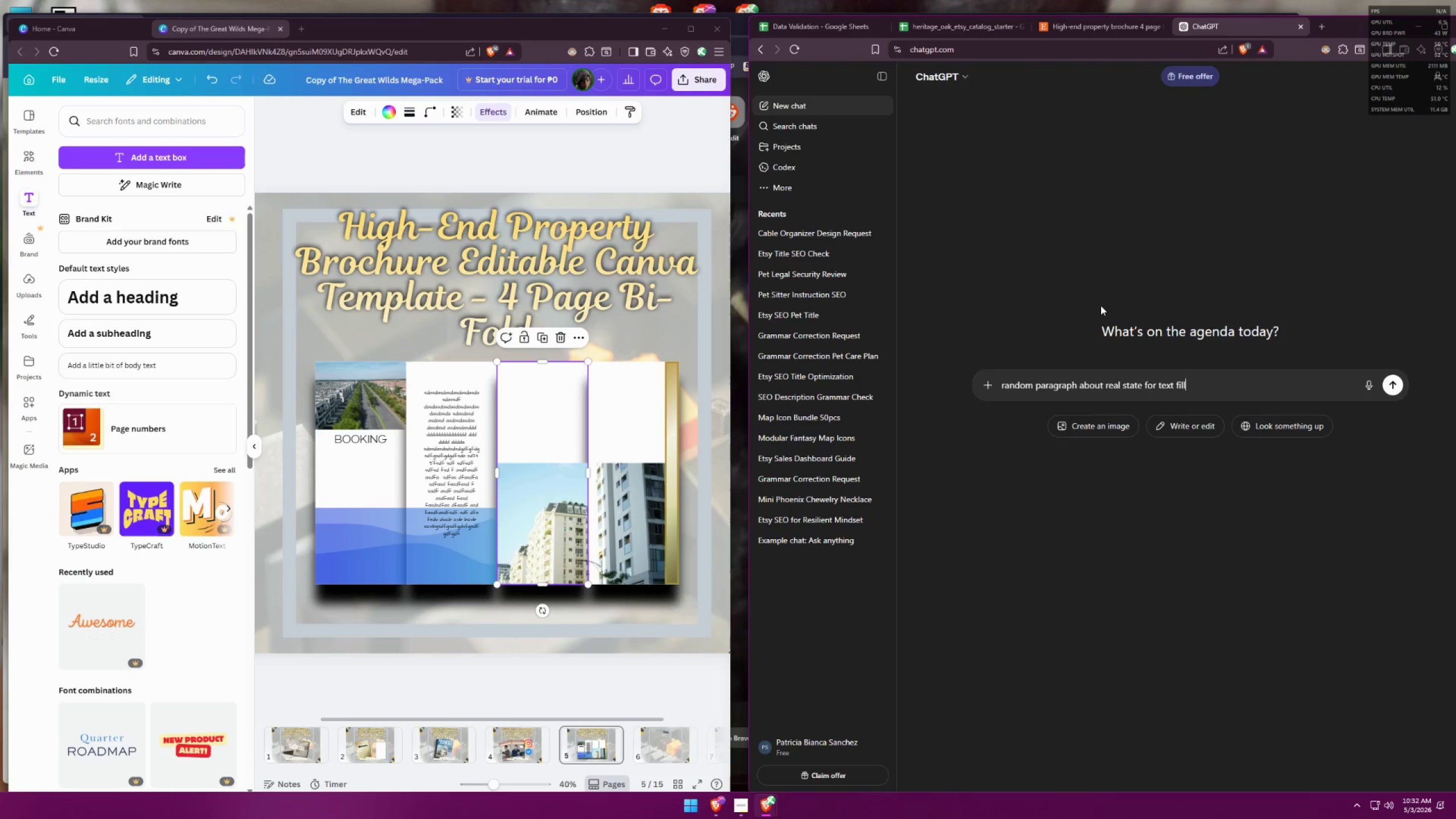 
key(Enter)
 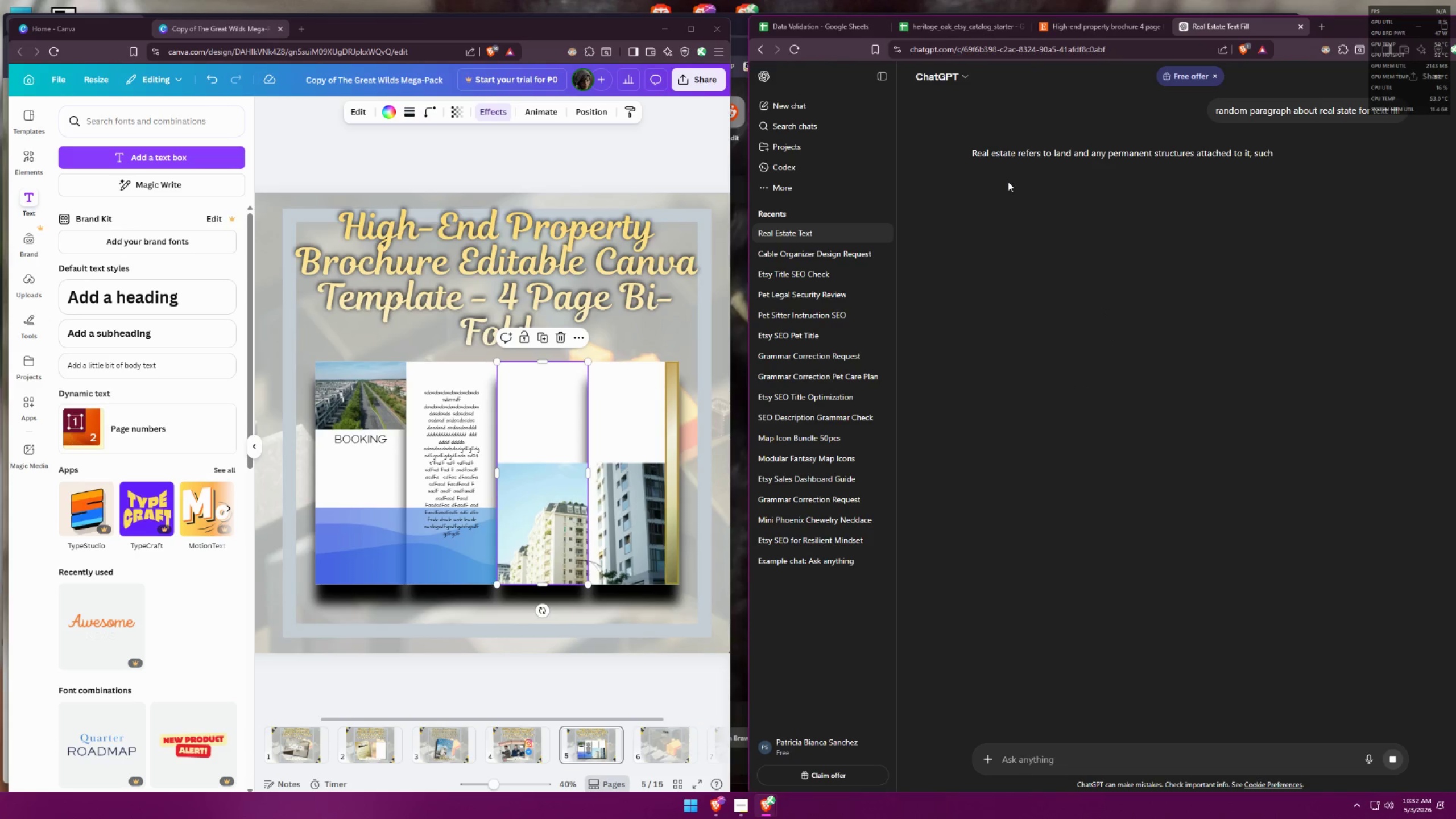 
left_click_drag(start_coordinate=[970, 151], to_coordinate=[1251, 303])
 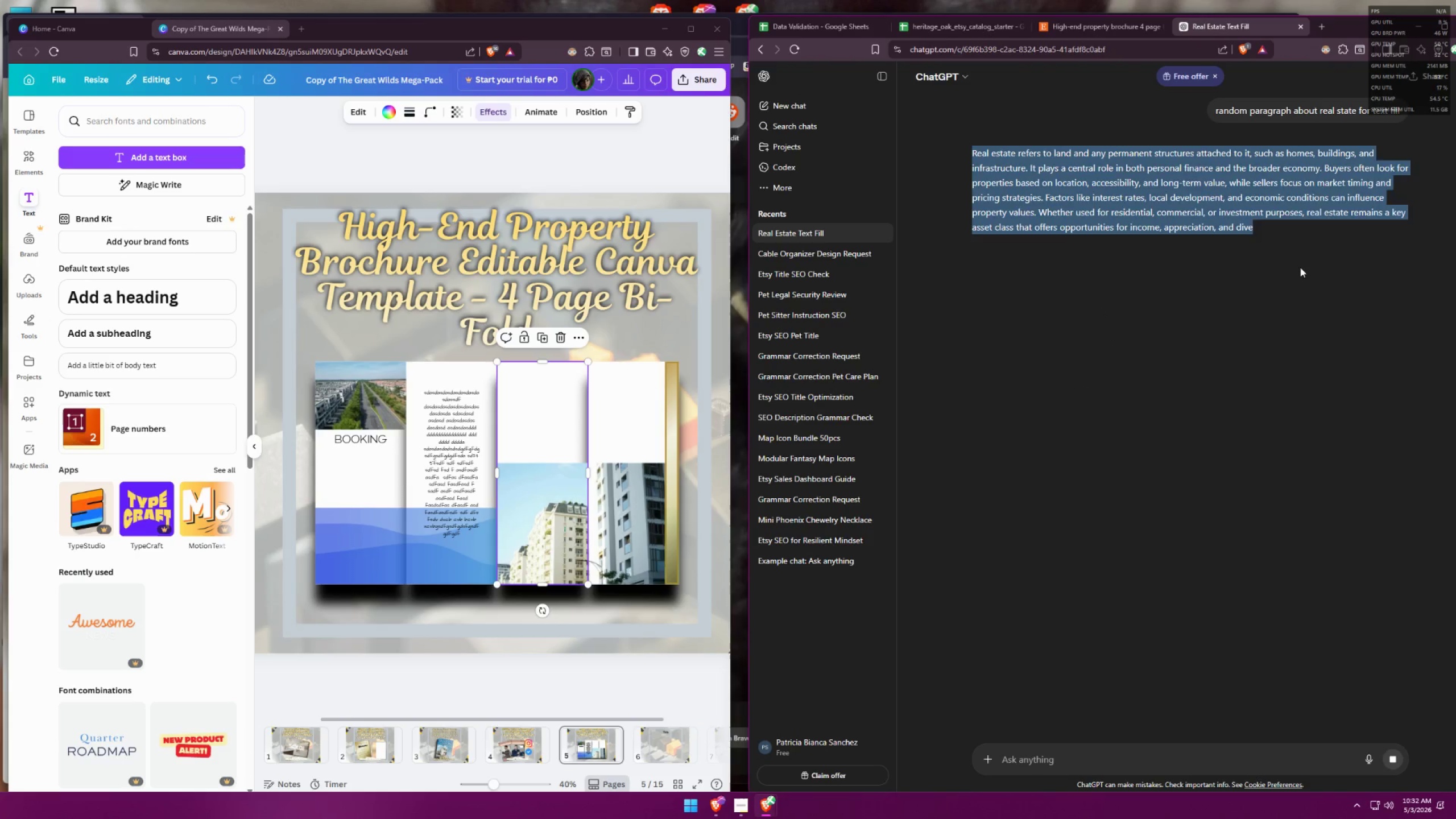 
left_click([1303, 265])
 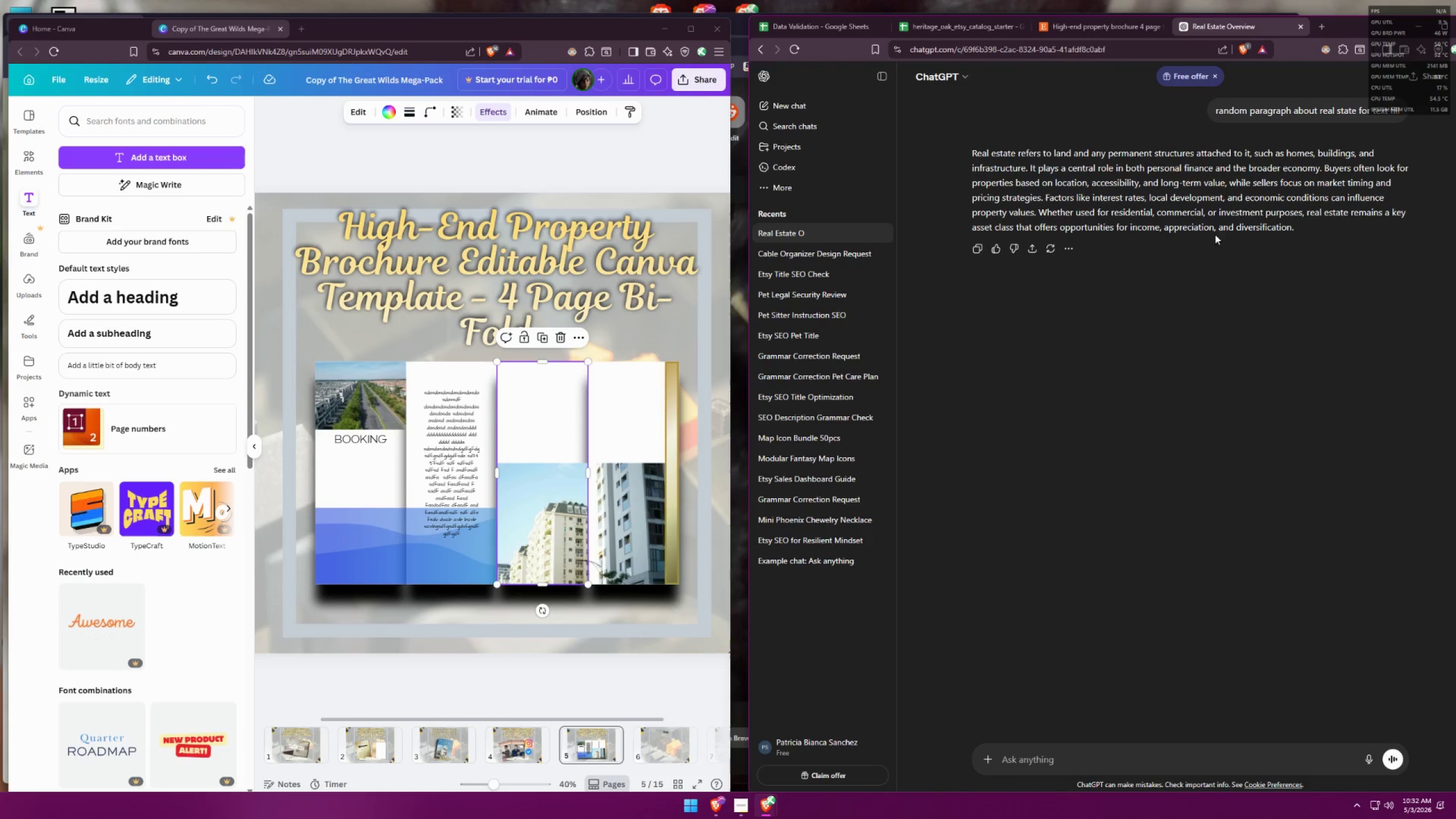 
left_click_drag(start_coordinate=[1312, 228], to_coordinate=[950, 136])
 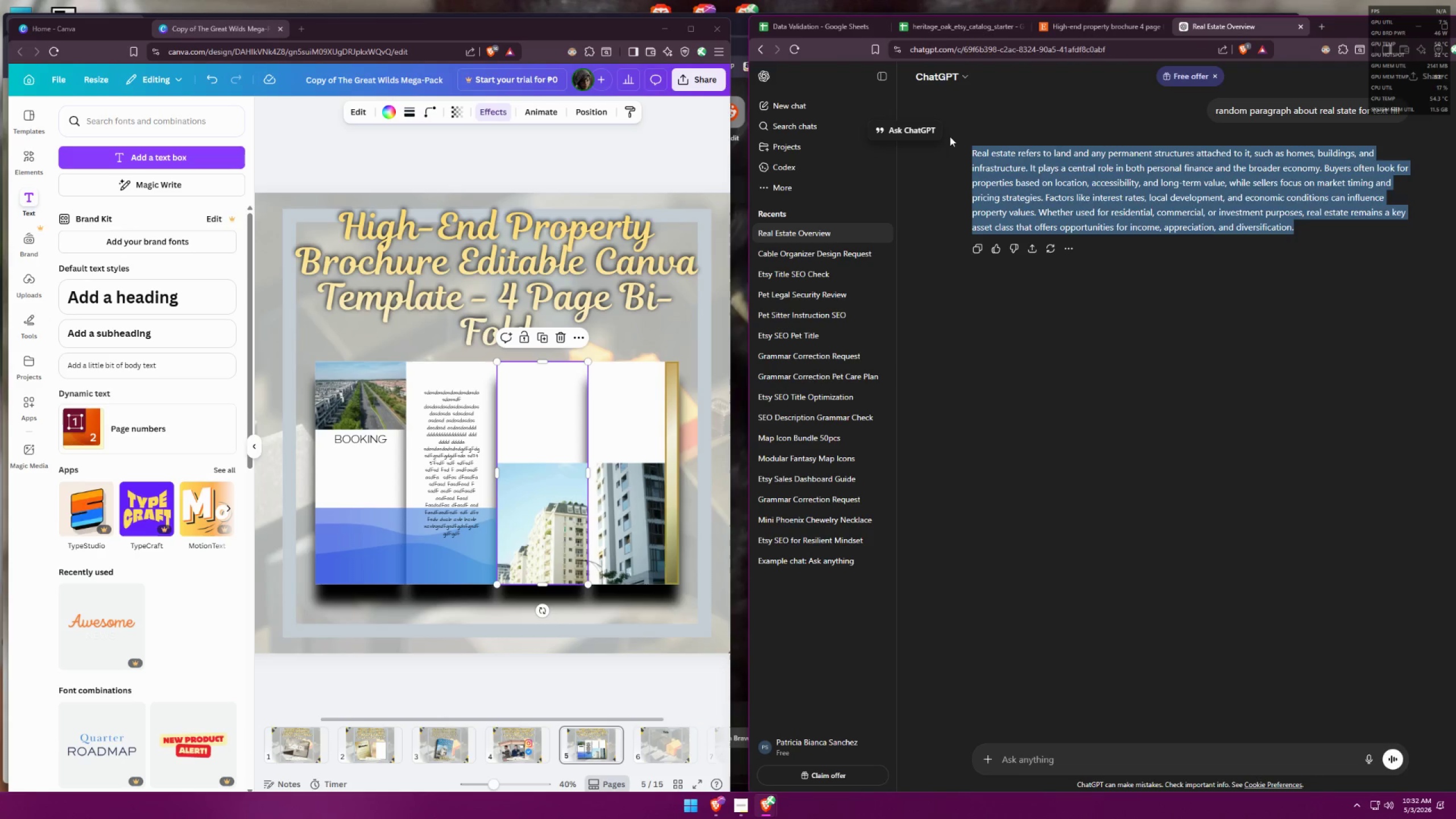 
key(Control+ControlLeft)
 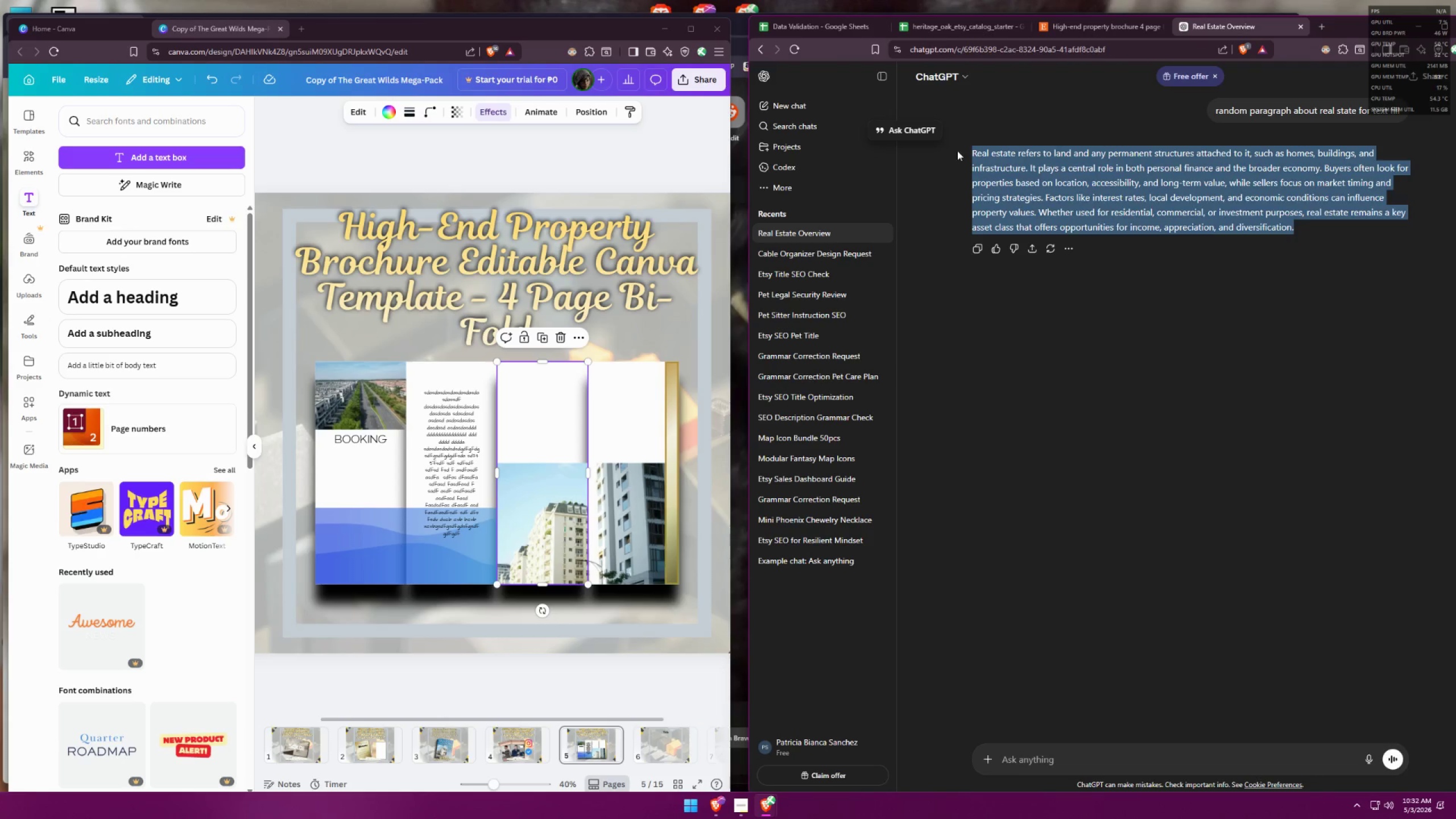 
key(Control+C)
 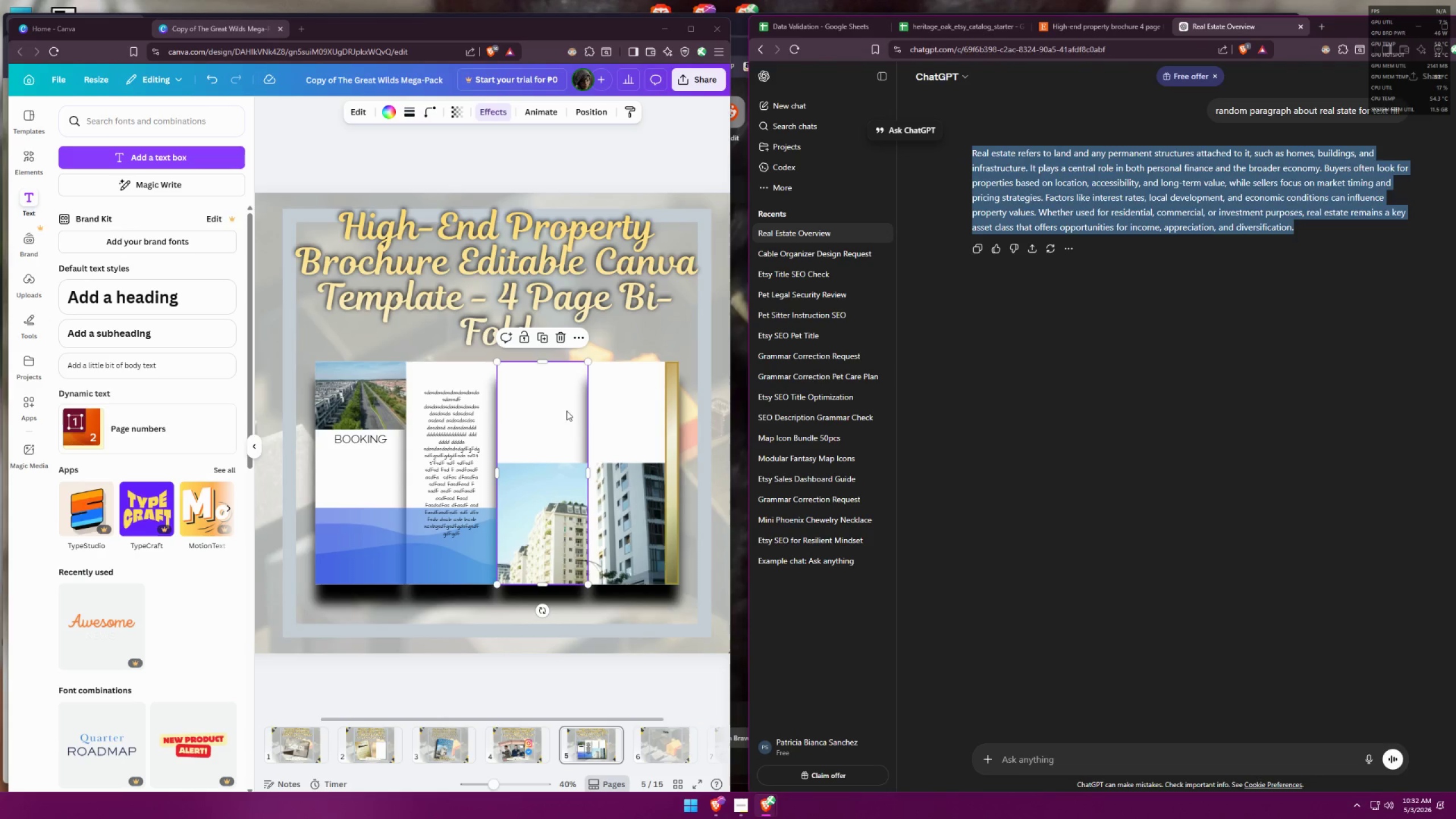 
left_click([478, 416])
 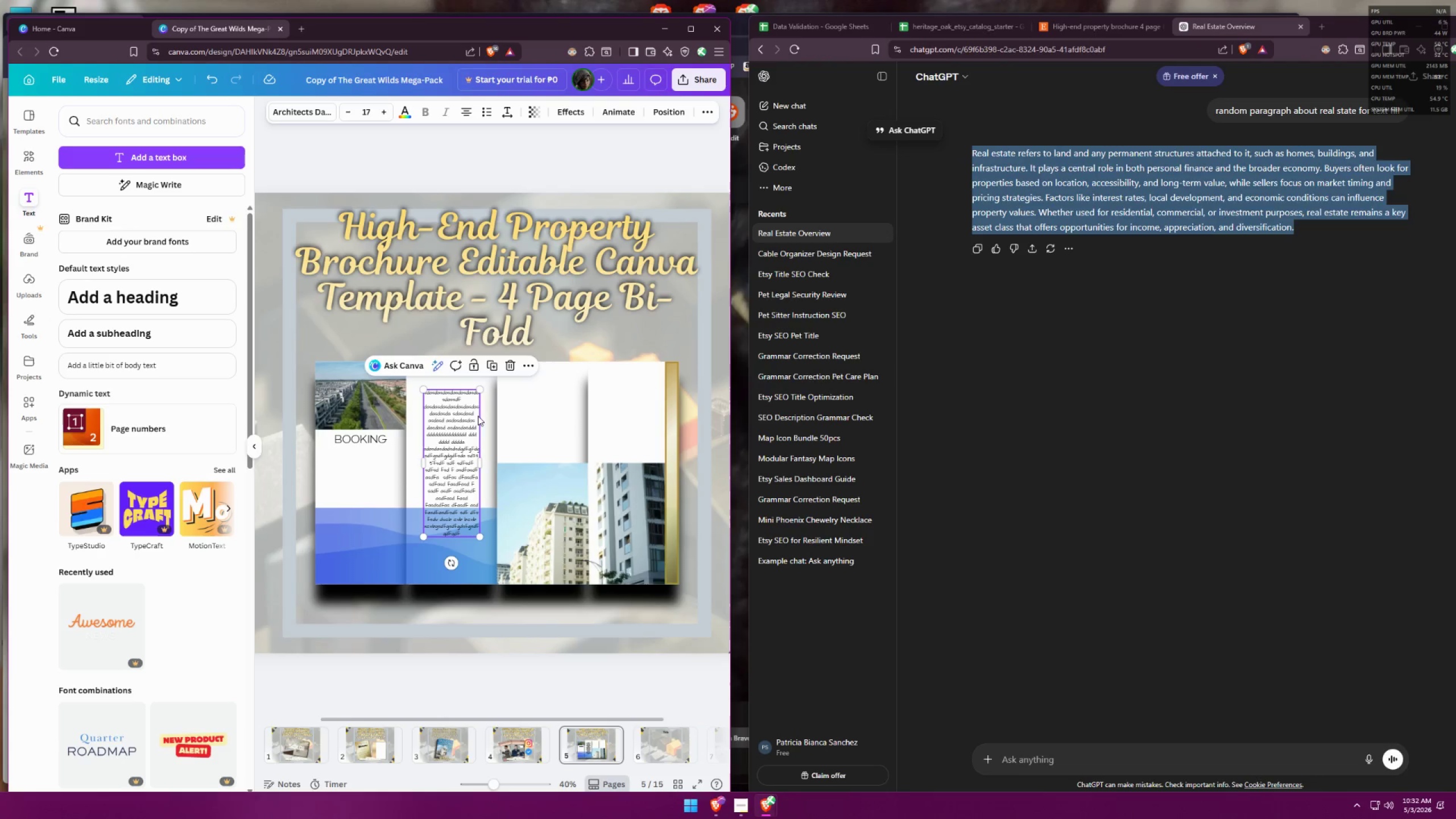 
hold_key(key=AltLeft, duration=0.4)
left_click_drag(start_coordinate=[464, 422], to_coordinate=[524, 412])
 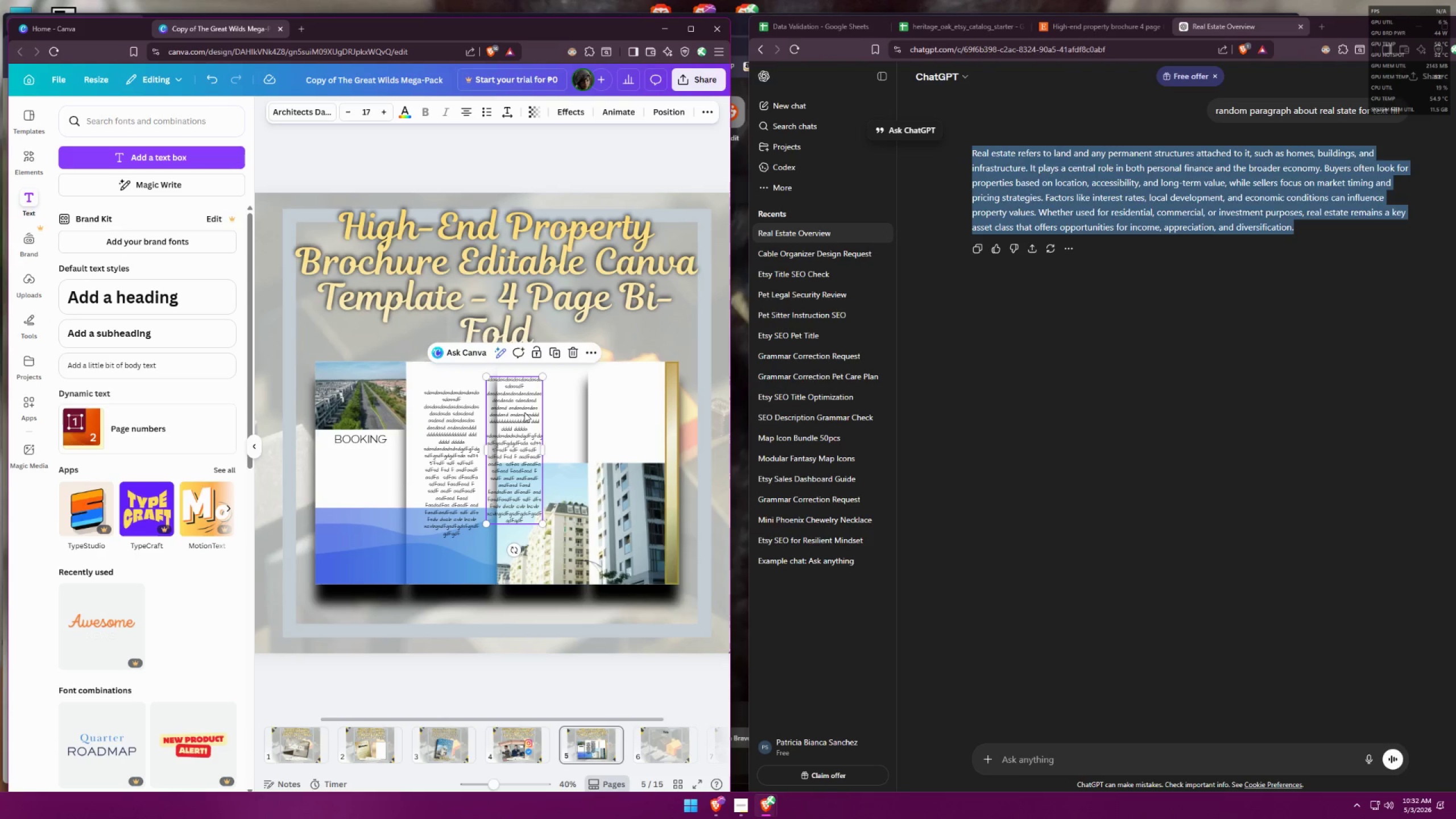 
key(Control+V)
 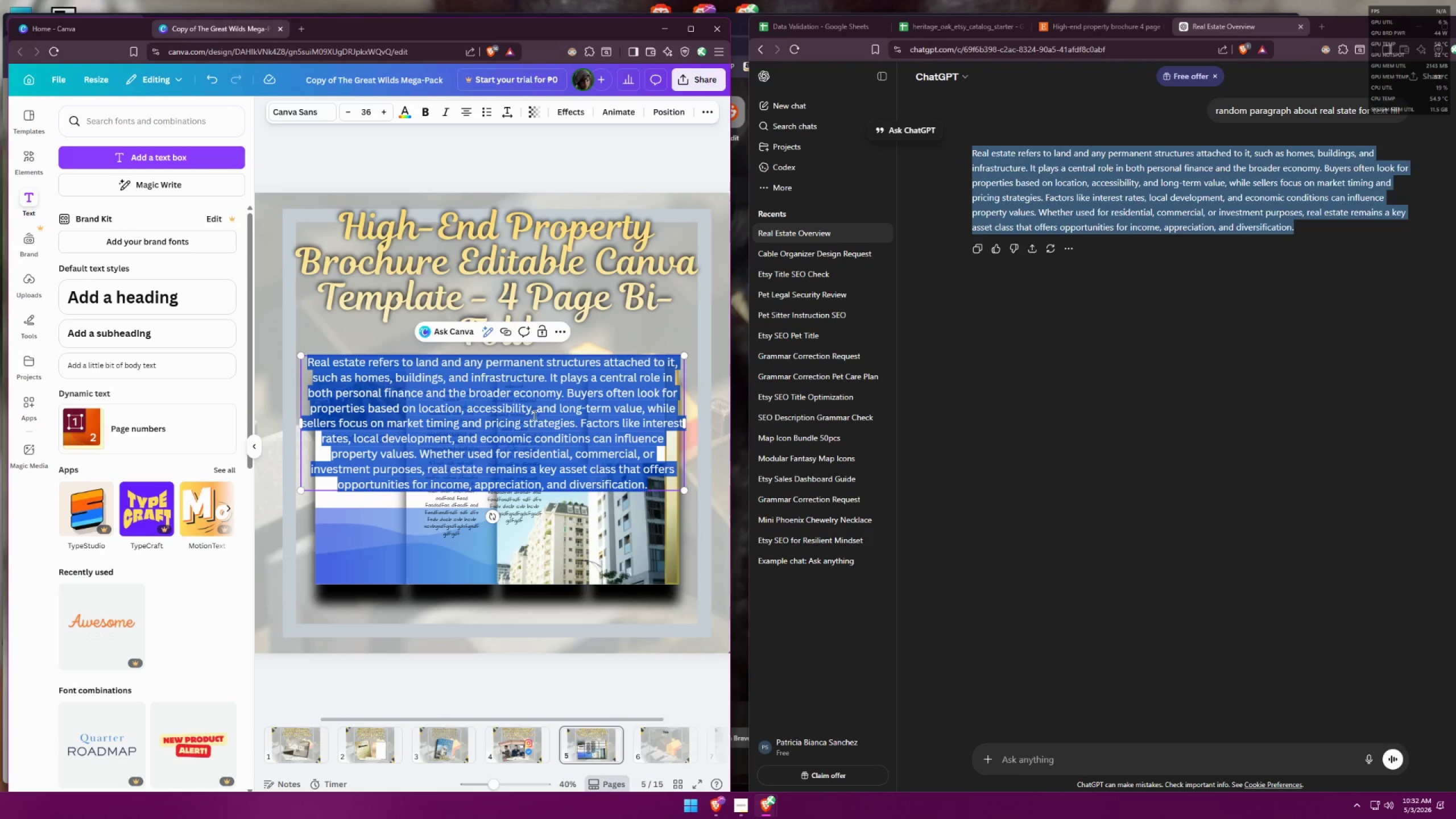 
key(Control+ControlLeft)
 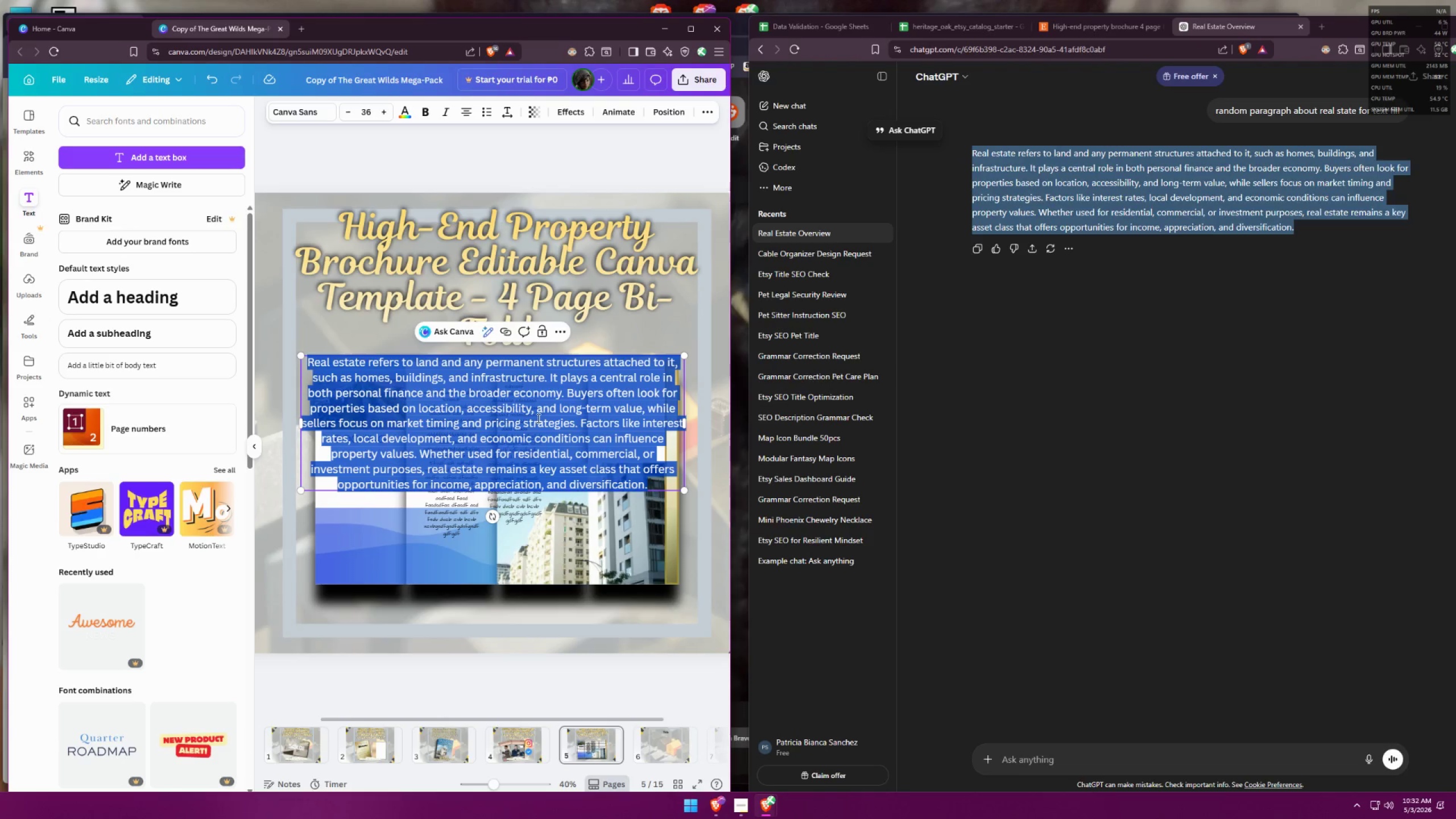 
key(Control+Z)
 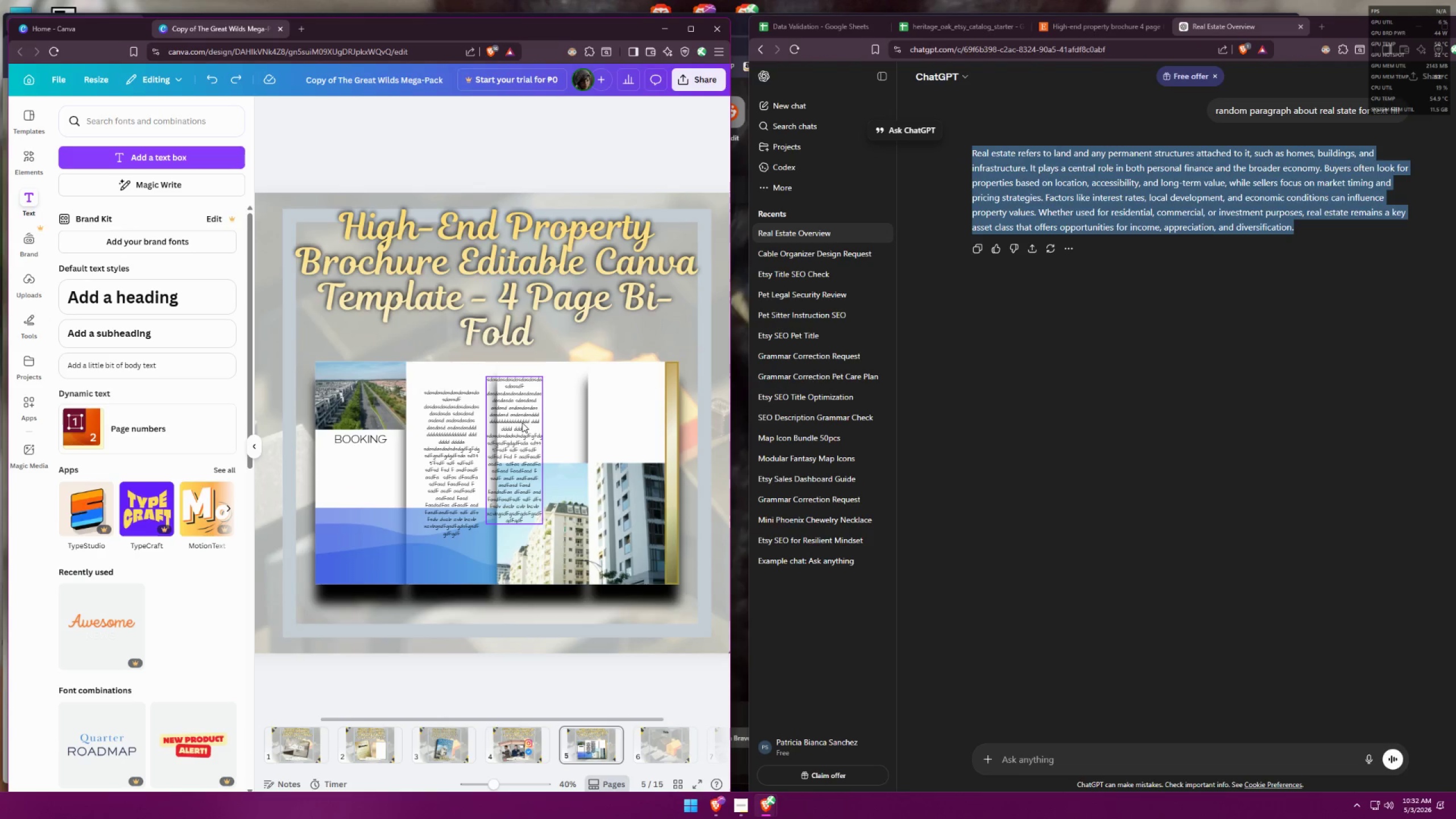 
left_click([522, 422])
 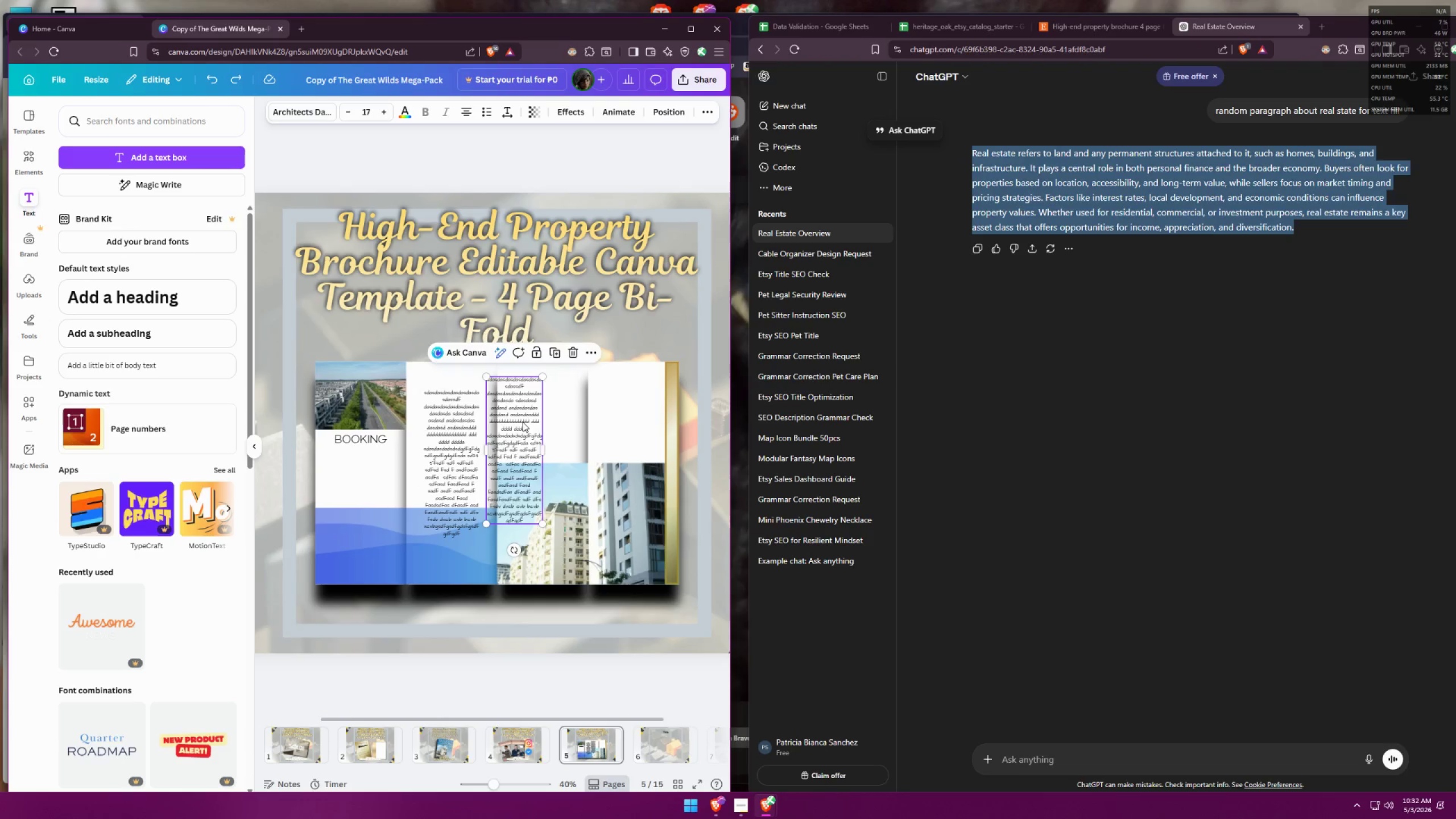 
key(Control+A)
 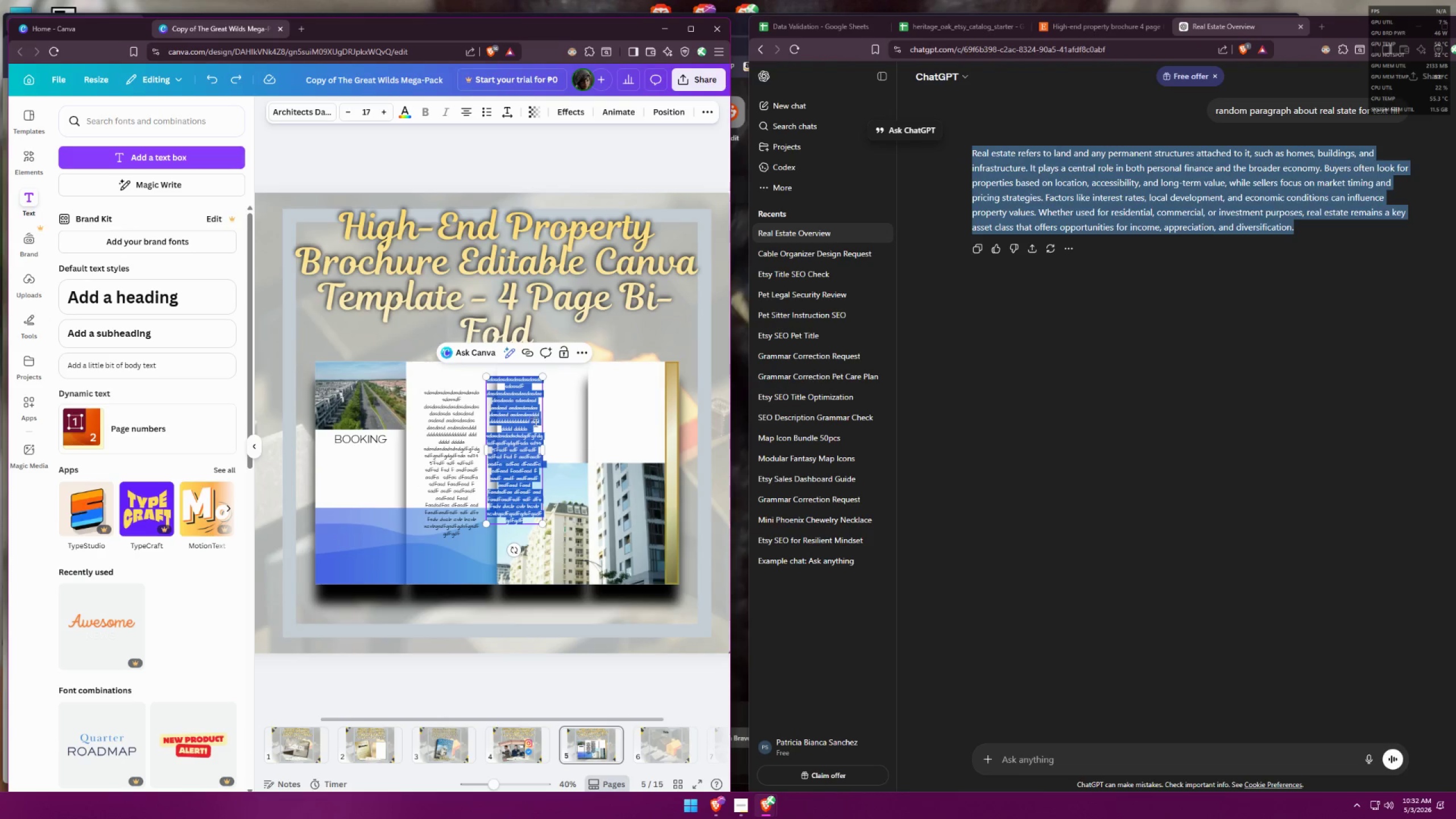 
key(Control+V)
 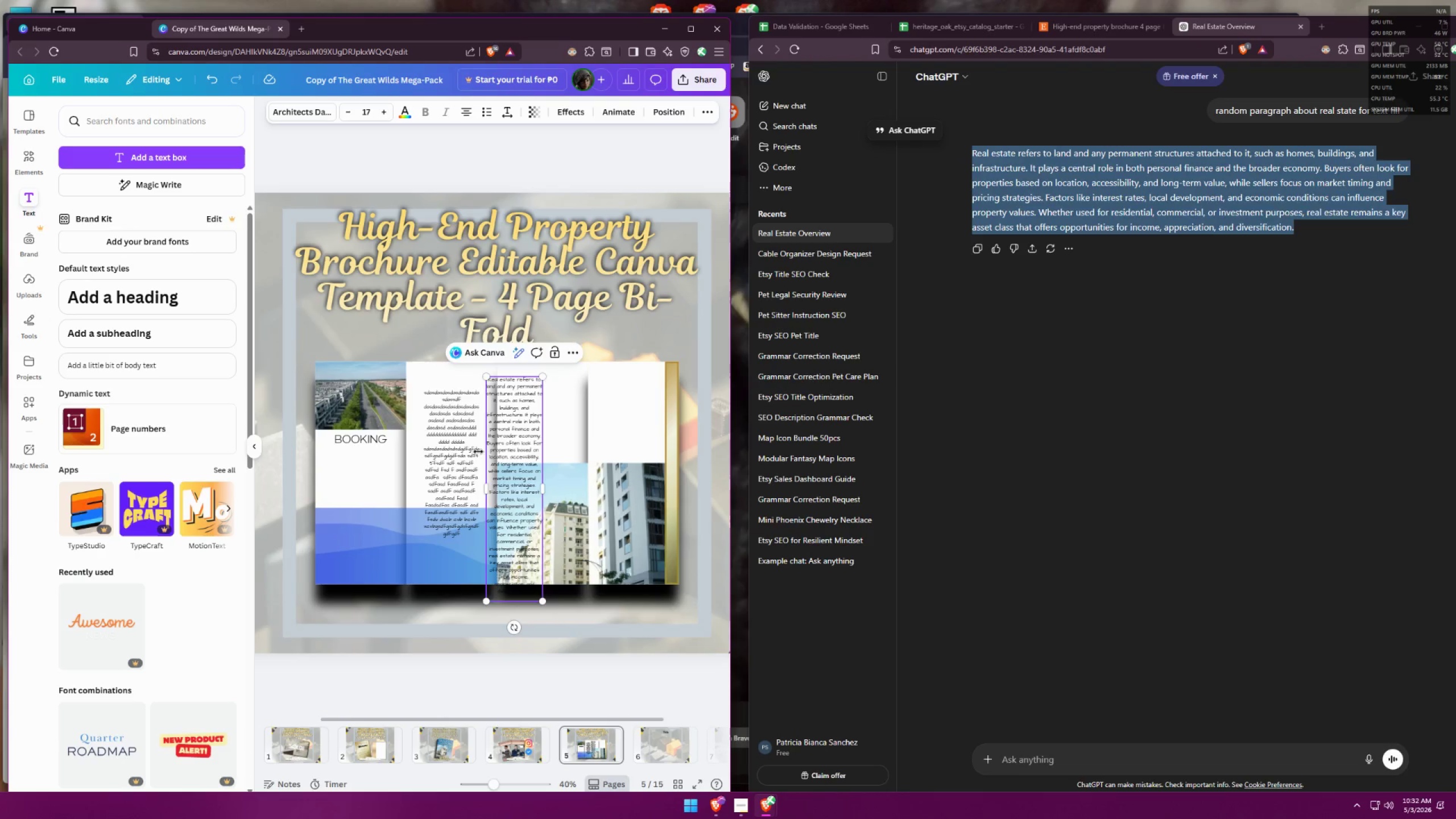 
key(Control+ControlLeft)
 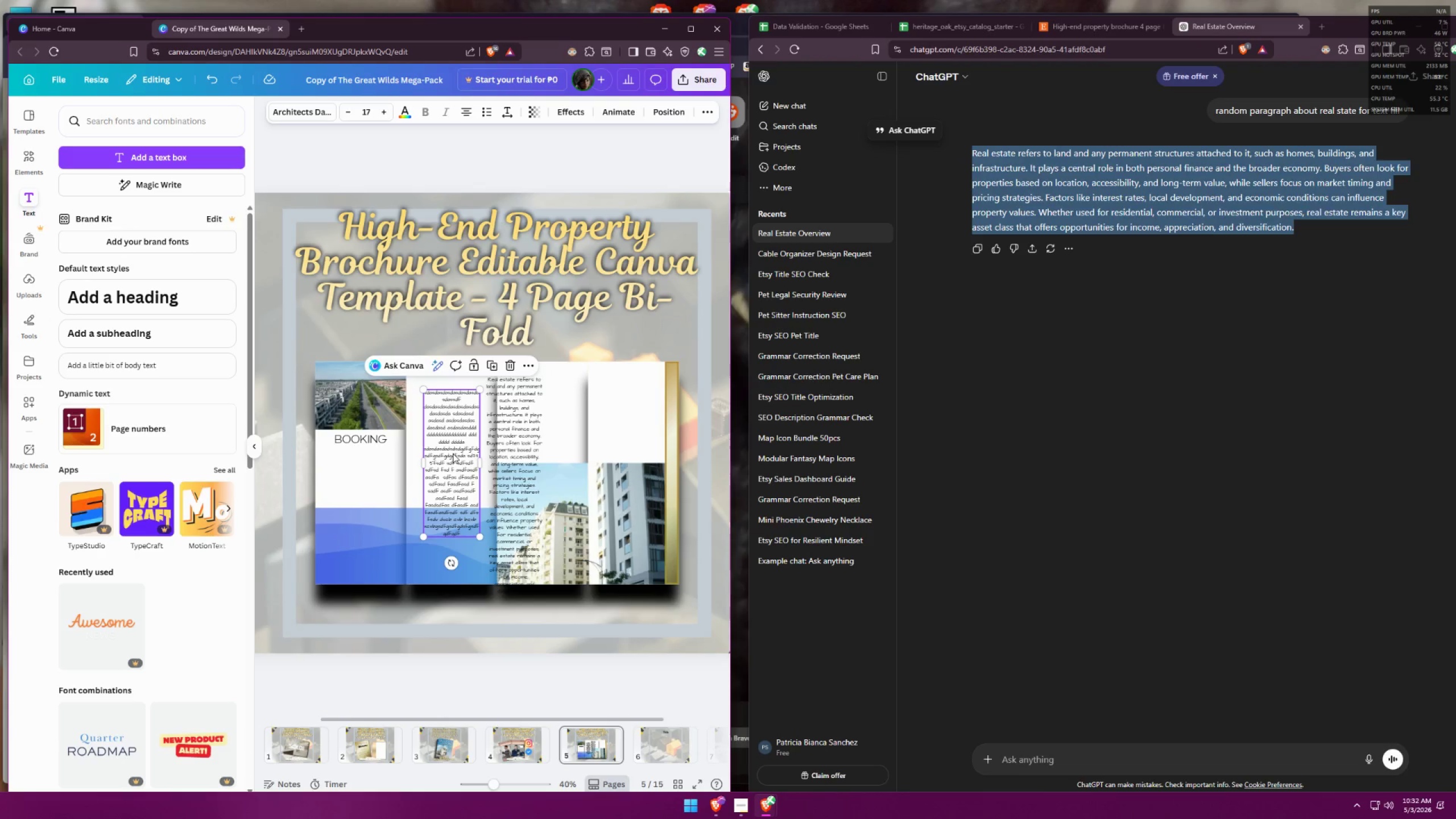 
key(Control+X)
 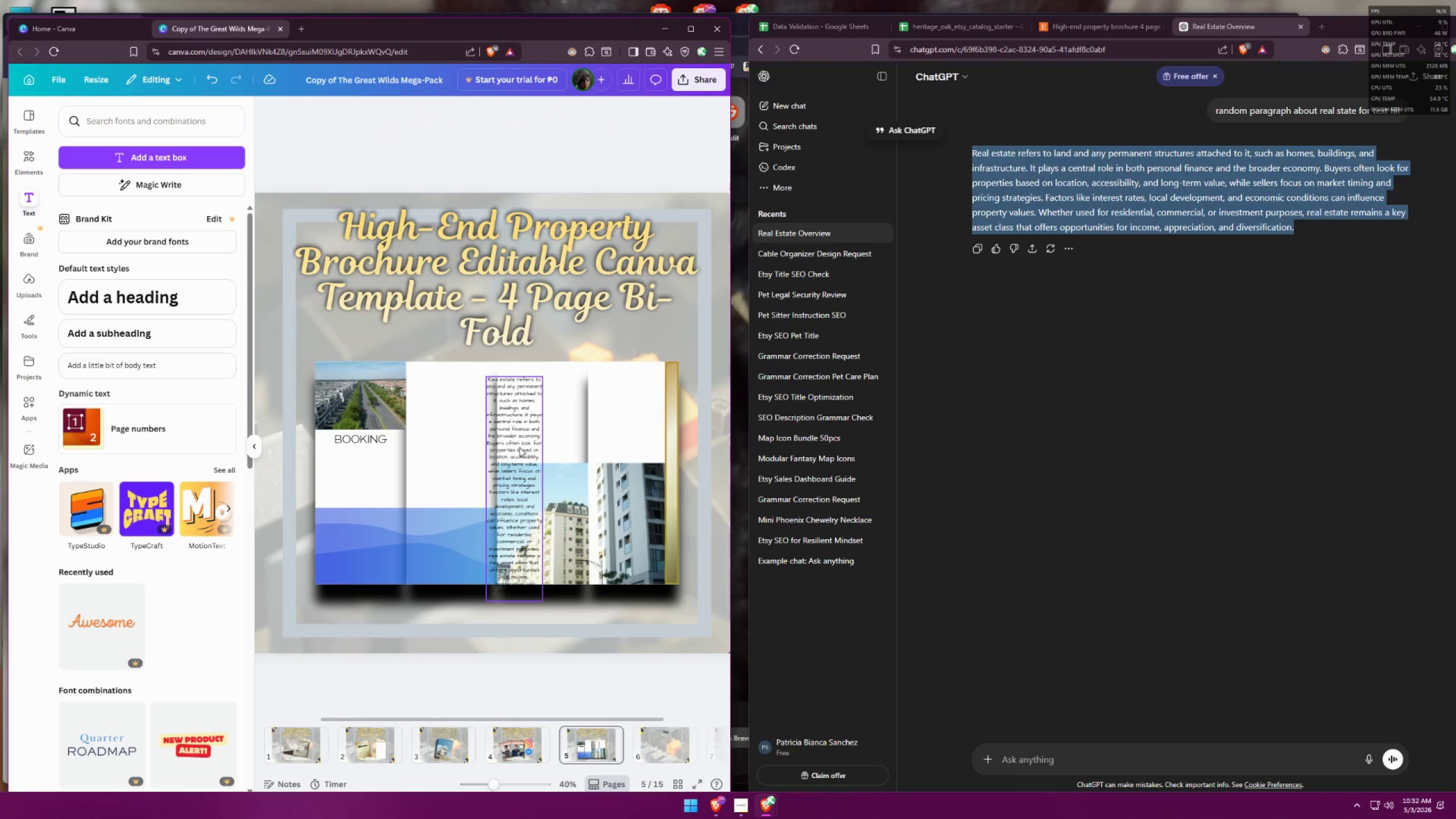 
left_click_drag(start_coordinate=[519, 446], to_coordinate=[457, 432])
 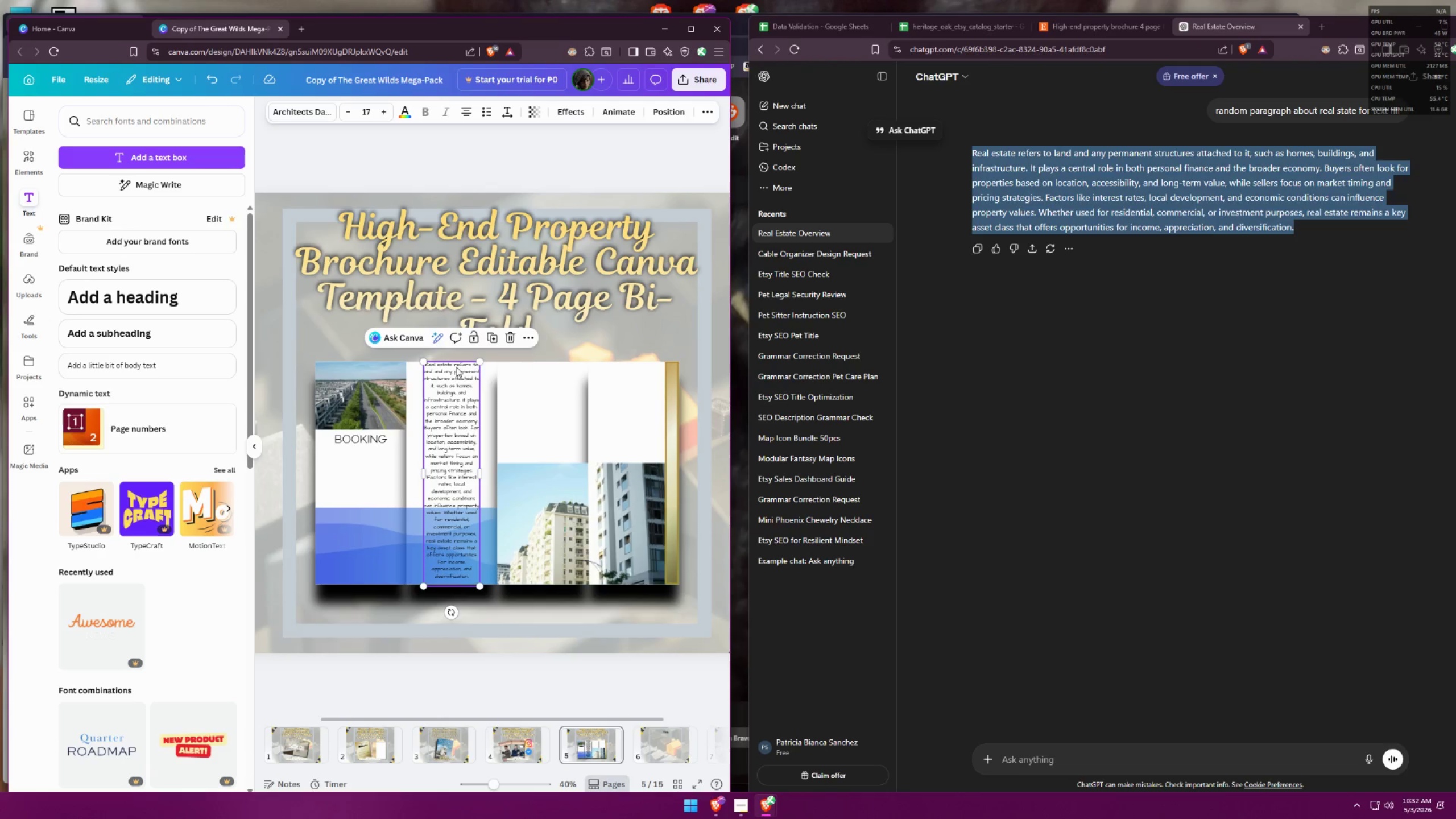 
left_click_drag(start_coordinate=[478, 360], to_coordinate=[471, 371])
 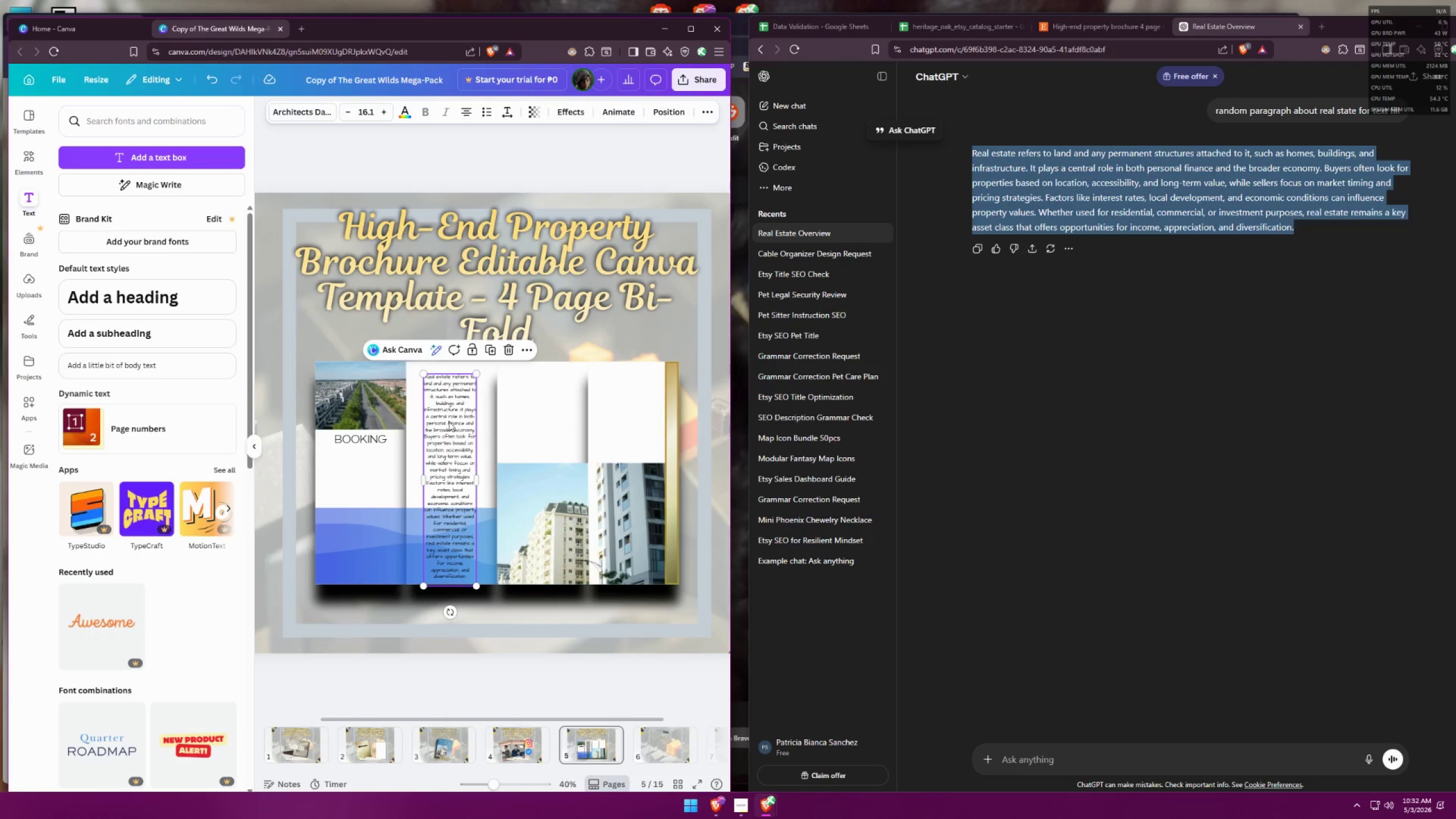 
left_click_drag(start_coordinate=[447, 424], to_coordinate=[449, 415])
 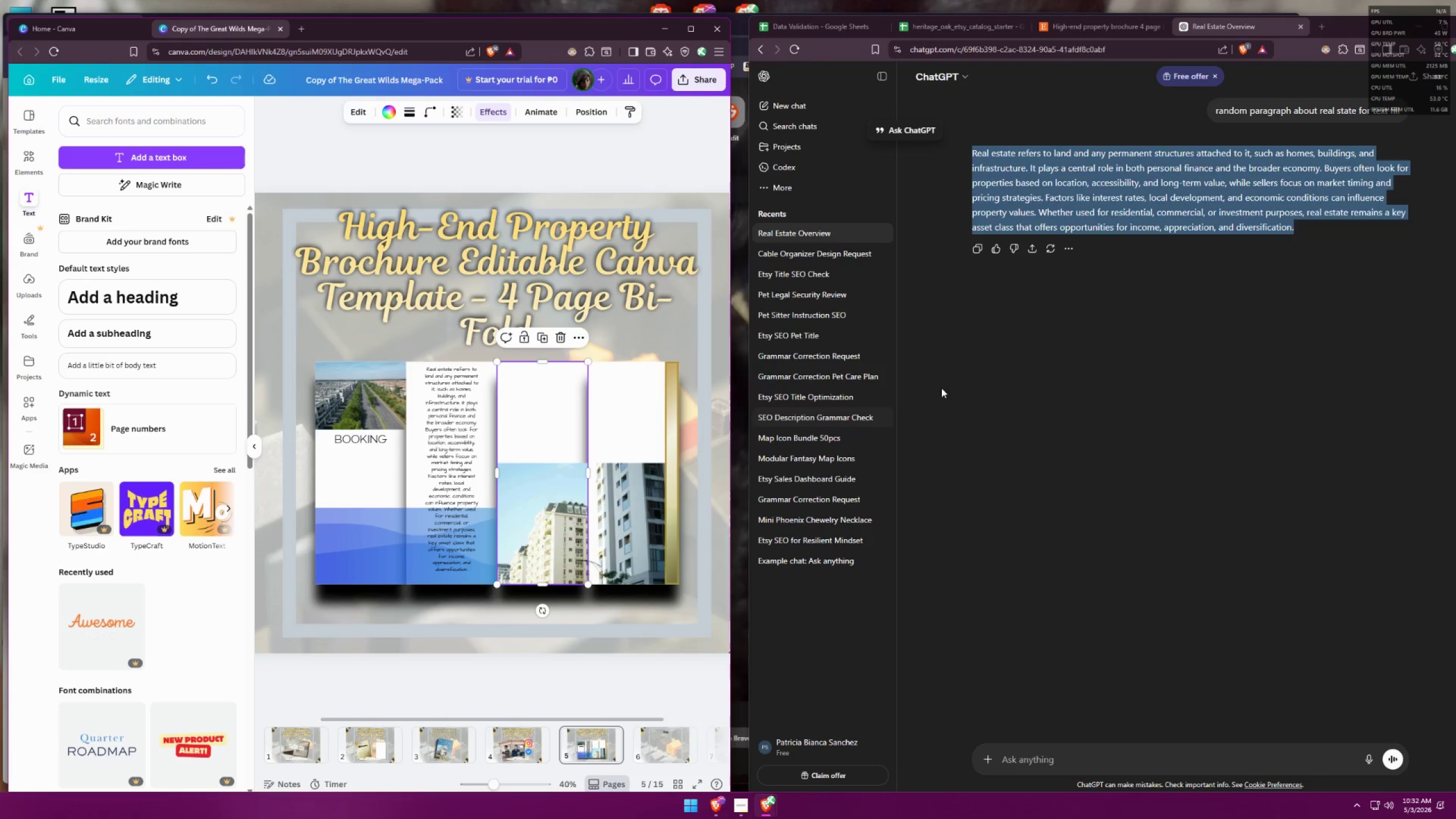 
left_click([1208, 325])
 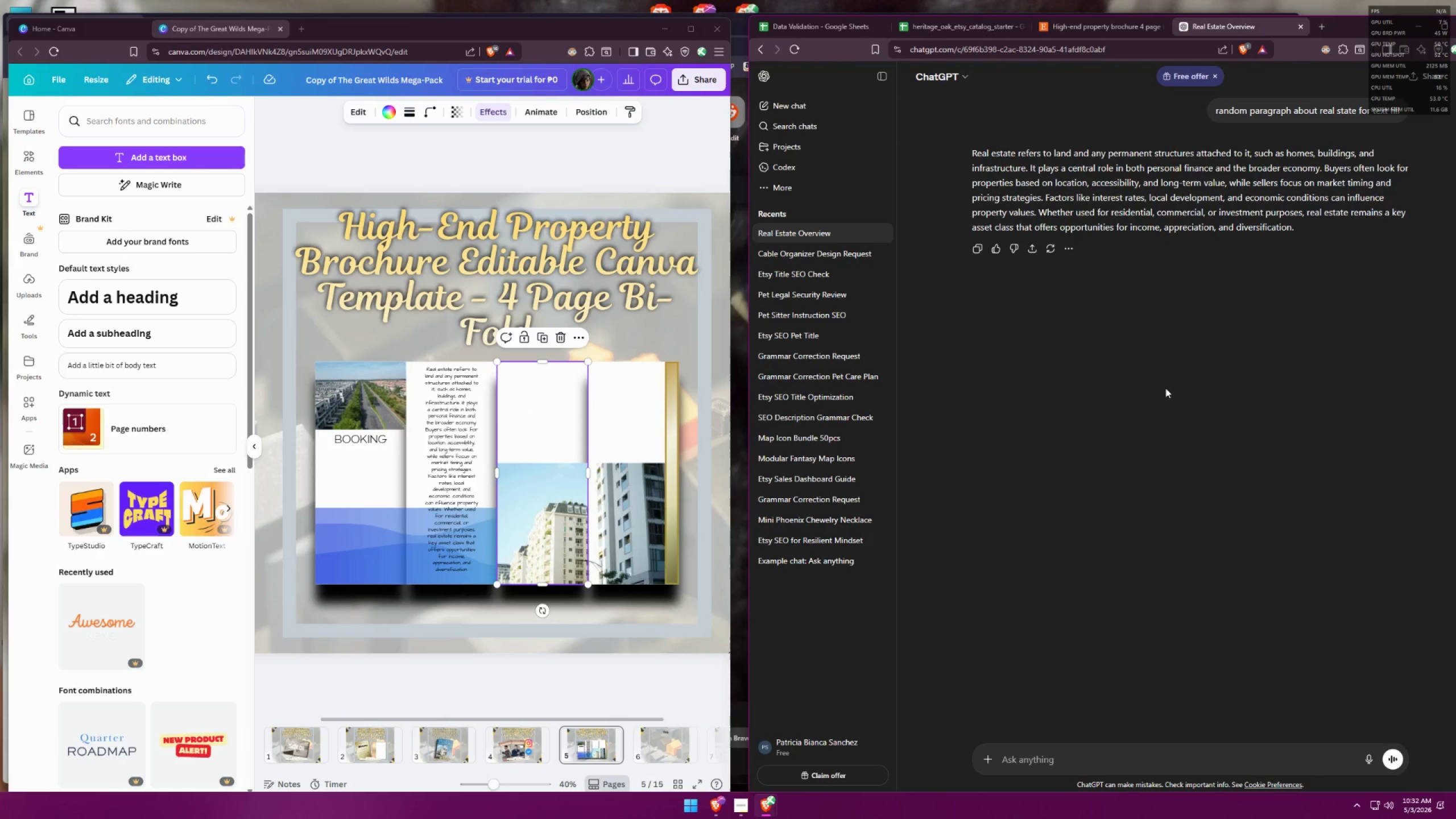 
left_click([1145, 757])
 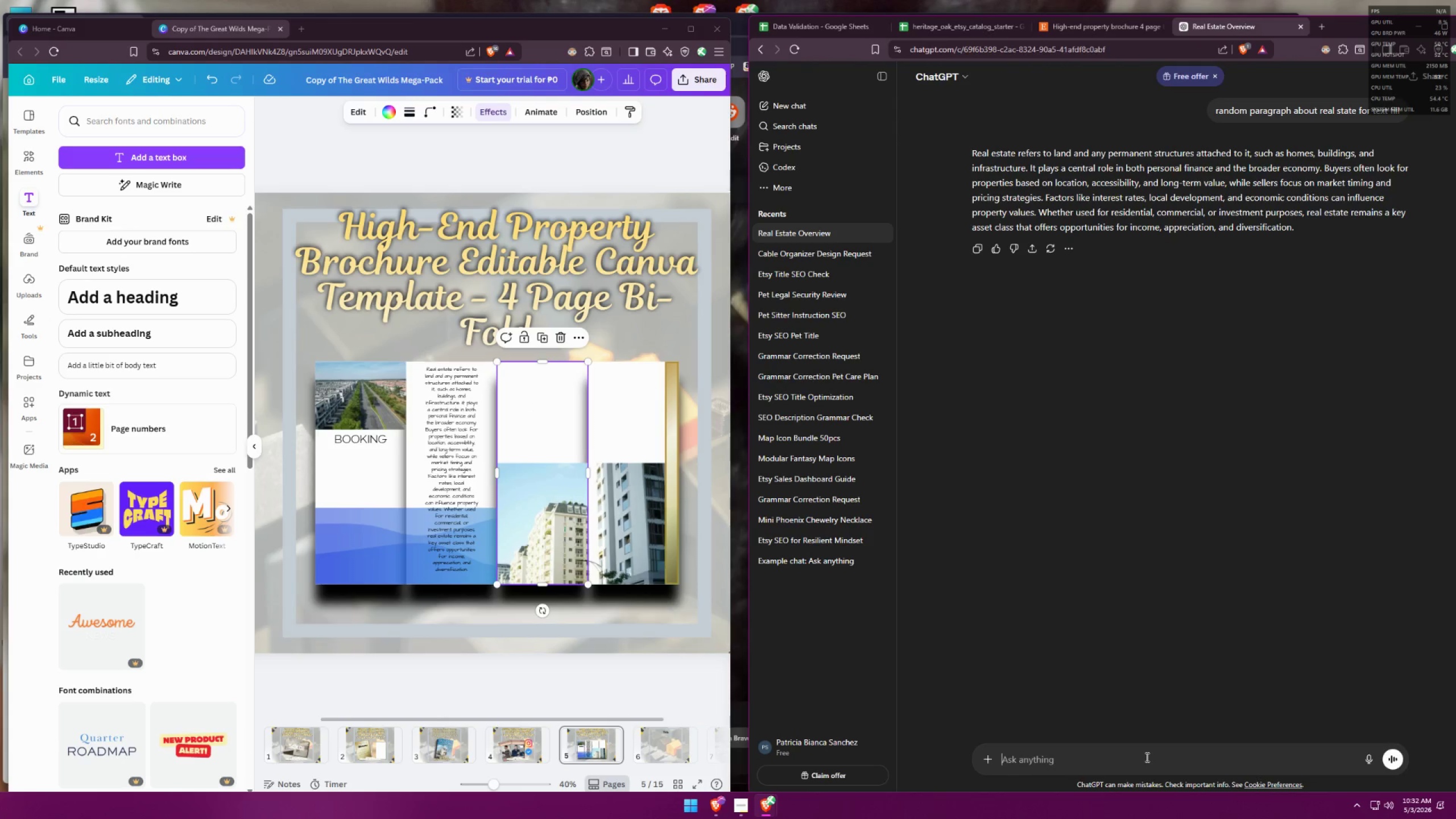 
type(alot)
 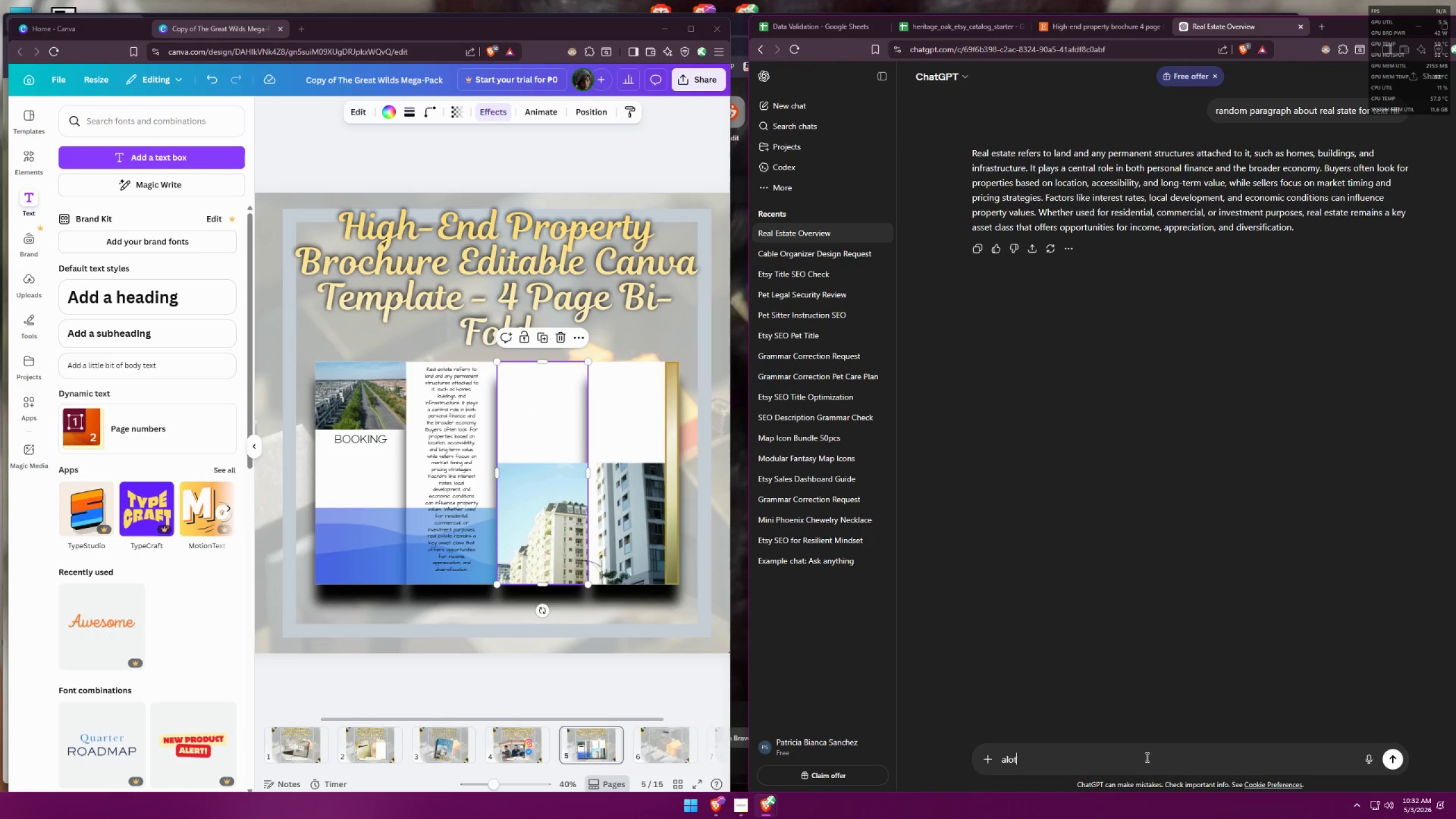 
key(Enter)
 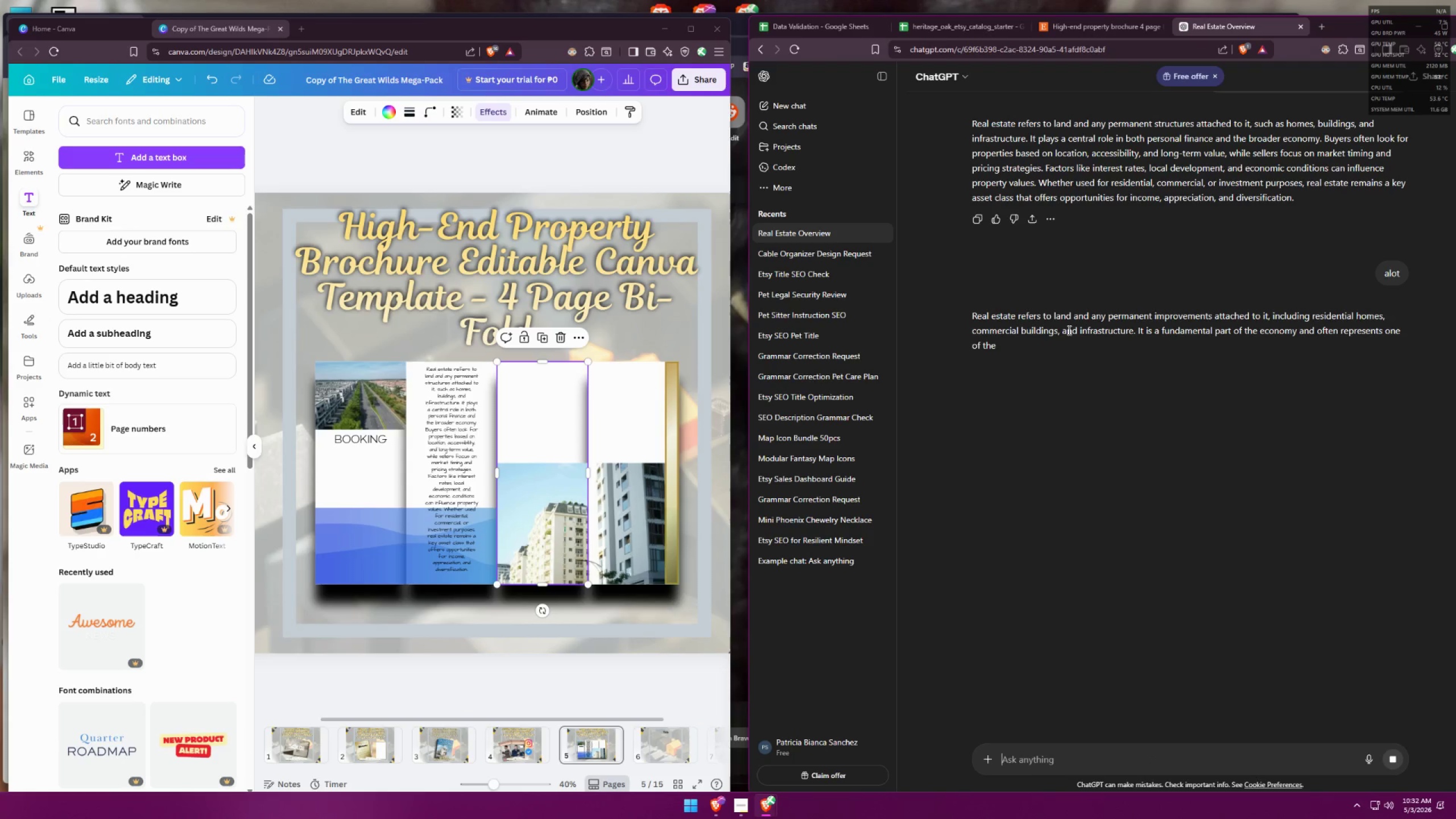 
left_click_drag(start_coordinate=[971, 312], to_coordinate=[1295, 392])
 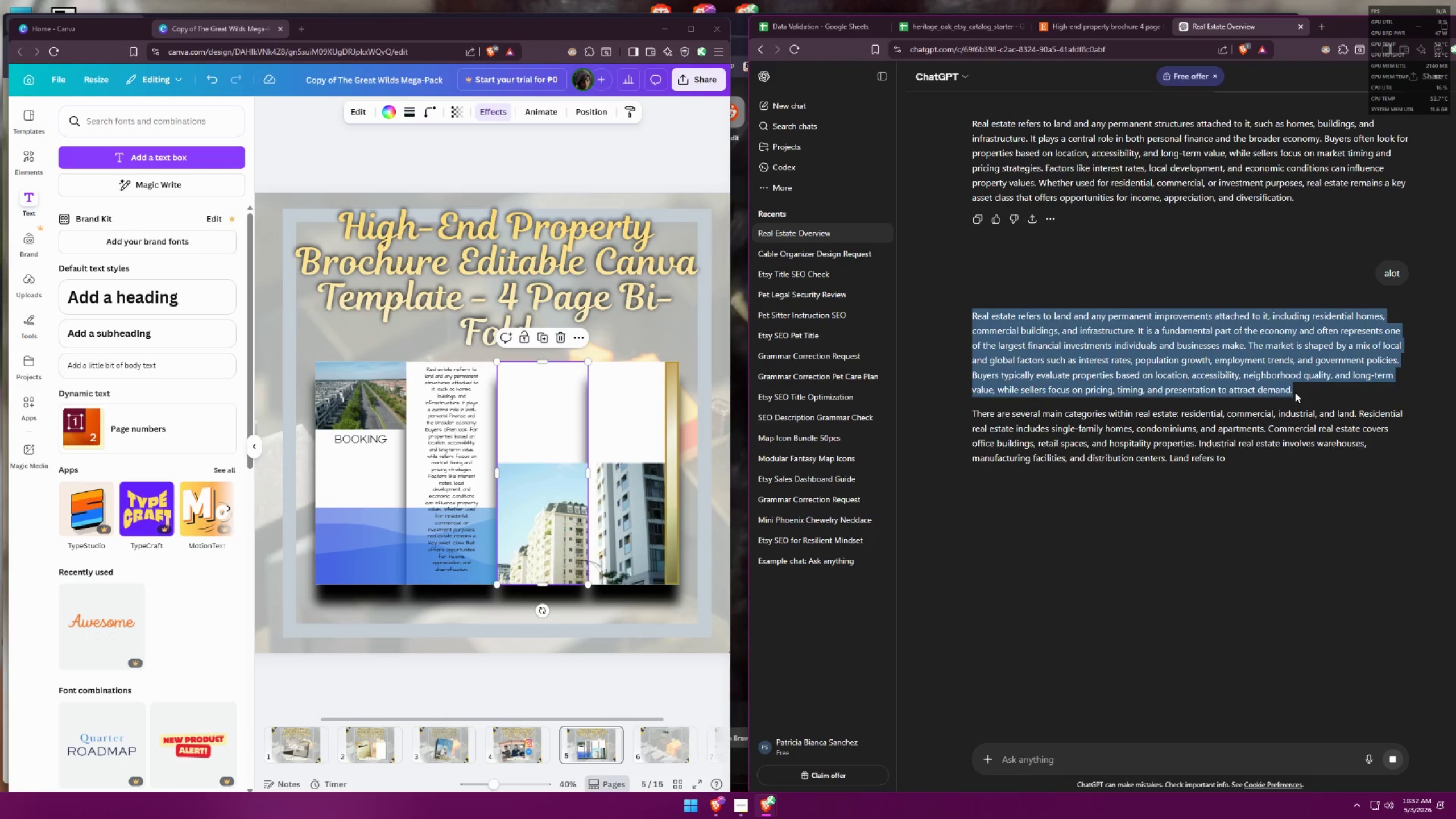 
key(Control+ControlLeft)
 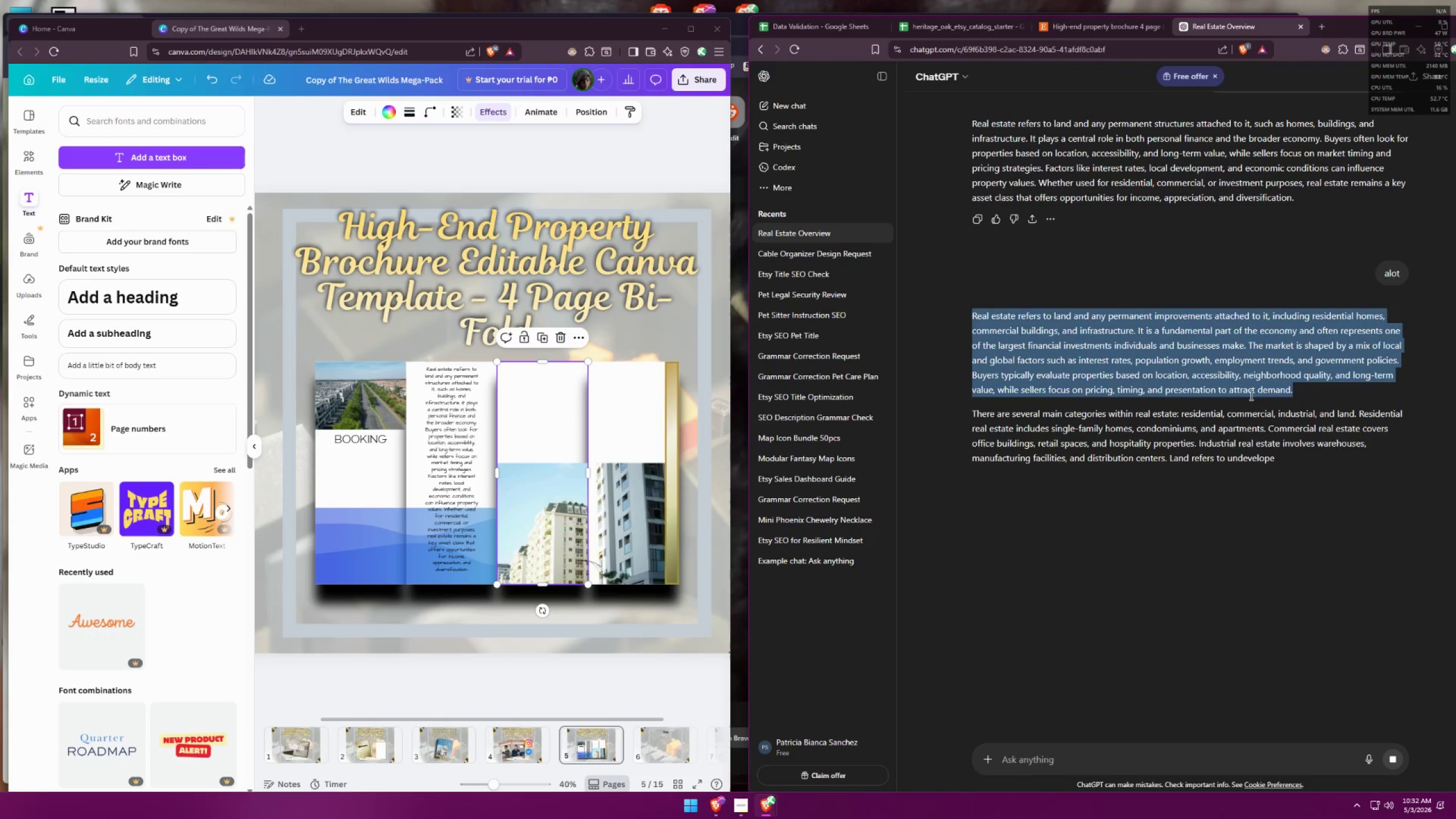 
key(Control+C)
 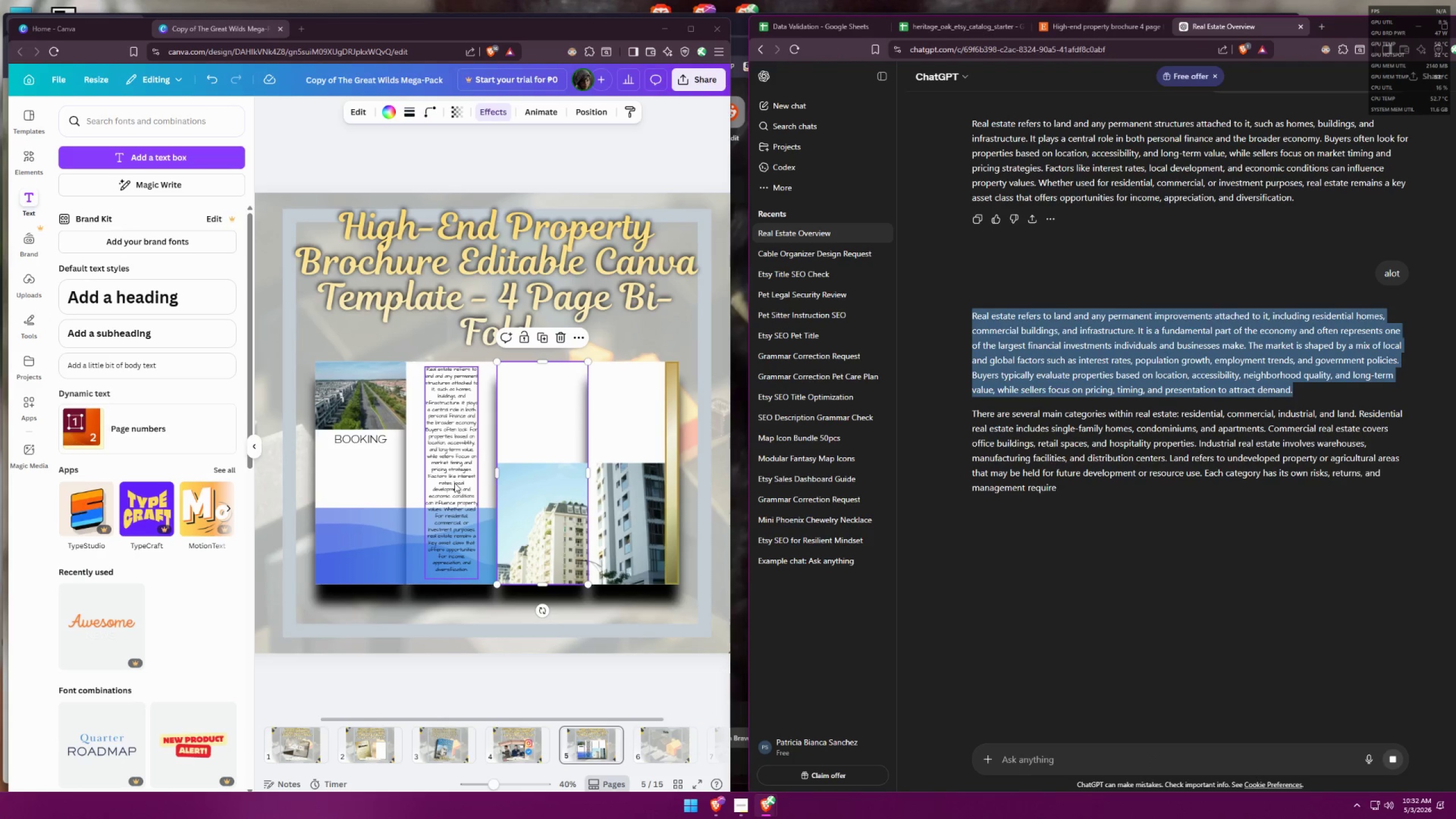 
left_click([450, 482])
 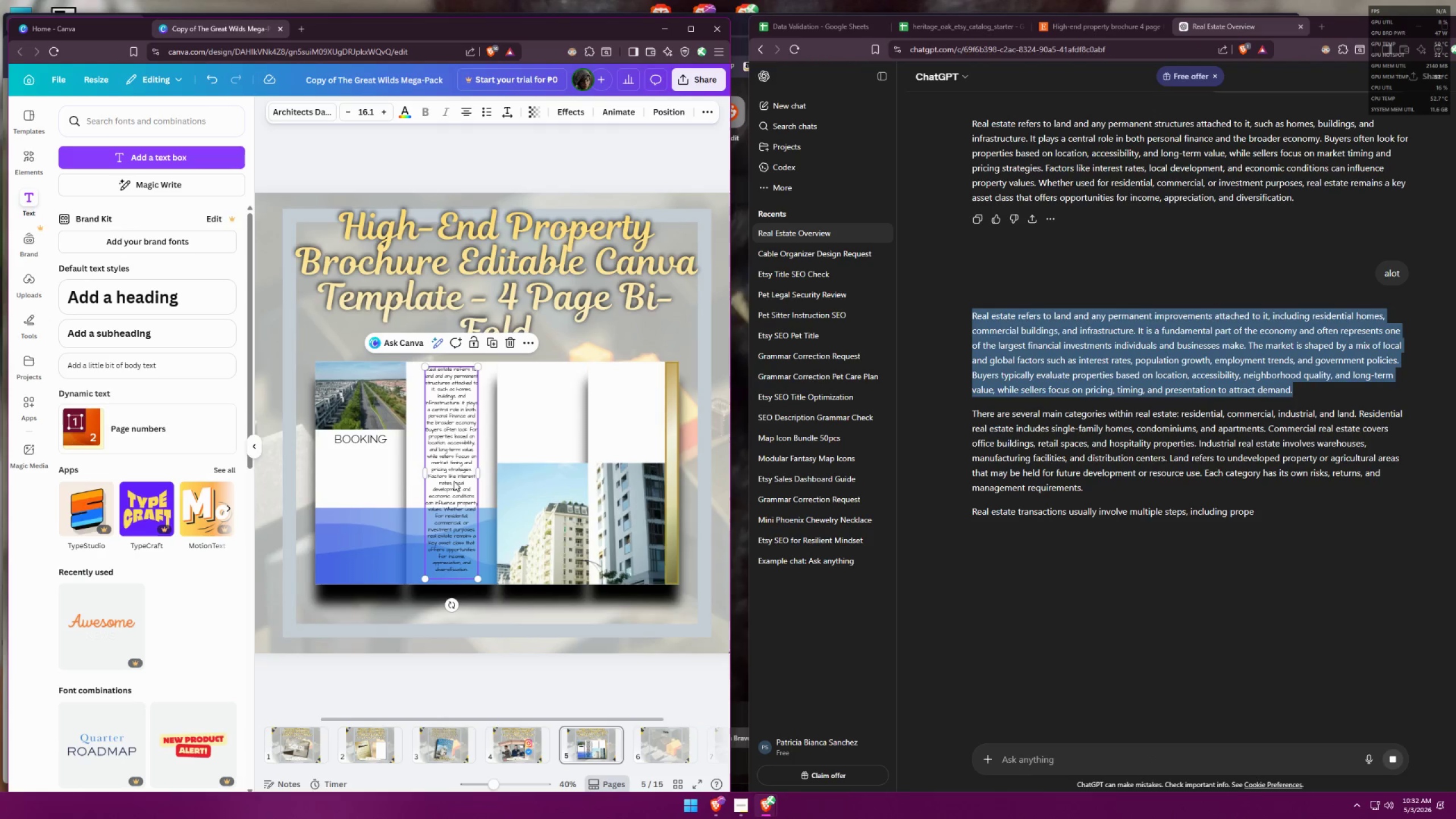 
hold_key(key=AltLeft, duration=0.45)
left_click_drag(start_coordinate=[457, 475], to_coordinate=[542, 462])
 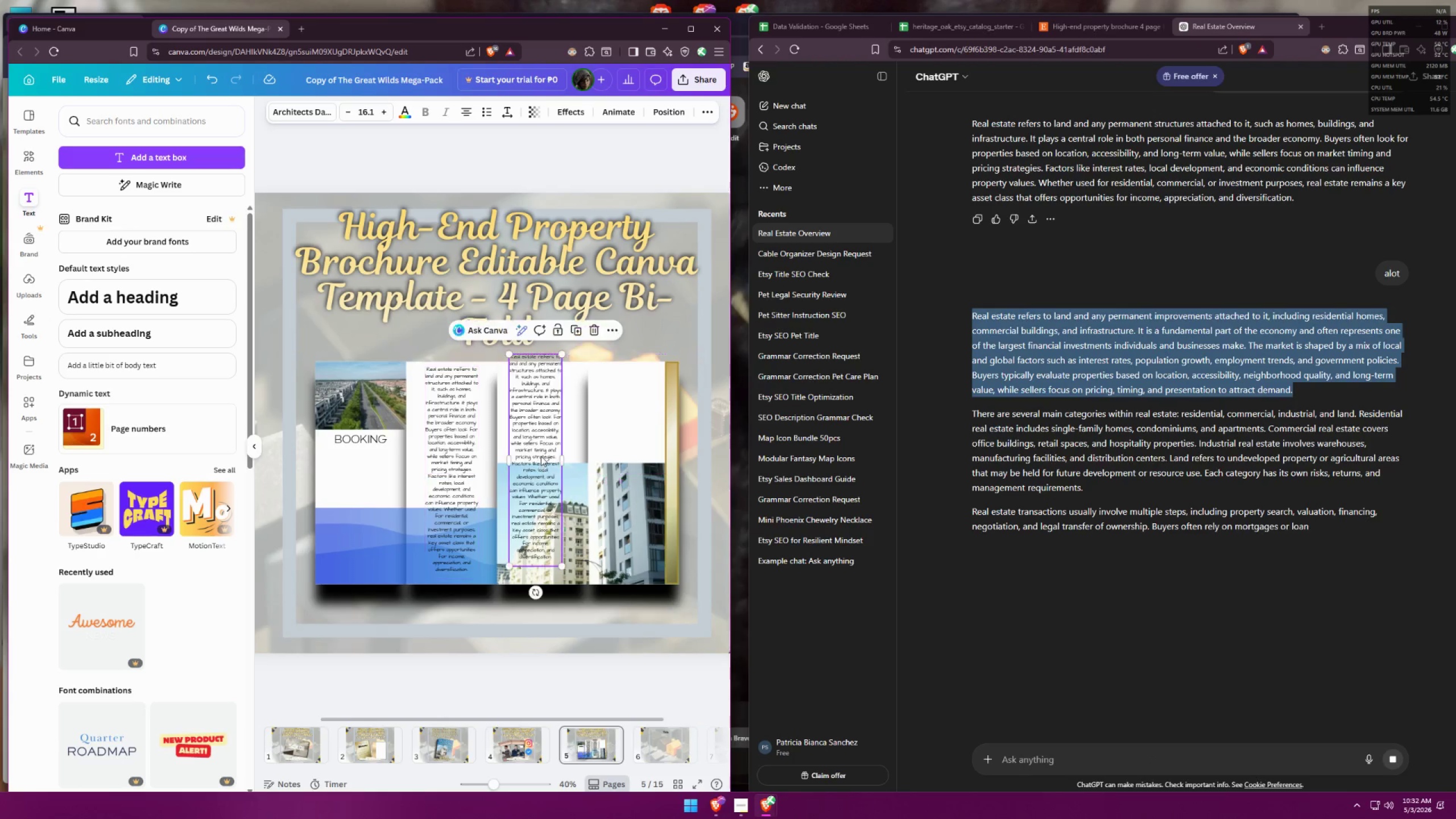 
triple_click([540, 453])
 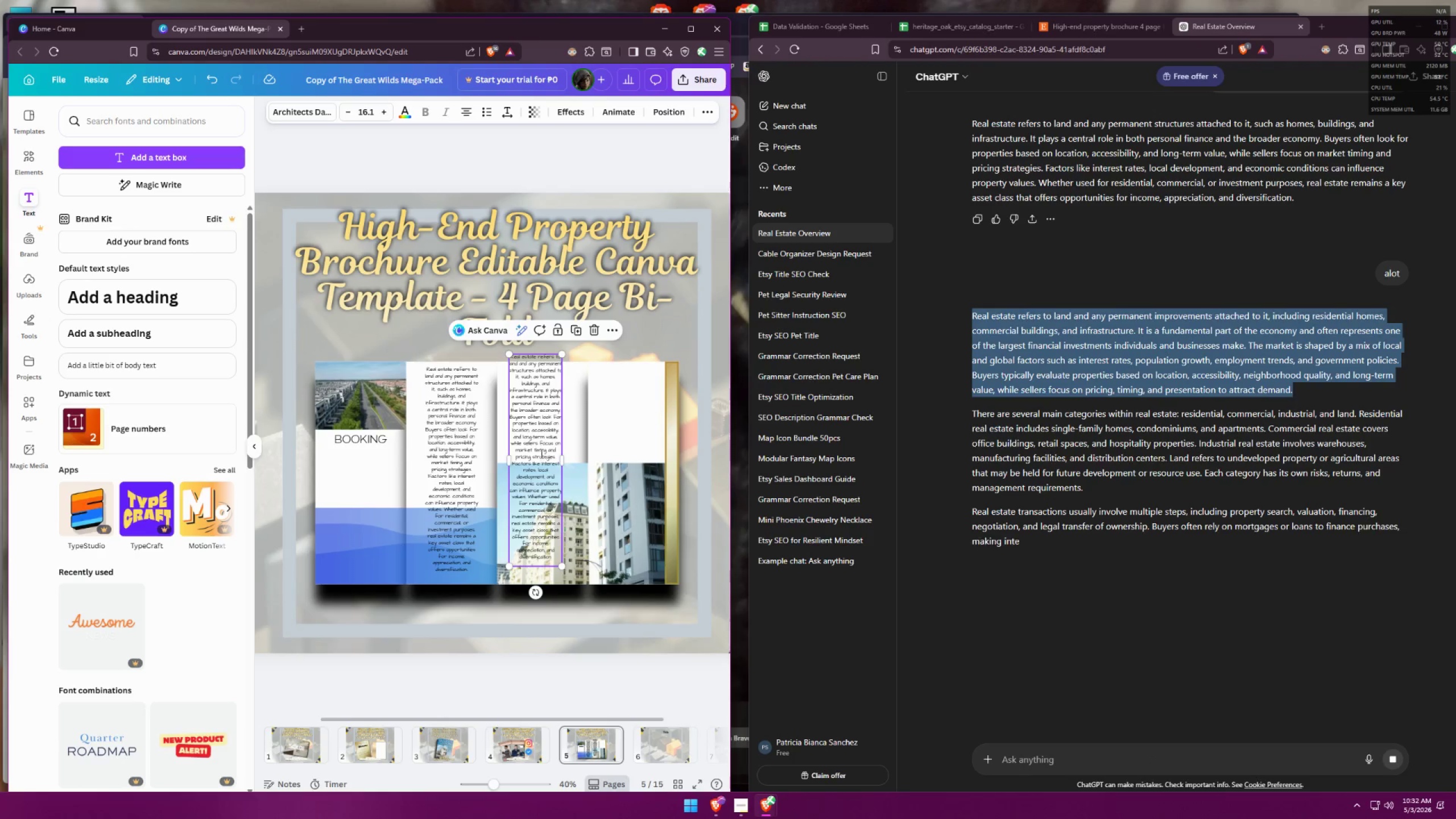 
triple_click([540, 453])
 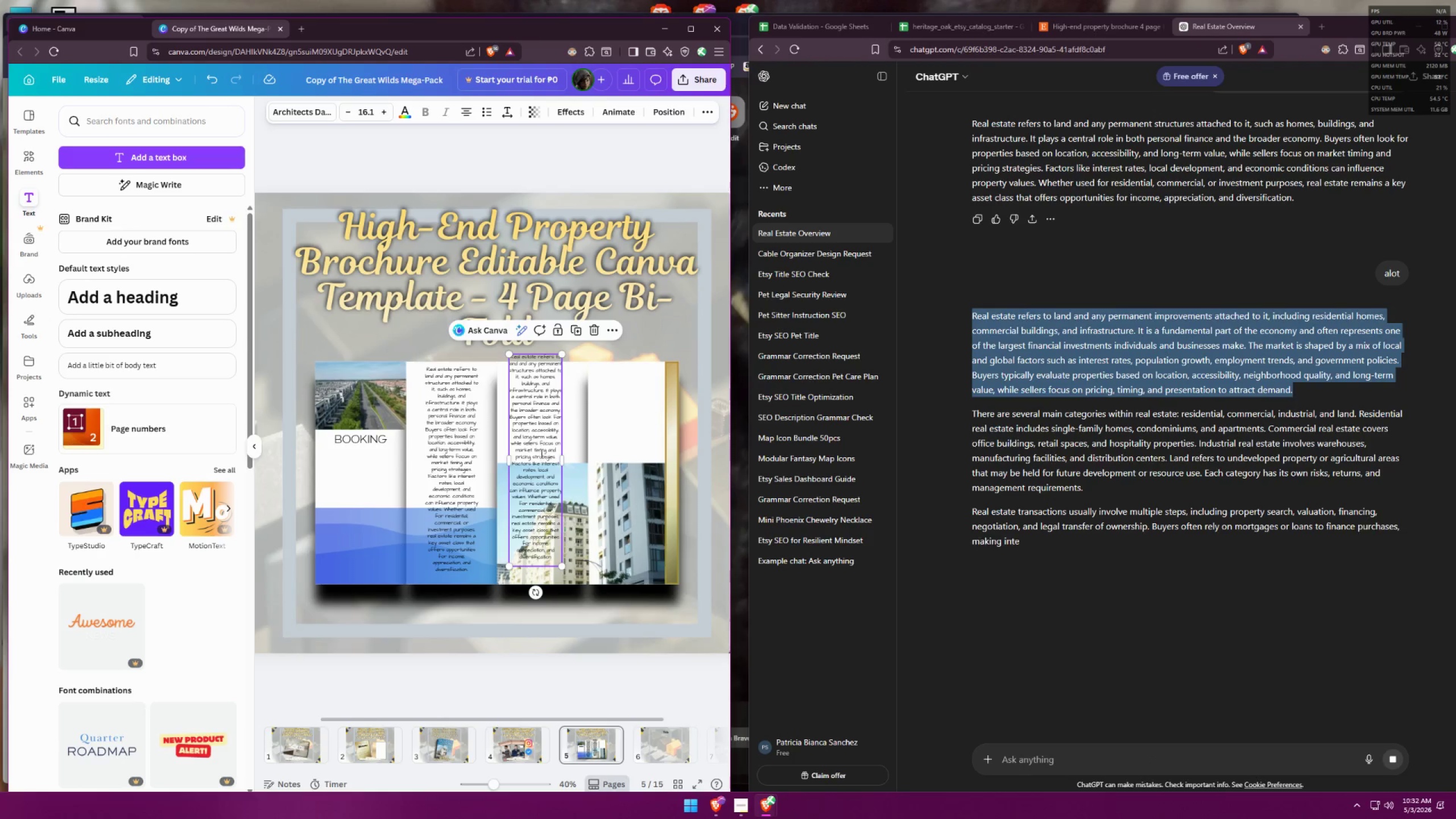 
key(Control+A)
 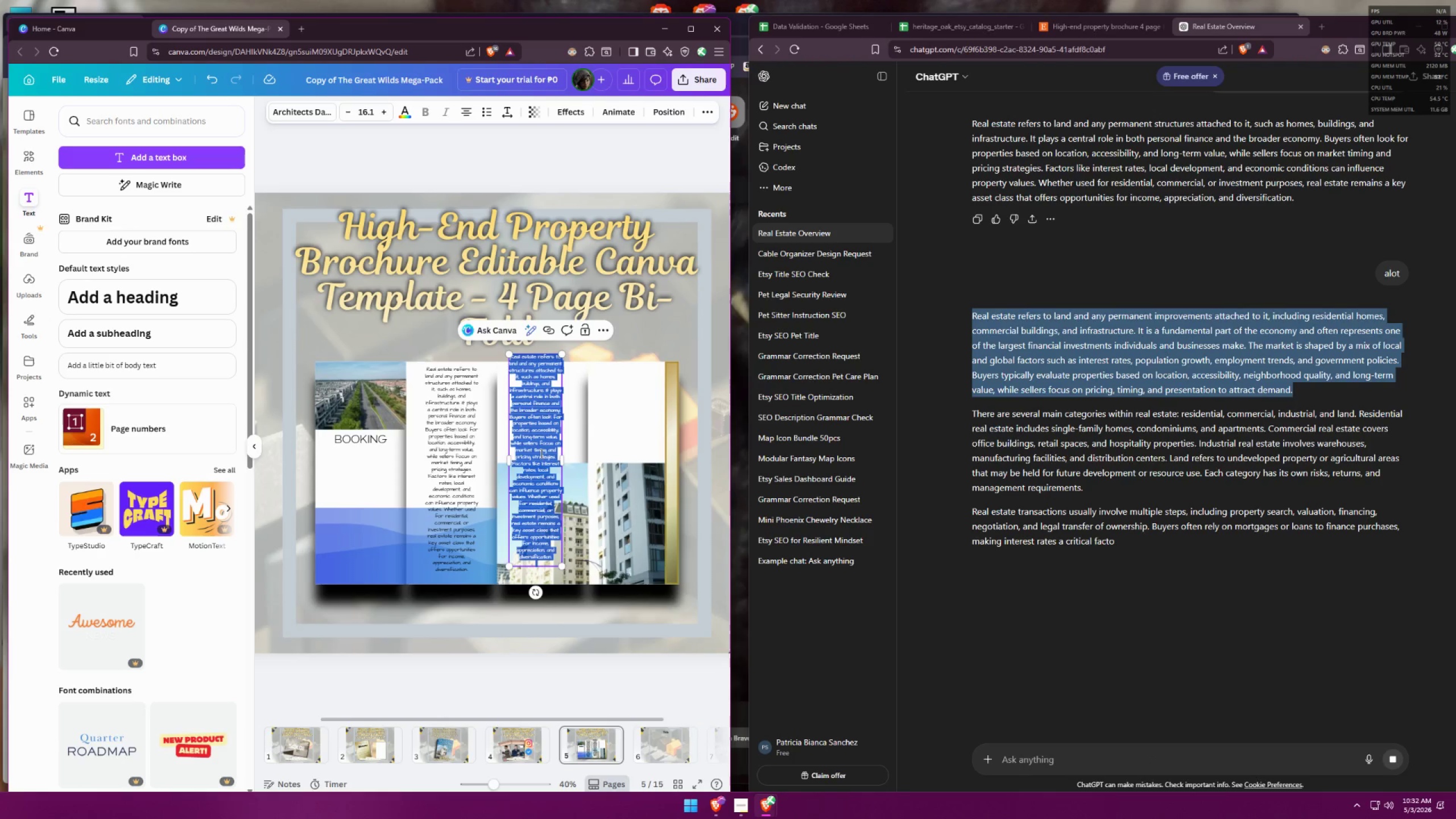 
key(Control+V)
 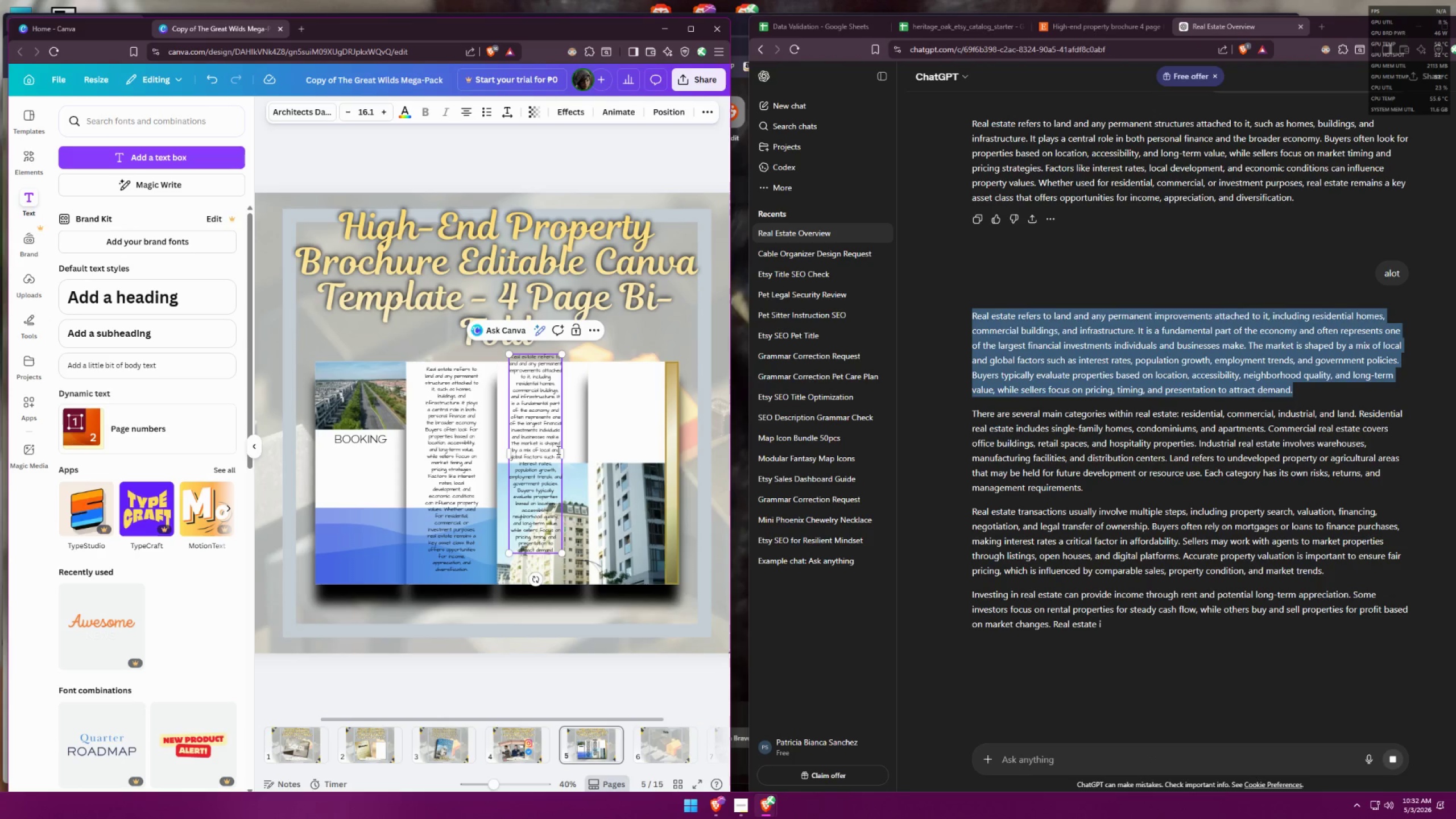 
left_click_drag(start_coordinate=[565, 453], to_coordinate=[645, 440])
 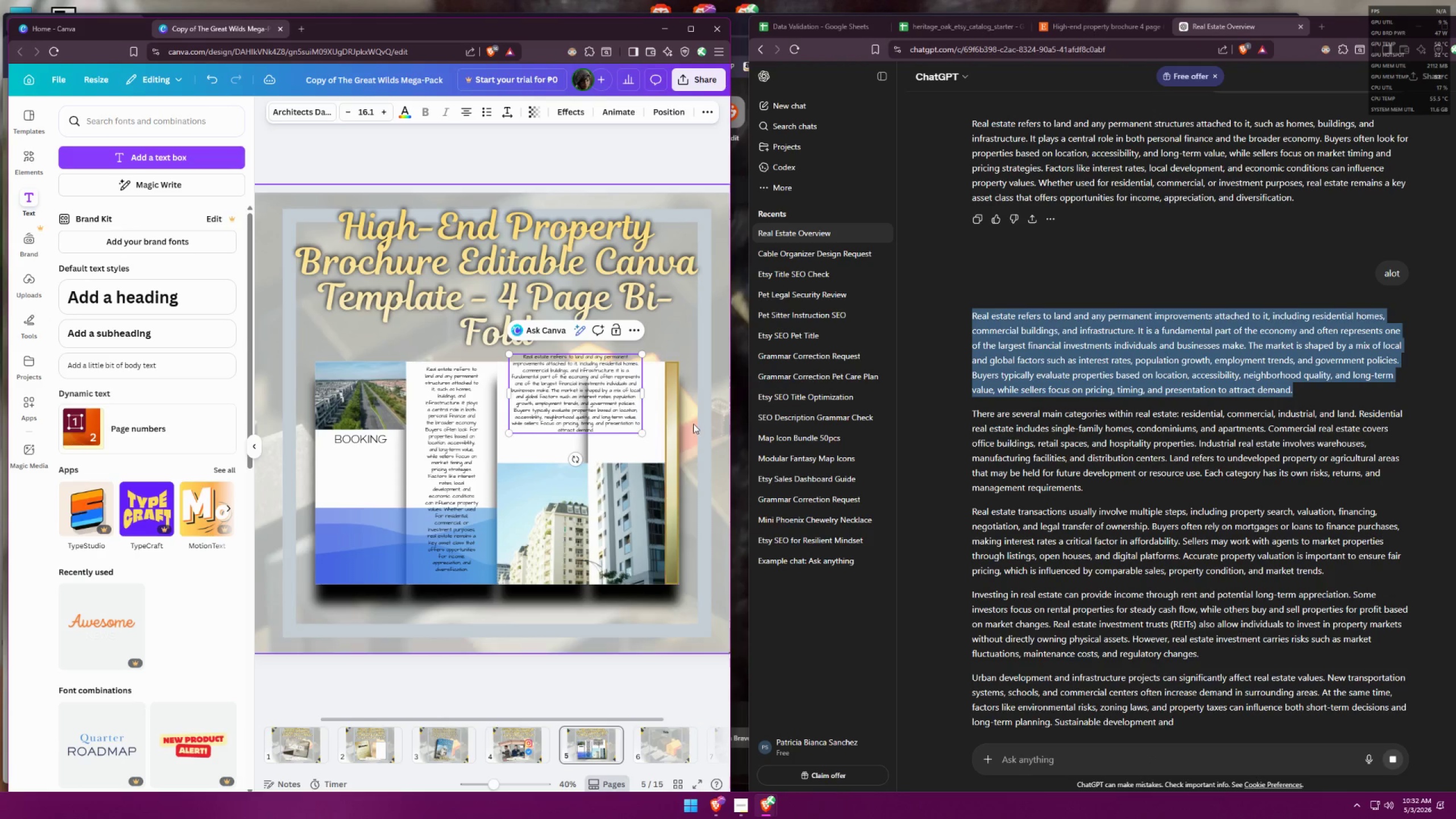 
left_click([696, 423])
 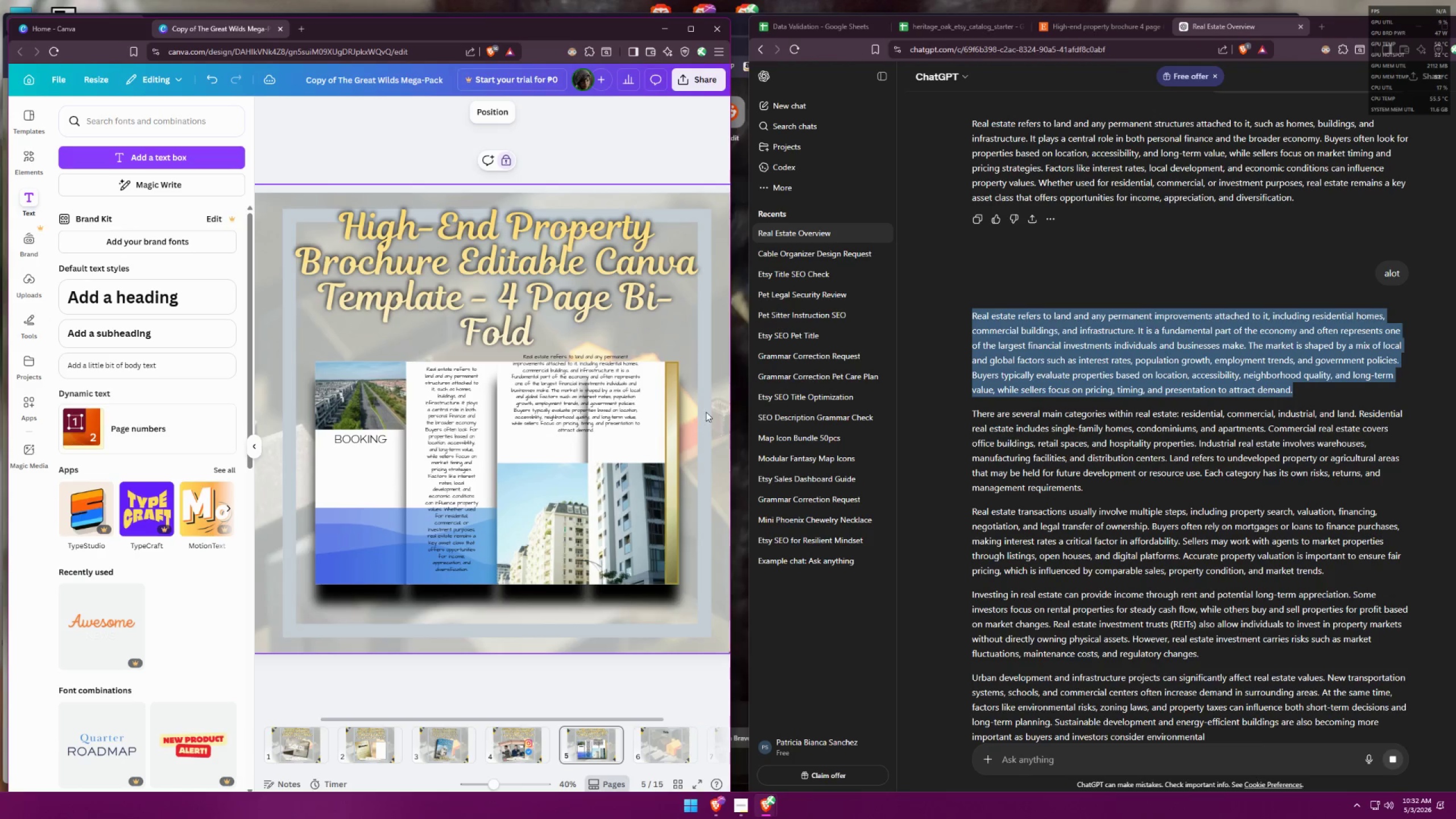 
left_click_drag(start_coordinate=[611, 396], to_coordinate=[622, 416])
 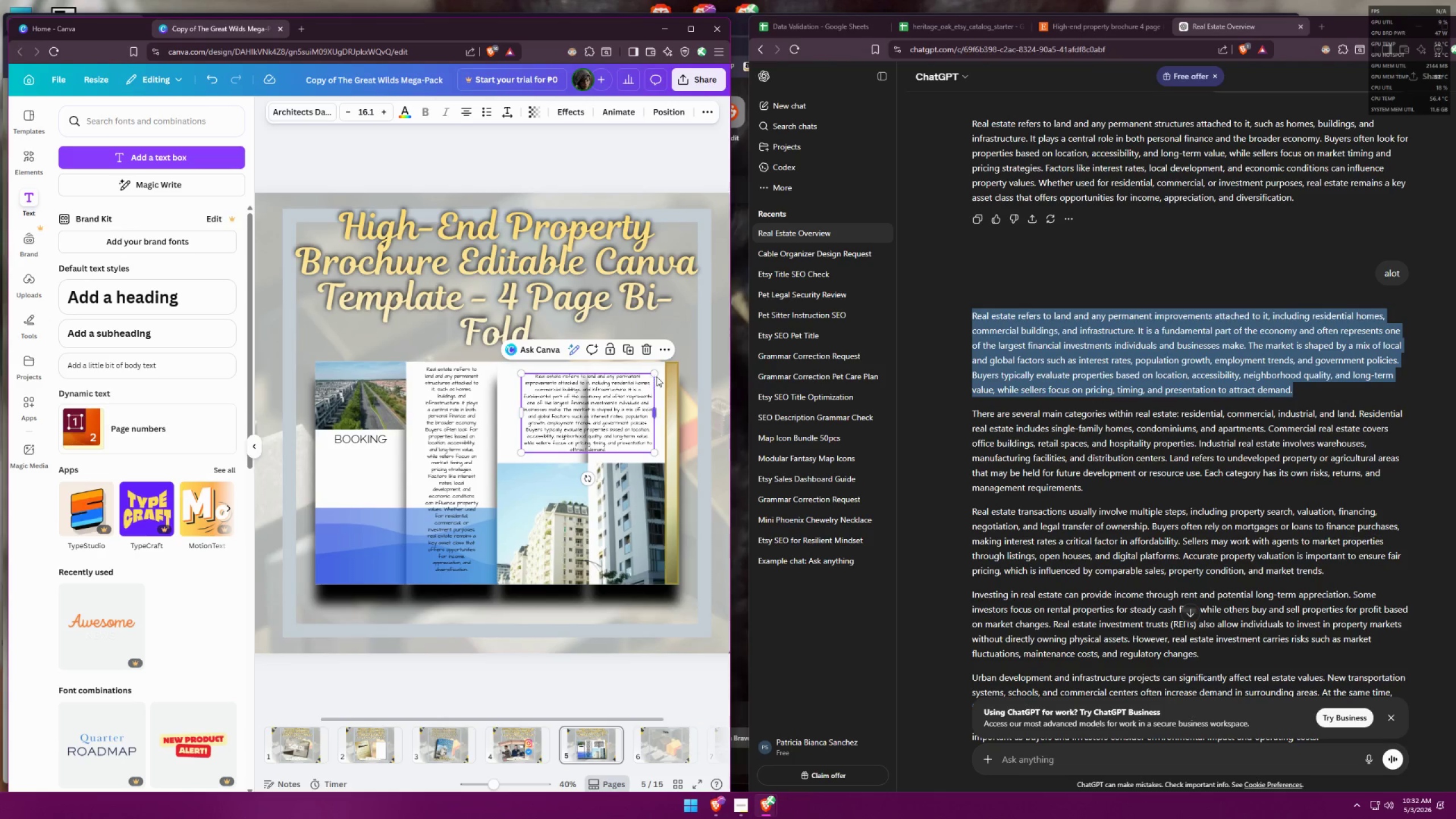 
left_click_drag(start_coordinate=[656, 377], to_coordinate=[665, 372])
 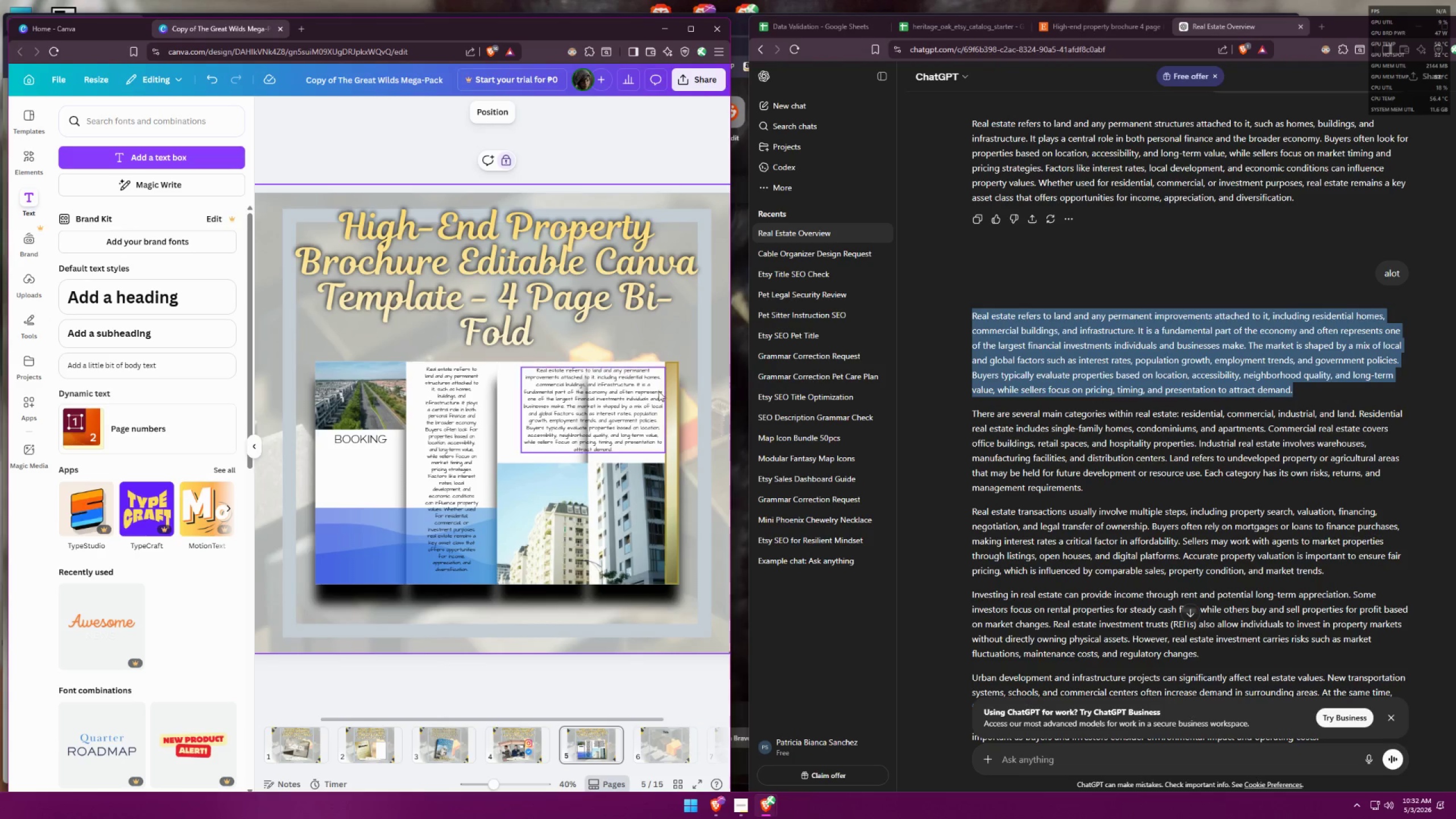 
left_click_drag(start_coordinate=[627, 403], to_coordinate=[621, 407])
 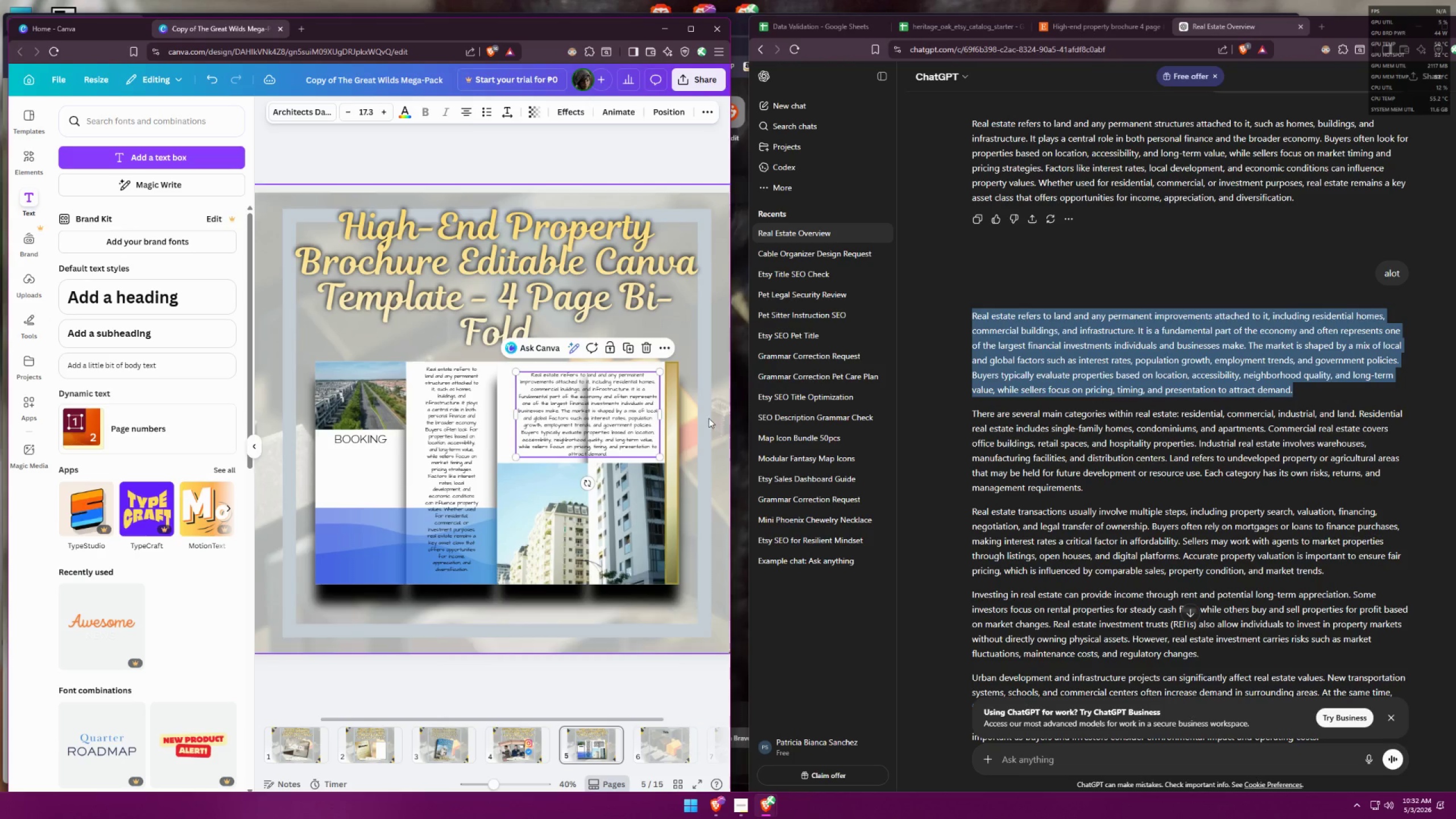 
left_click([710, 419])
 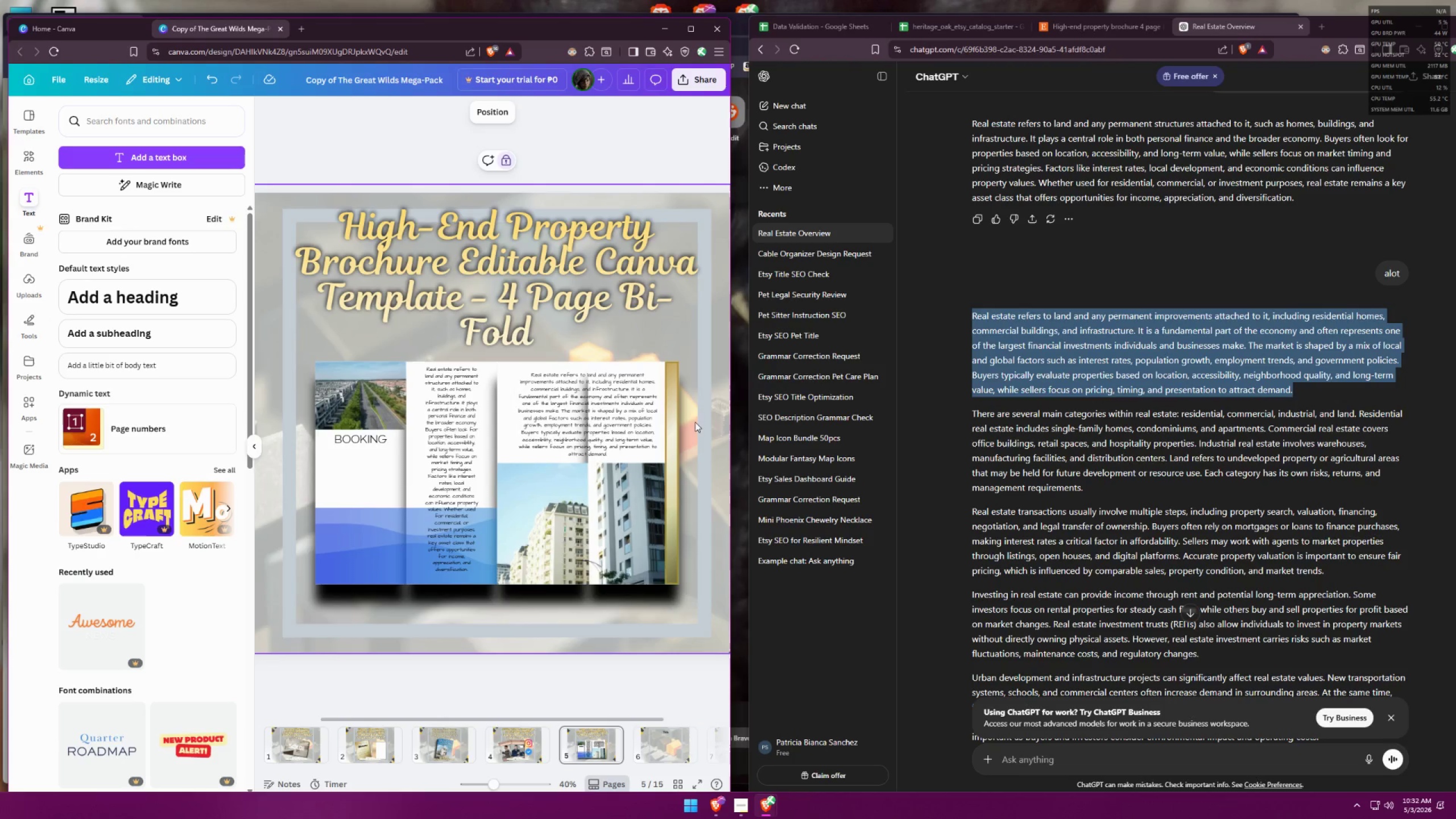 
hold_key(key=ControlLeft, duration=1.53)
scroll: coordinate [650, 399], scroll_direction: down, amount: 4.0
 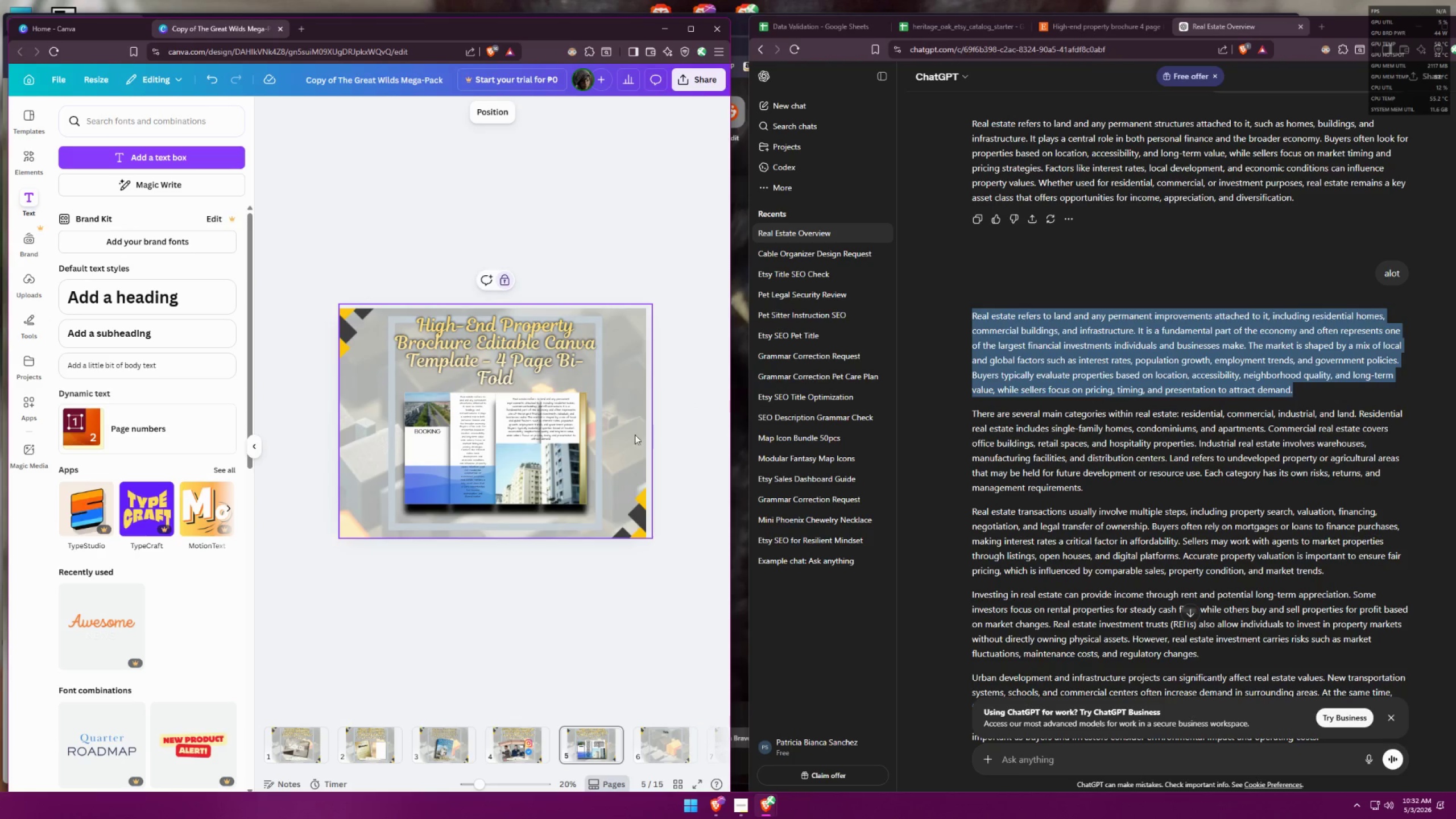 
scroll: coordinate [367, 524], scroll_direction: up, amount: 3.0
 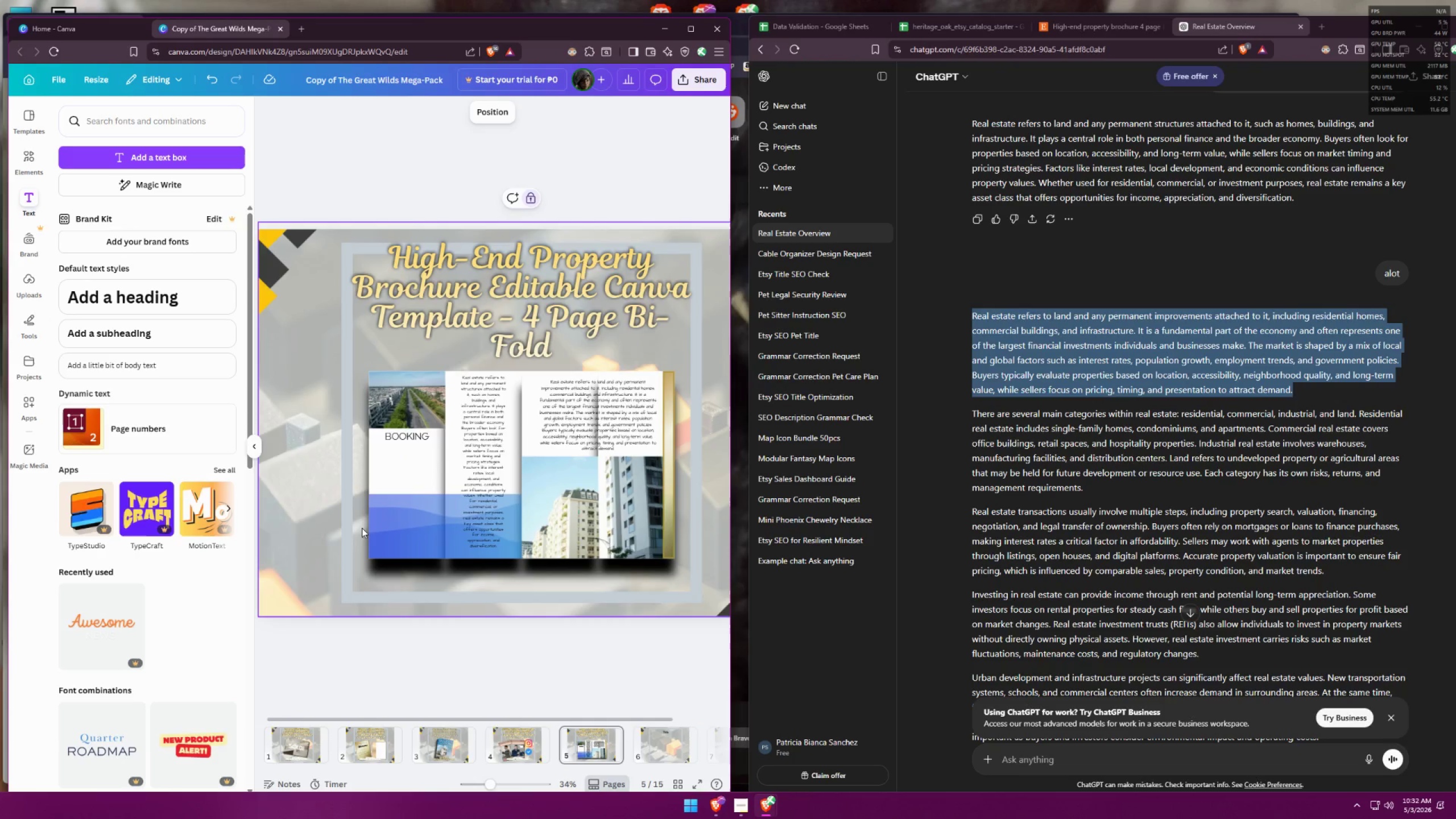 
hold_key(key=ControlLeft, duration=0.9)
scroll: coordinate [412, 547], scroll_direction: up, amount: 5.0
 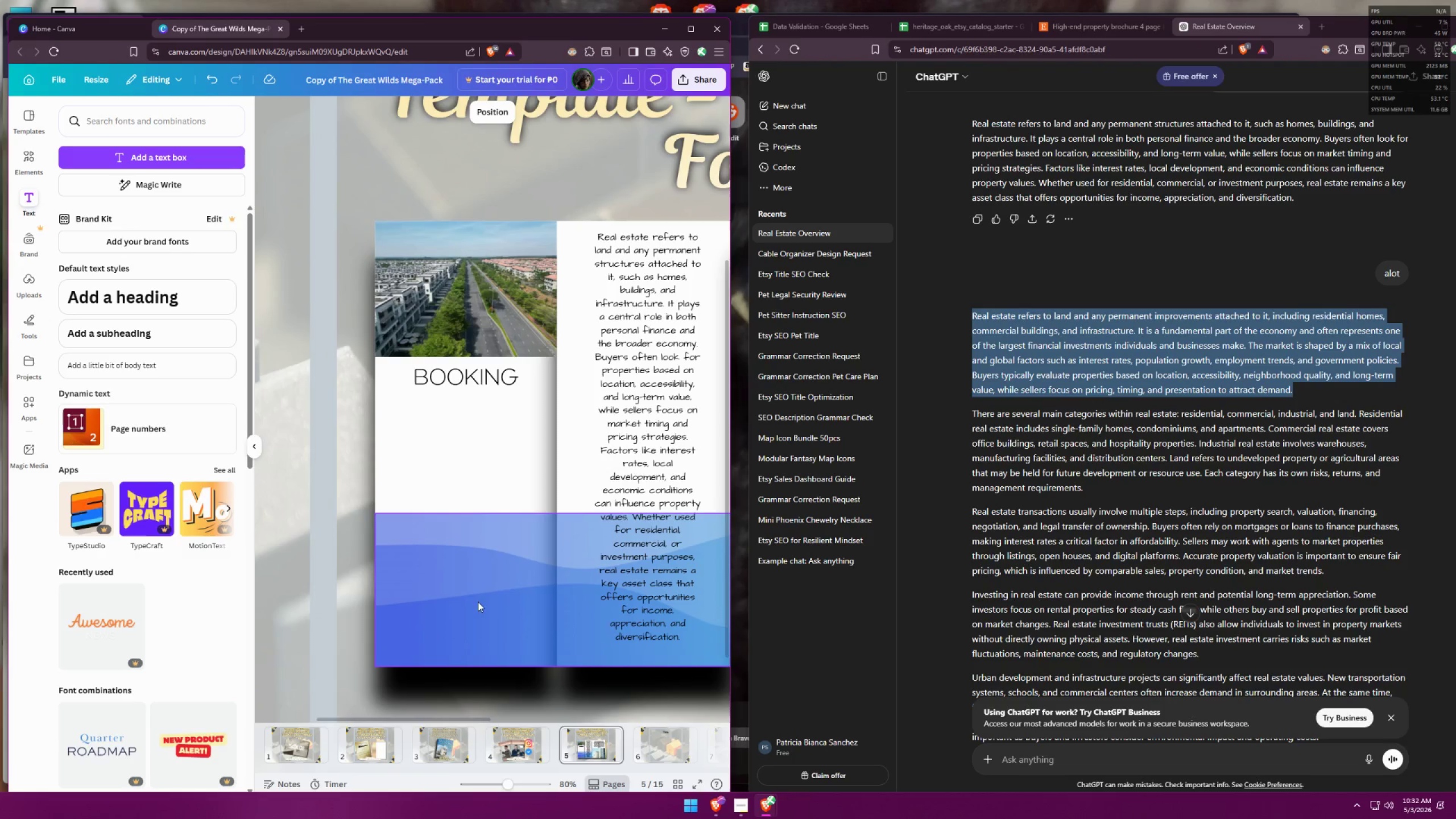 
left_click_drag(start_coordinate=[967, 511], to_coordinate=[1151, 521])
 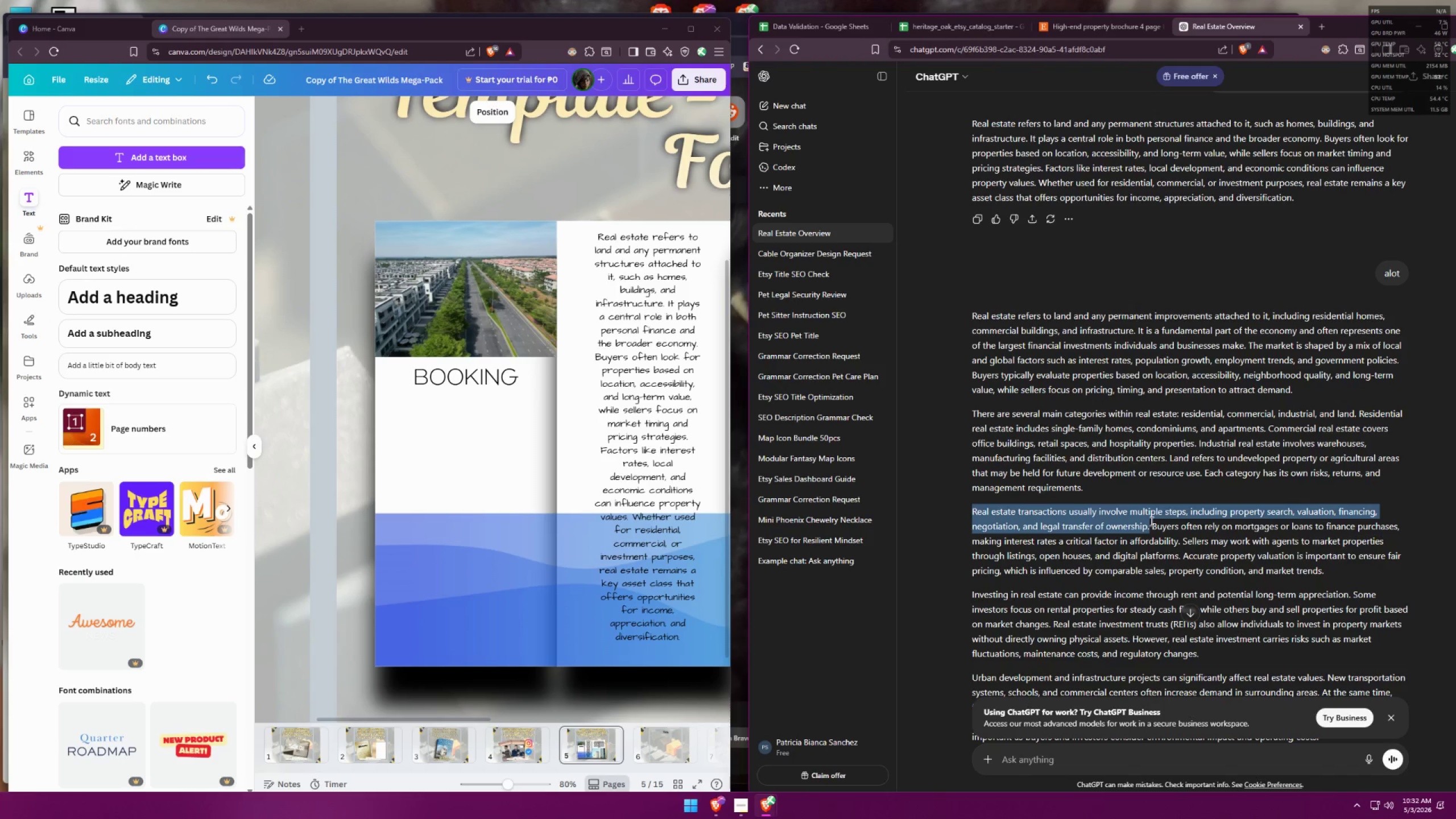 
key(Control+ControlLeft)
 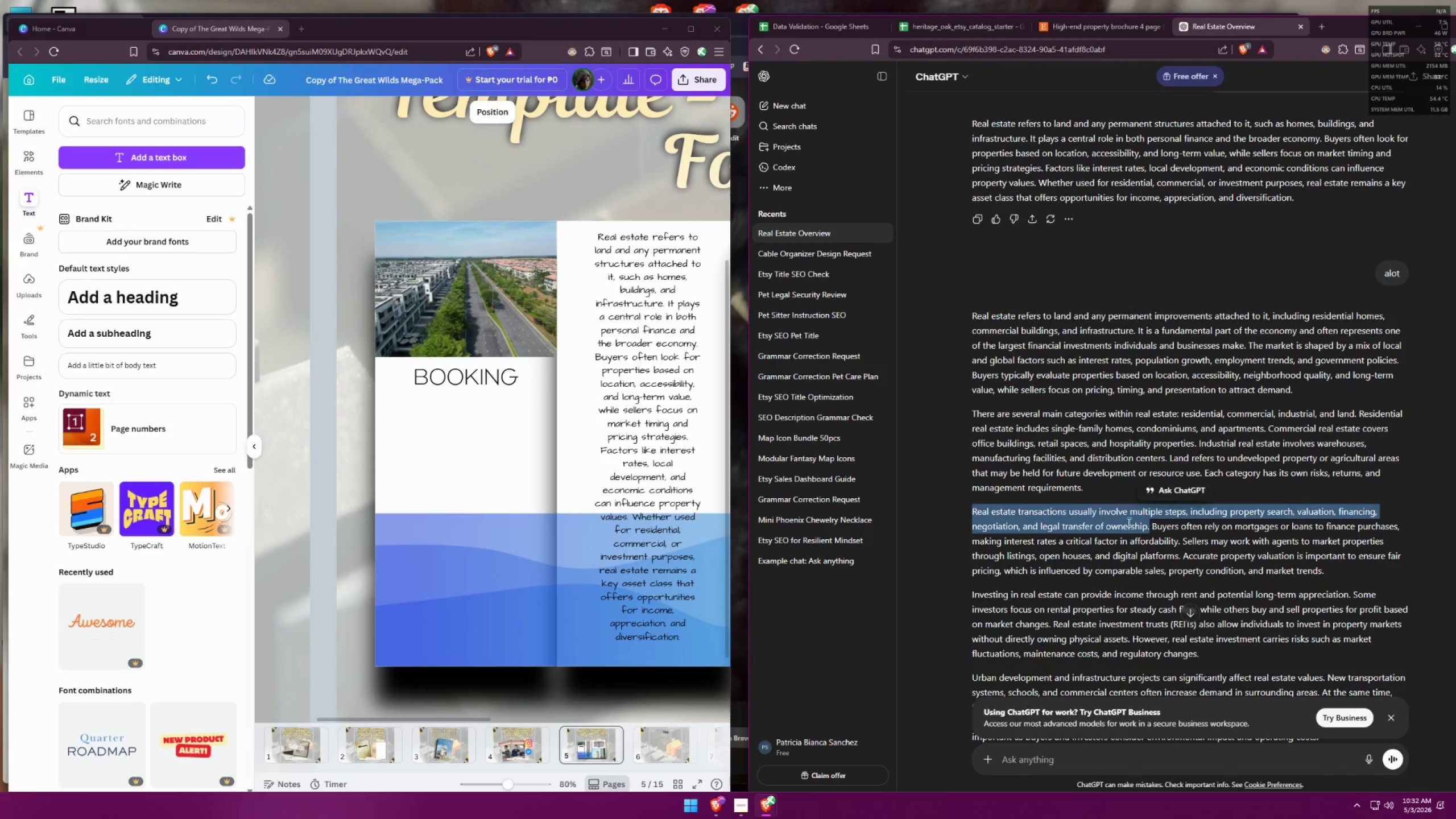 
key(Control+C)
 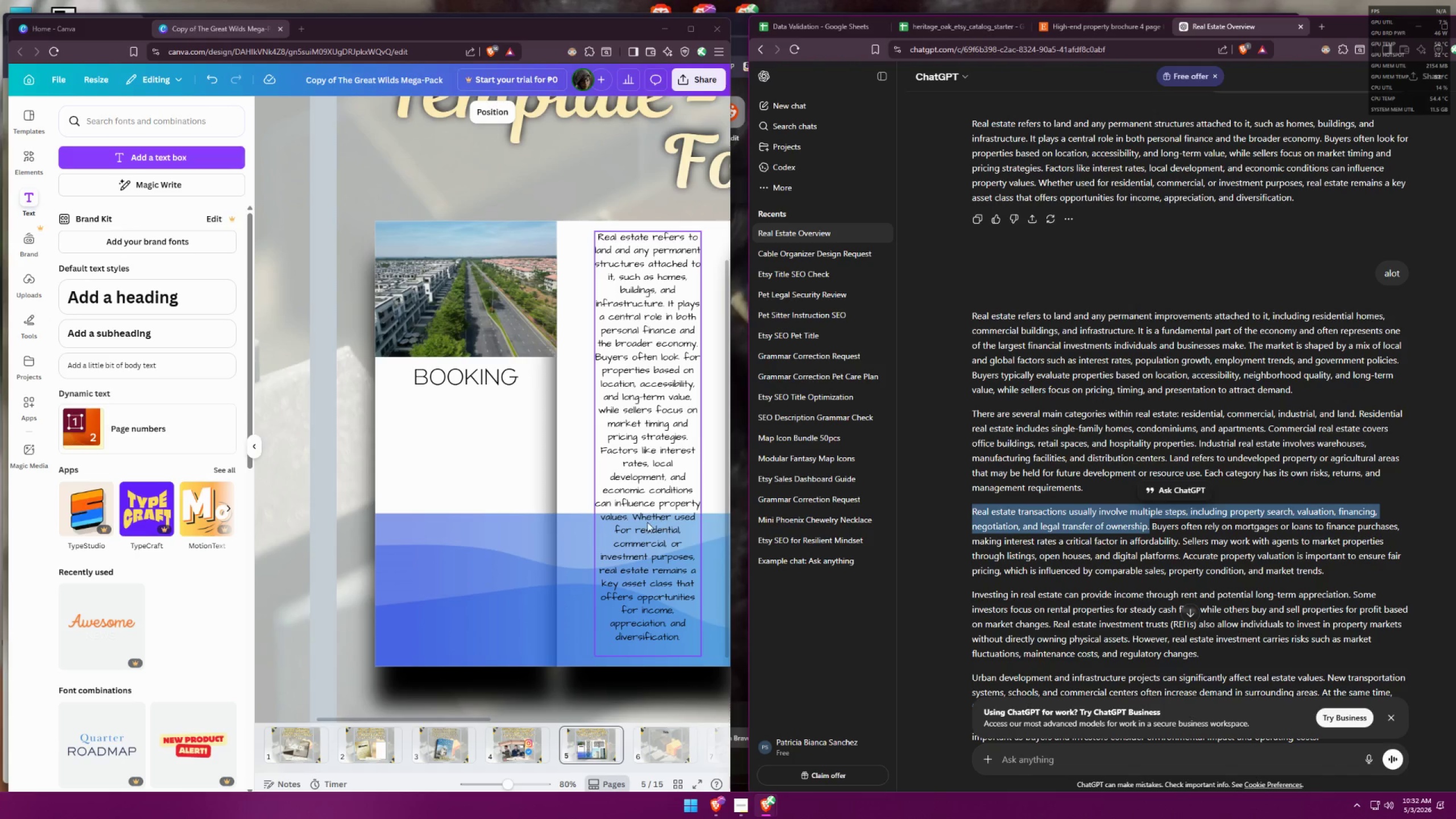 
hold_key(key=AltLeft, duration=0.53)
left_click_drag(start_coordinate=[643, 508], to_coordinate=[501, 512])
 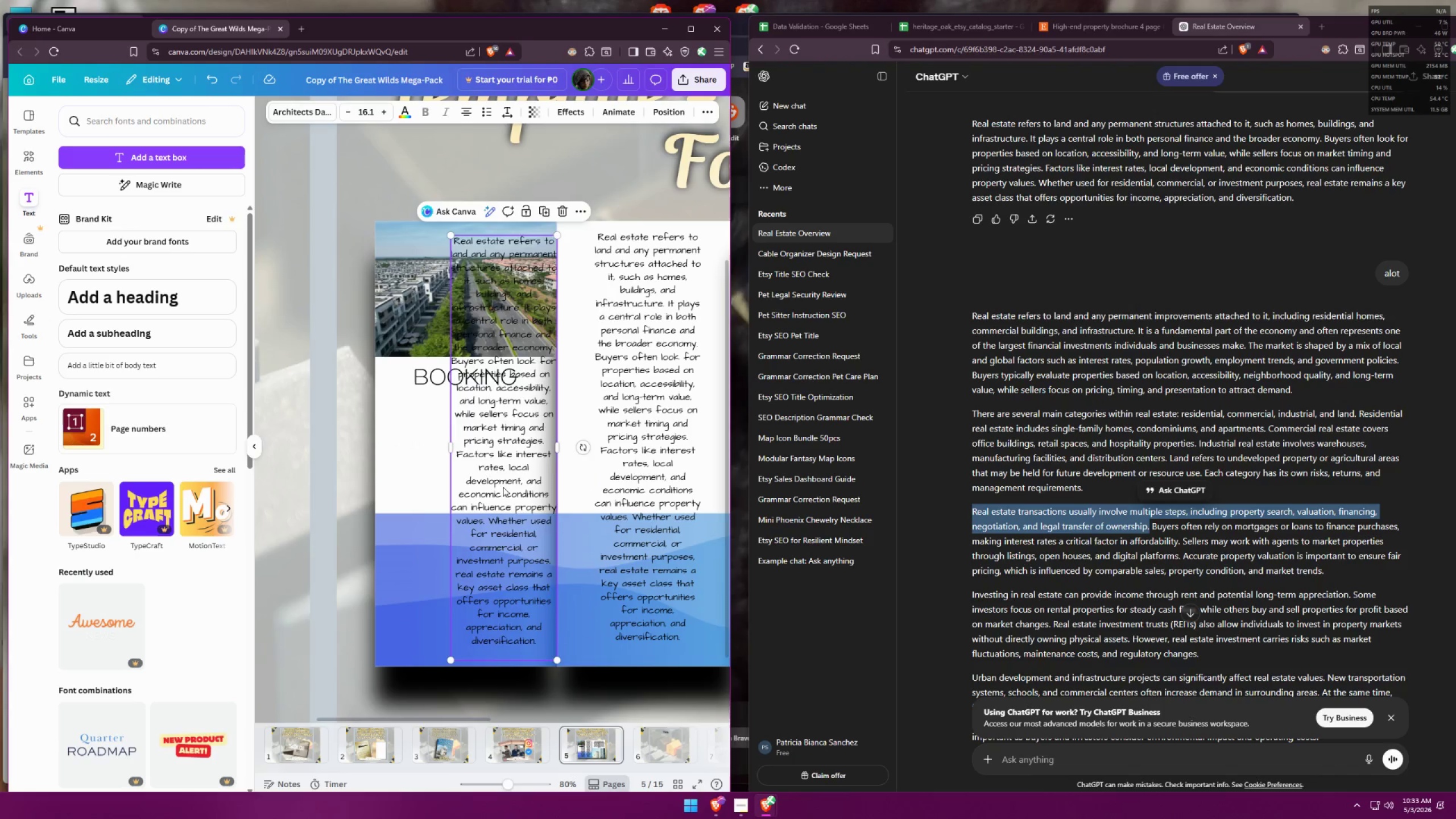 
left_click([503, 482])
 